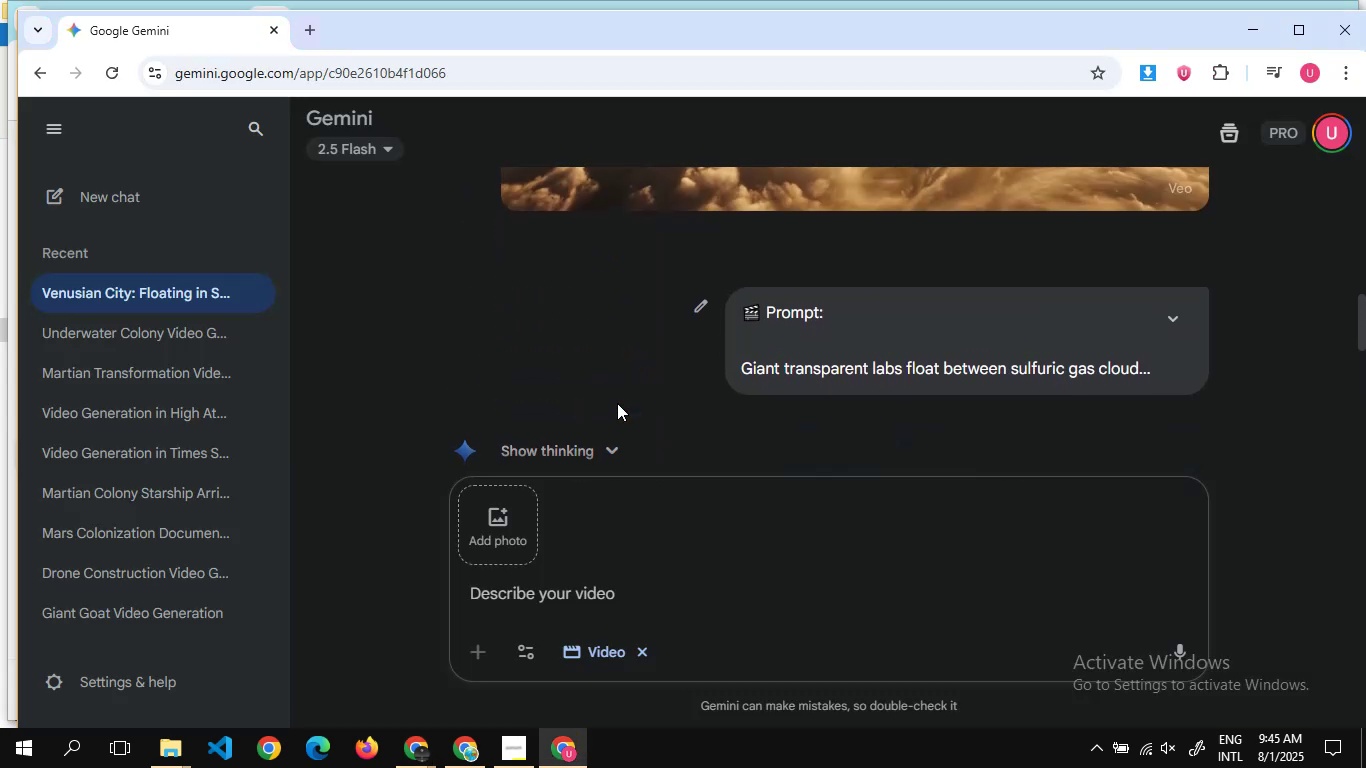 
key(Alt+AltLeft)
 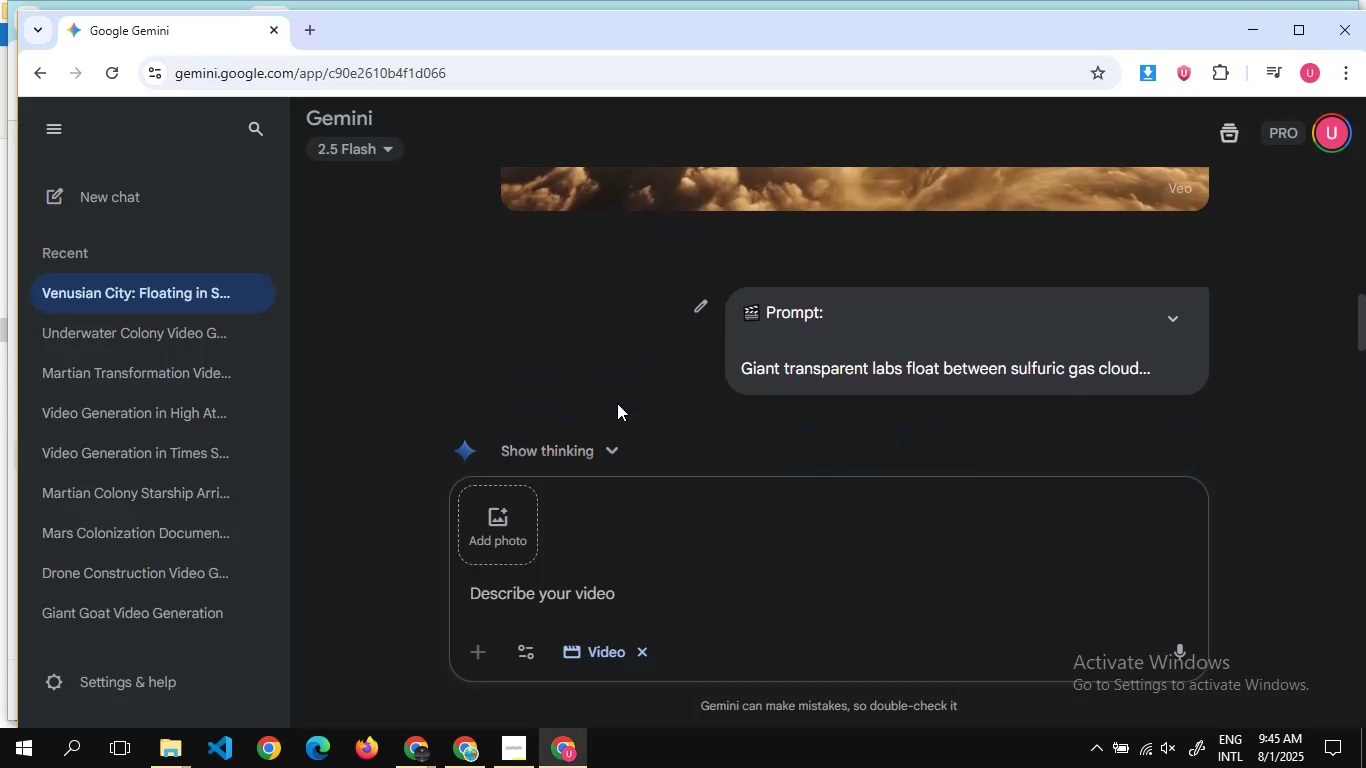 
key(Alt+Tab)
 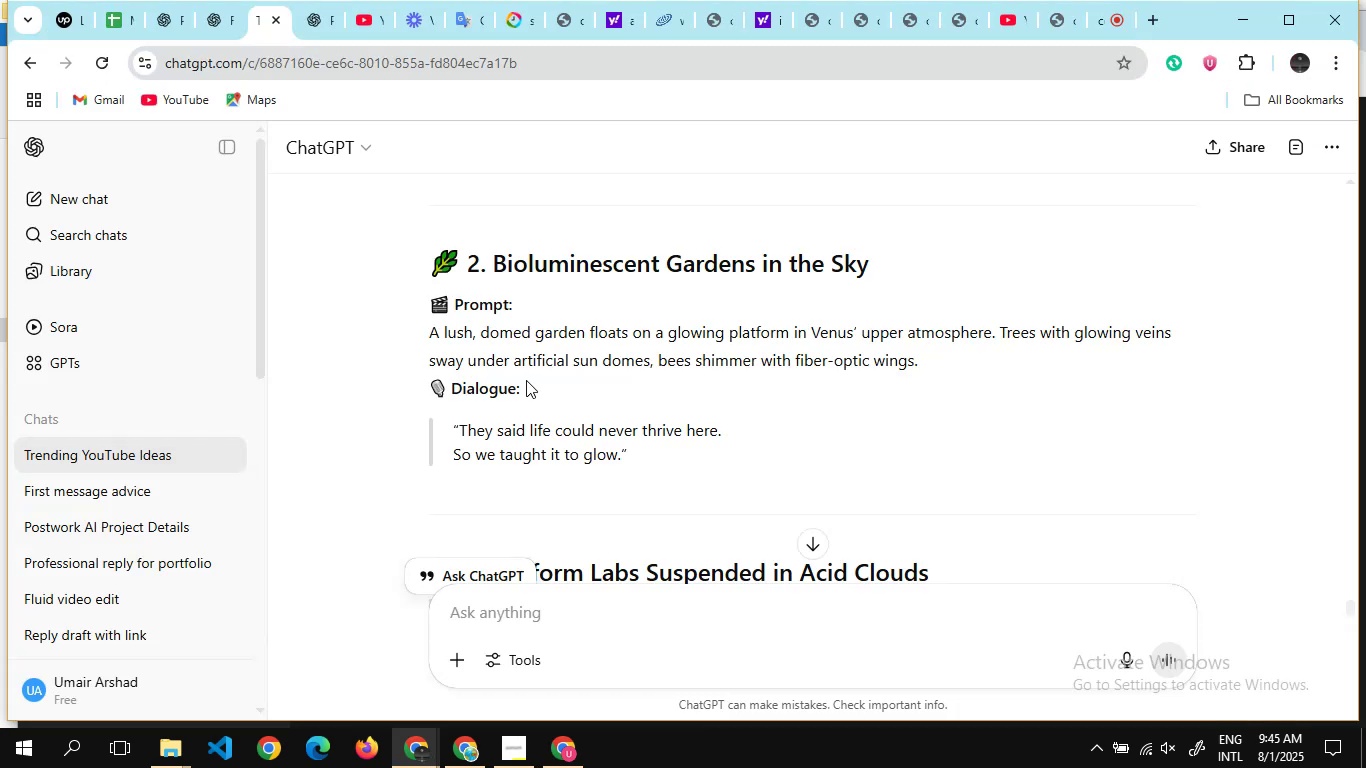 
scroll: coordinate [526, 380], scroll_direction: down, amount: 3.0
 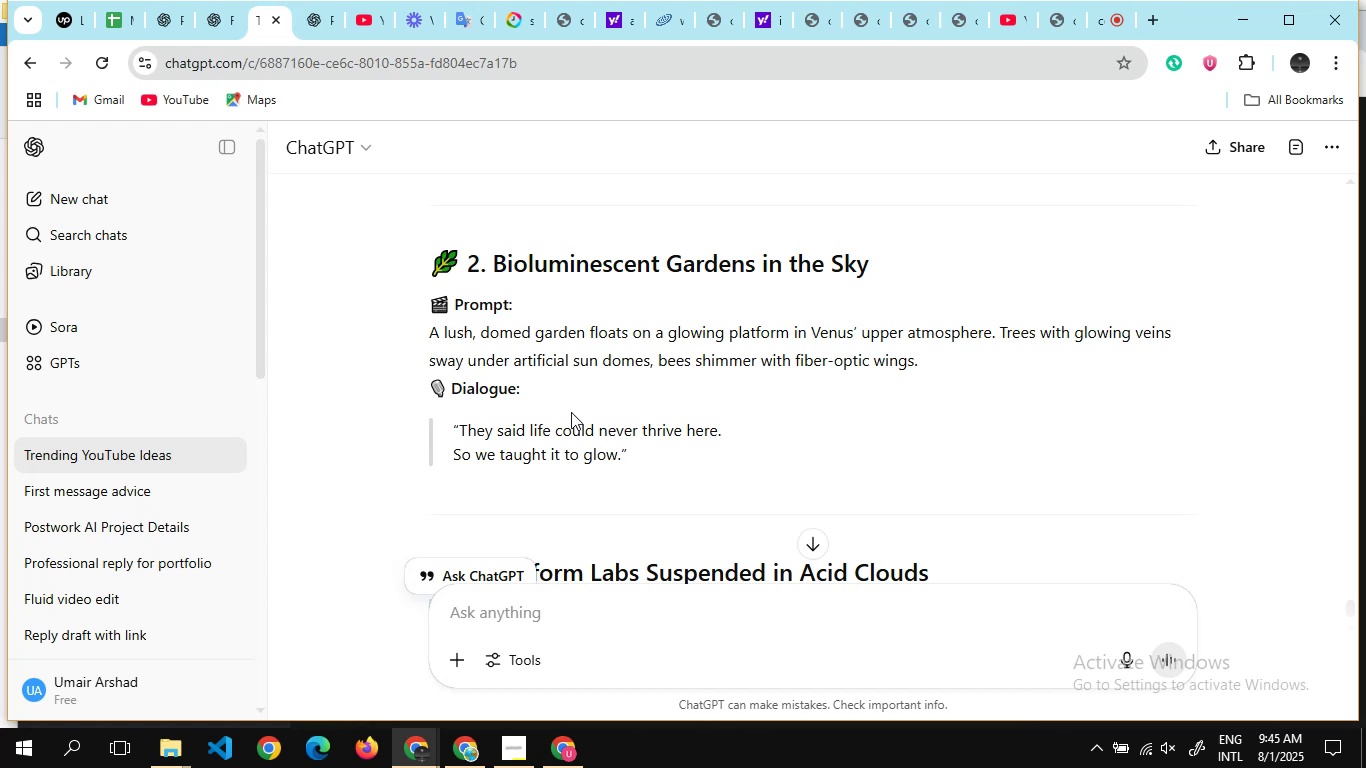 
scroll: coordinate [571, 412], scroll_direction: none, amount: 0.0
 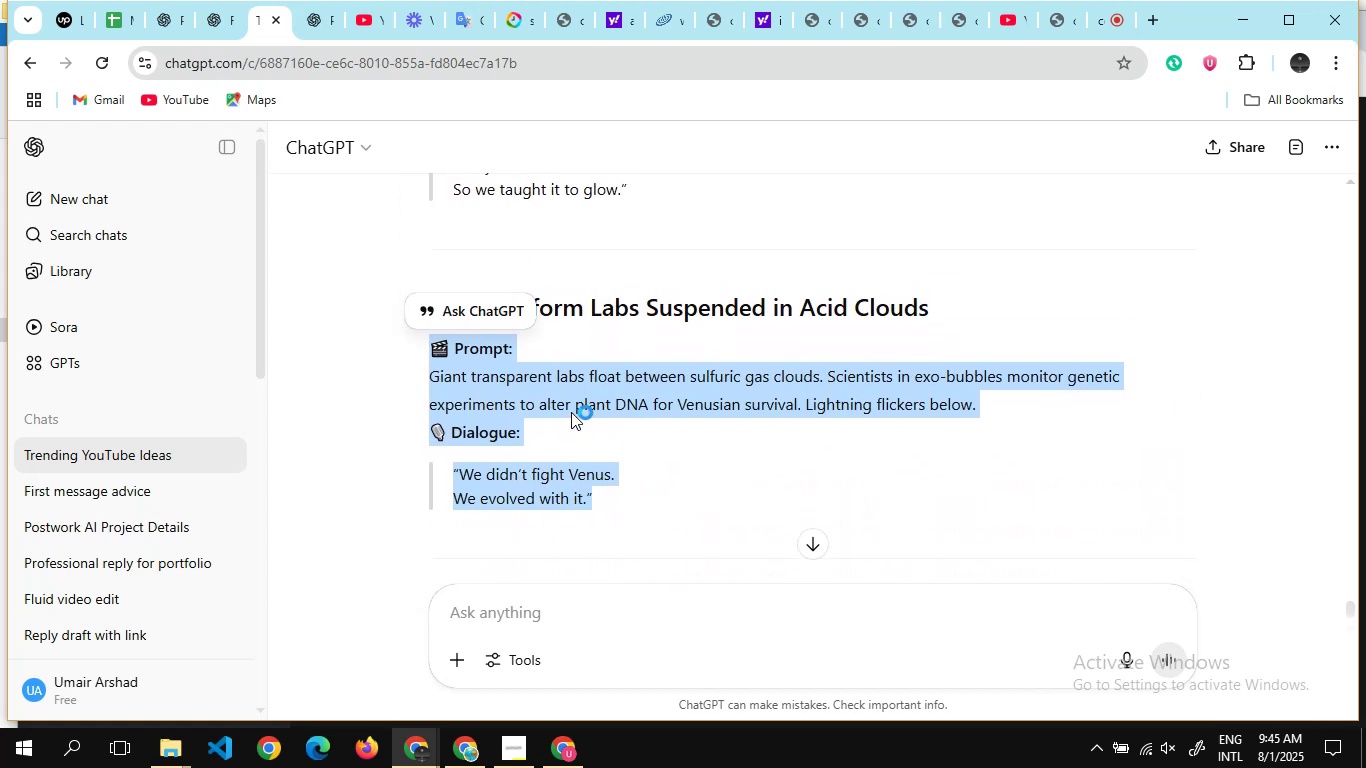 
key(Alt+Tab)
 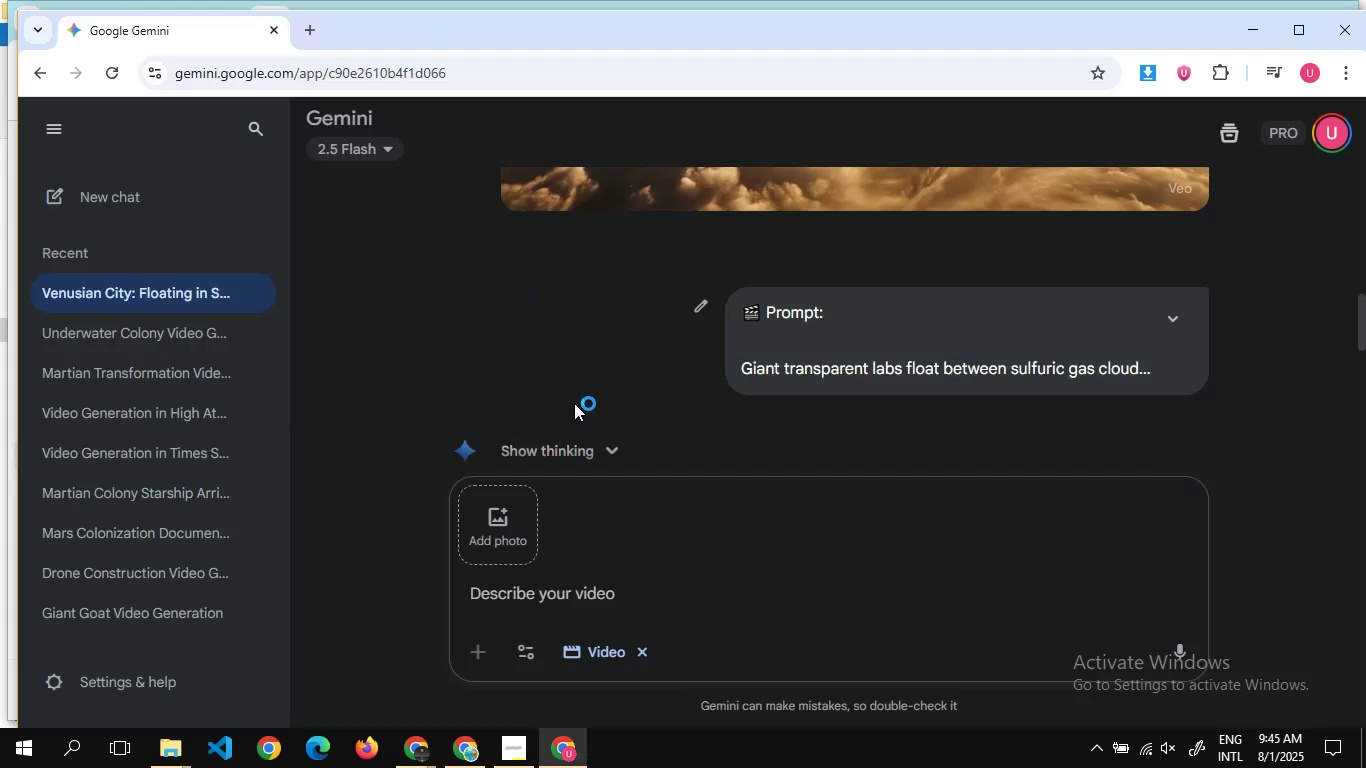 
scroll: coordinate [625, 352], scroll_direction: up, amount: 10.0
 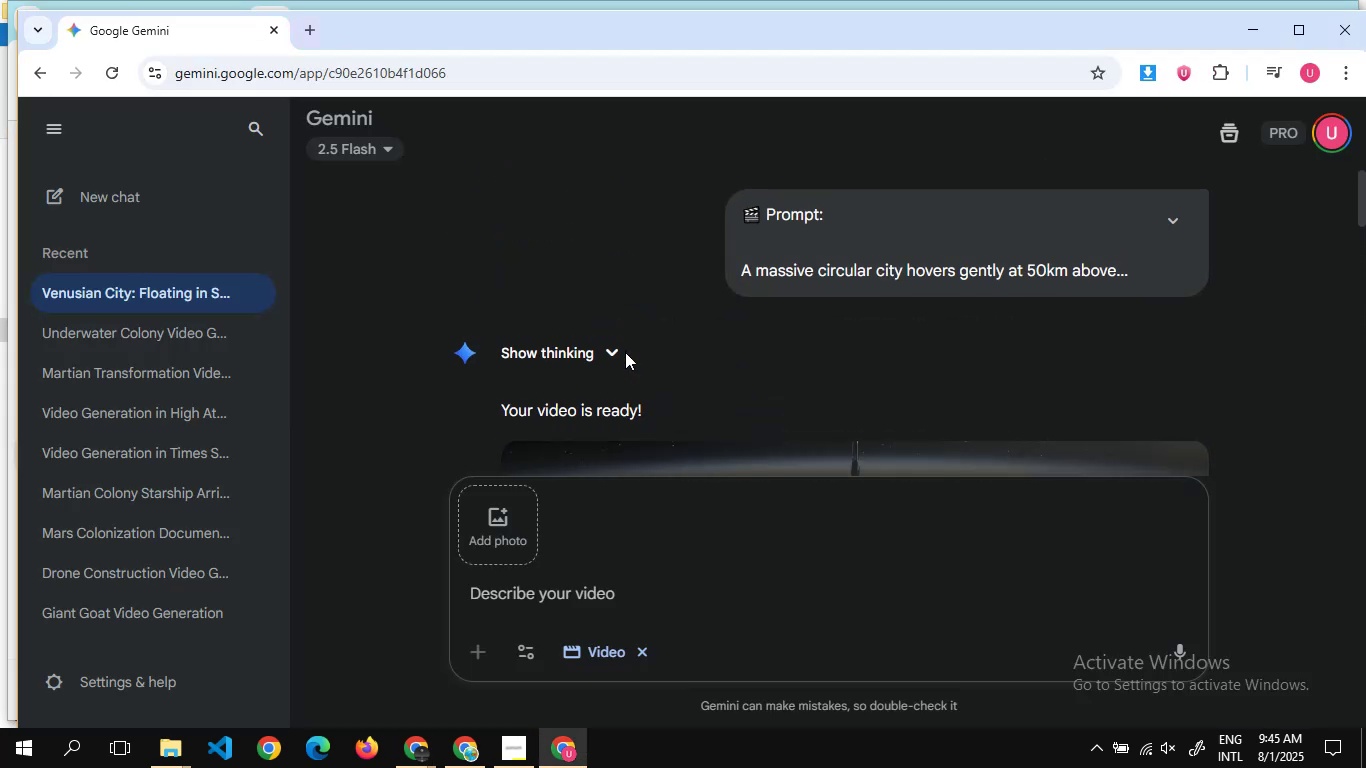 
key(Alt+AltLeft)
 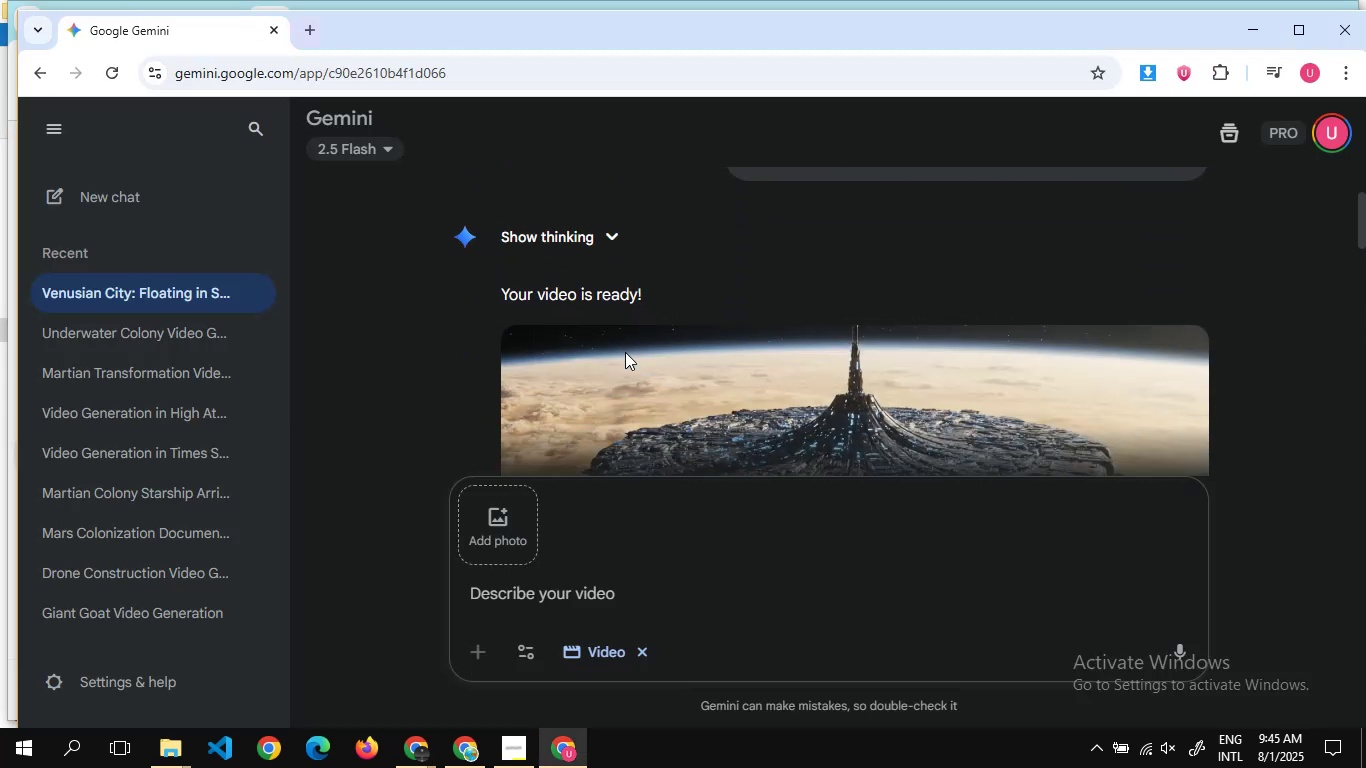 
key(Alt+Tab)
 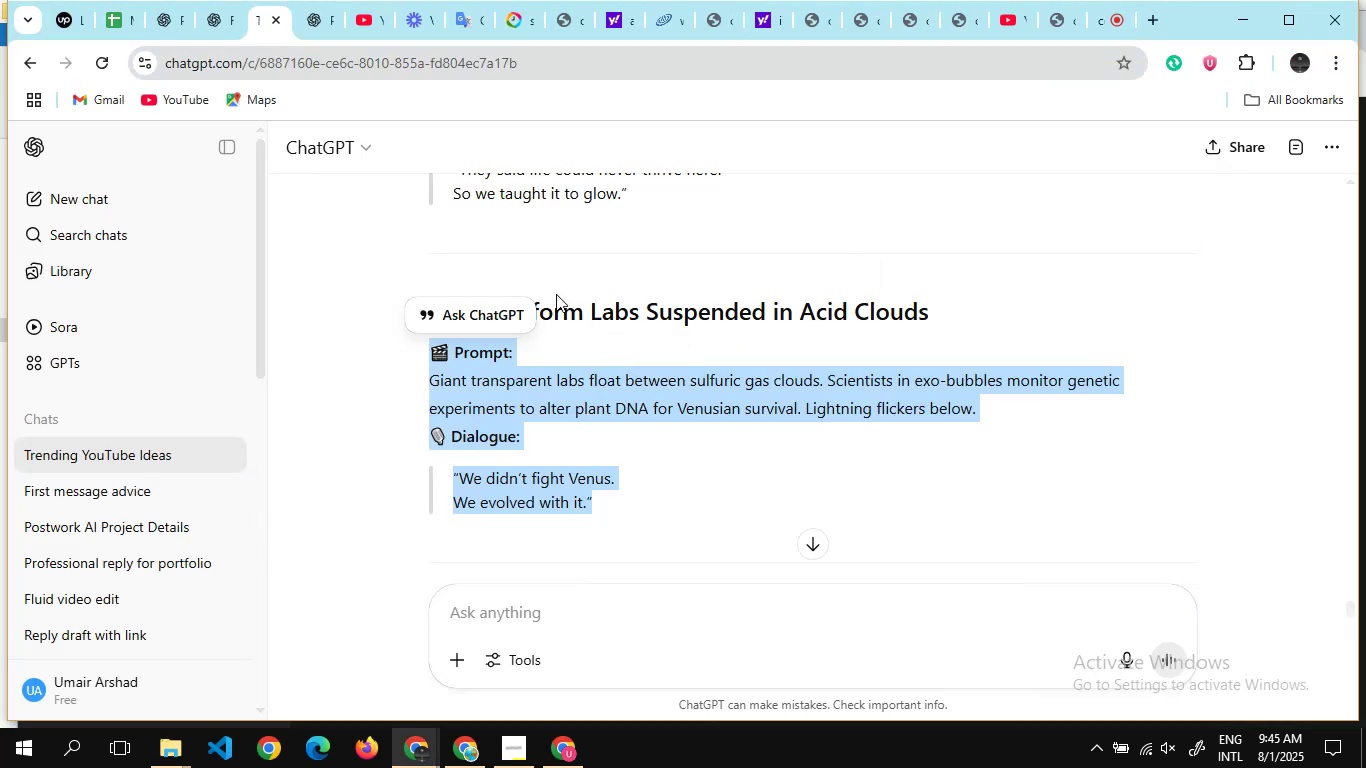 
scroll: coordinate [683, 299], scroll_direction: up, amount: 6.0
 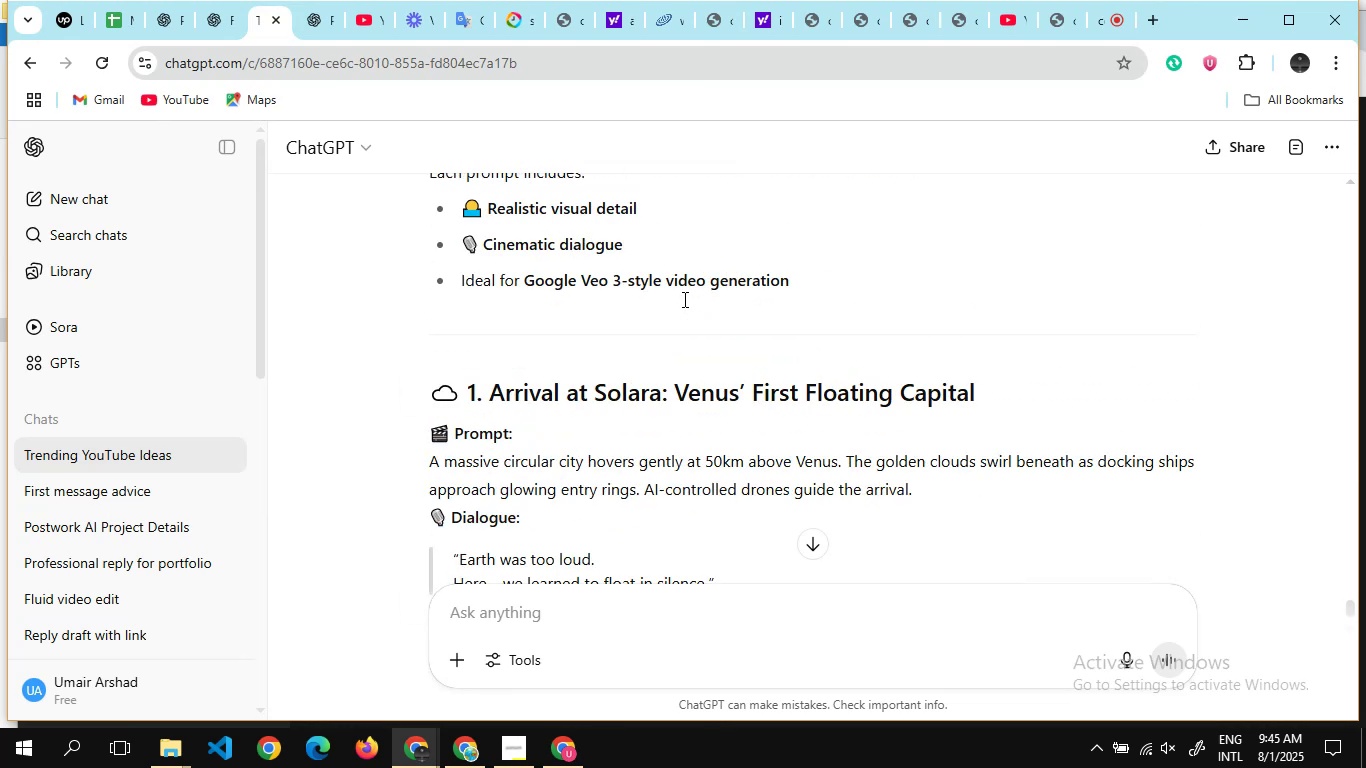 
scroll: coordinate [683, 299], scroll_direction: down, amount: 4.0
 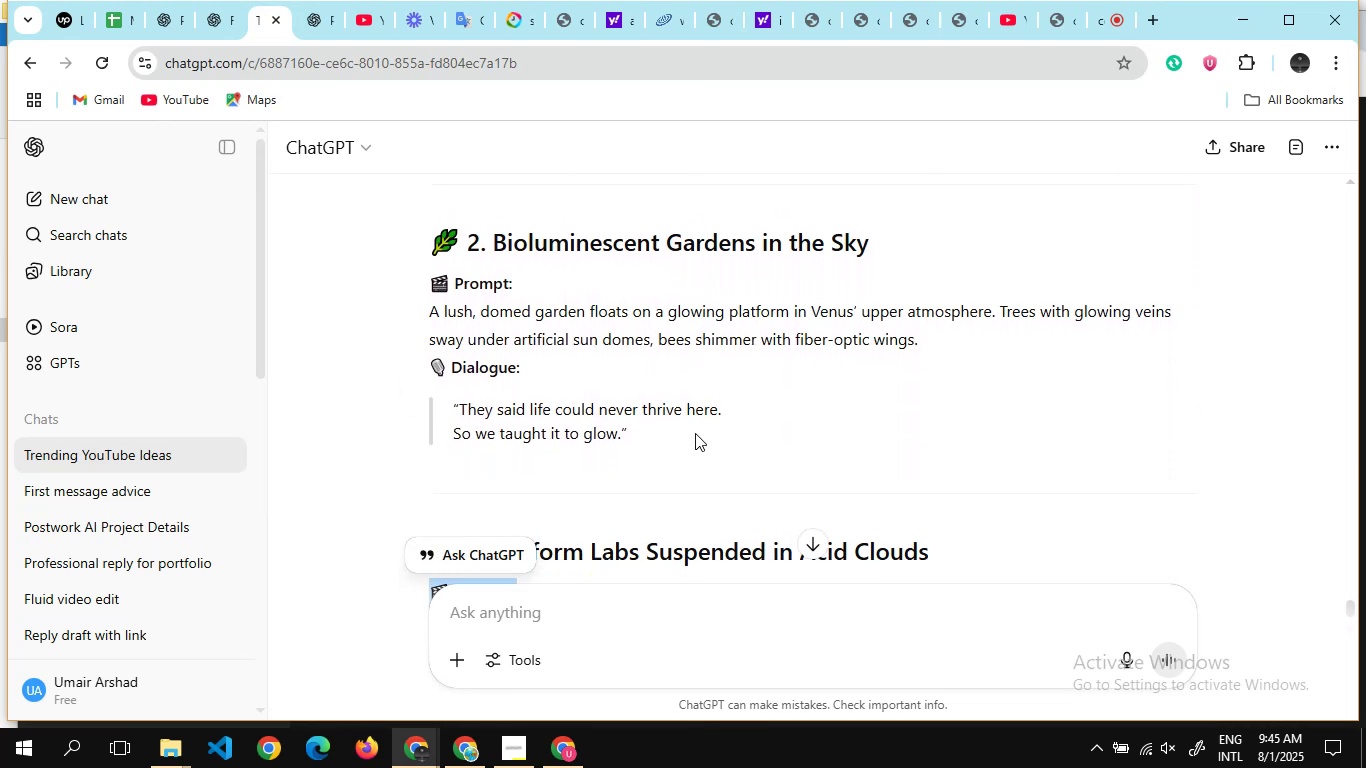 
left_click_drag(start_coordinate=[695, 435], to_coordinate=[389, 286])
 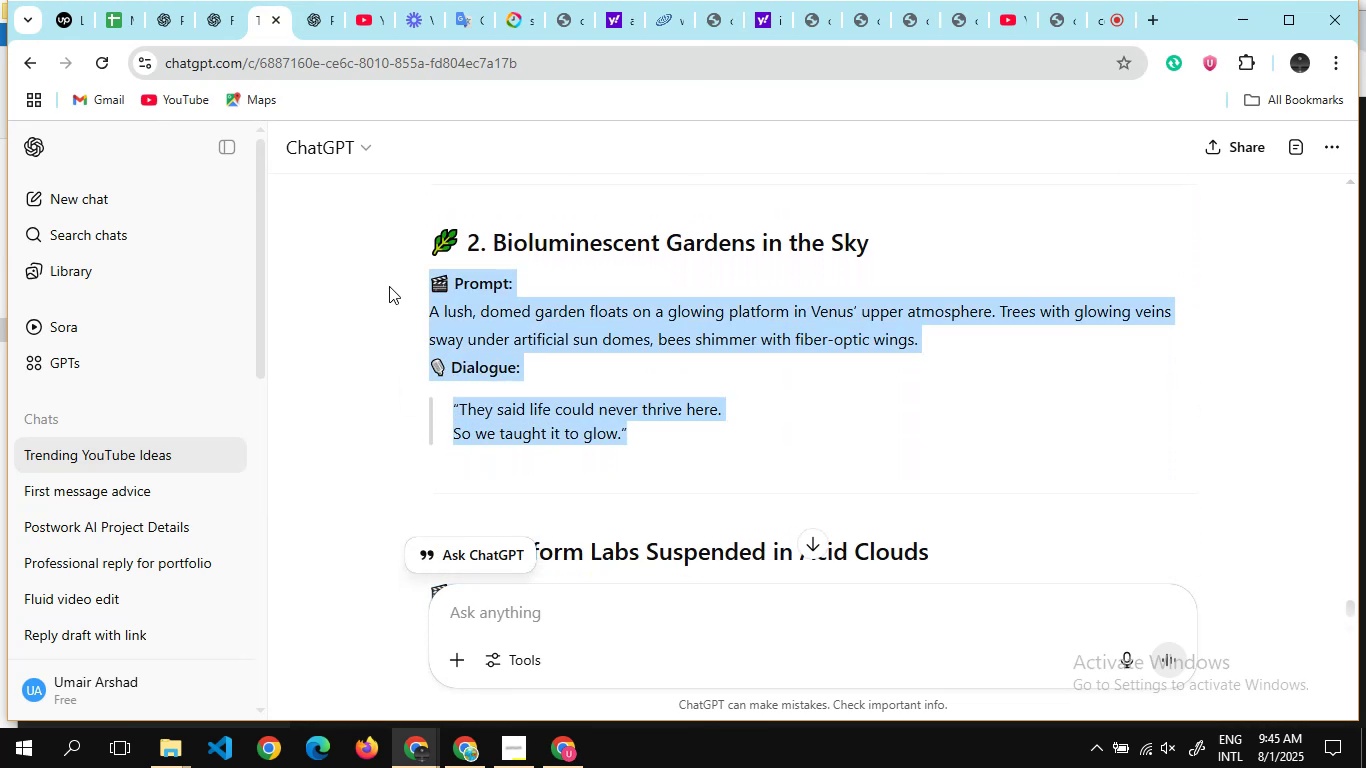 
key(Control+C)
 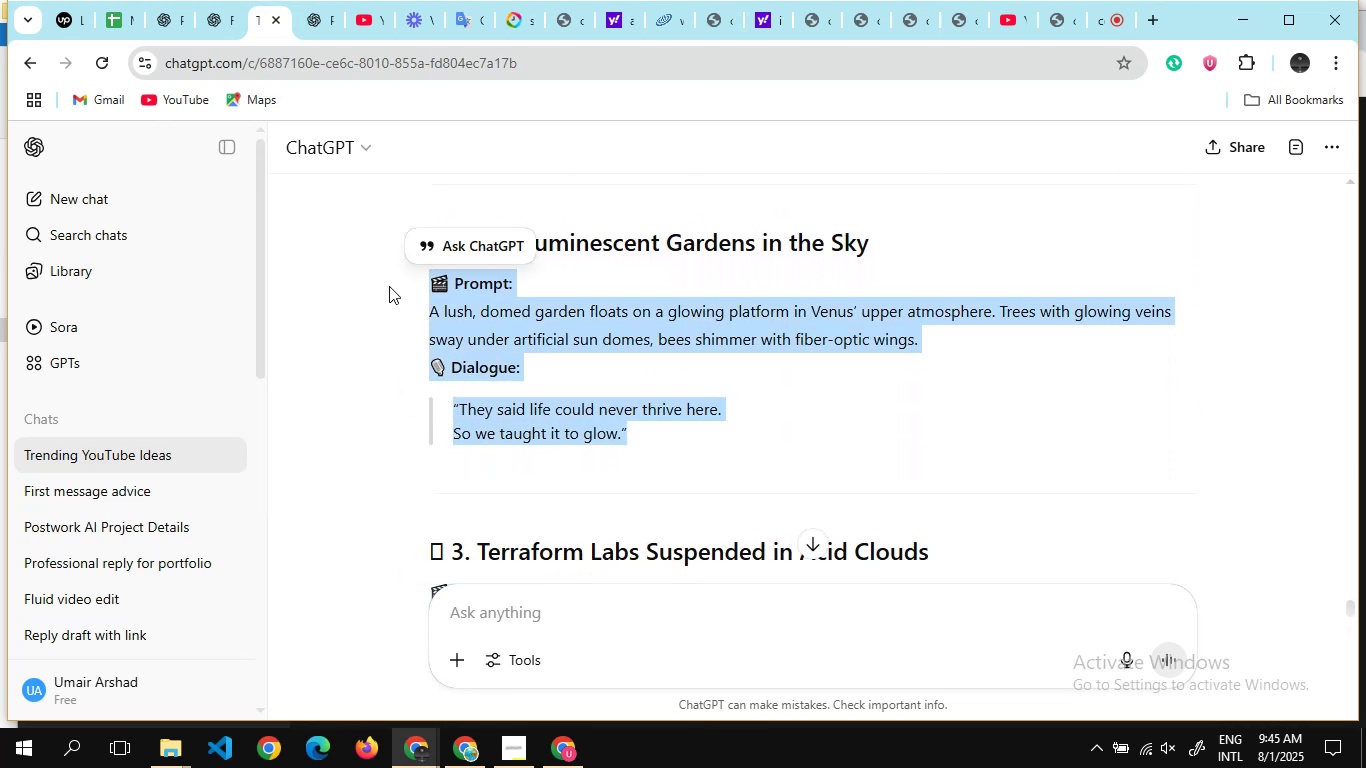 
key(Alt+AltLeft)
 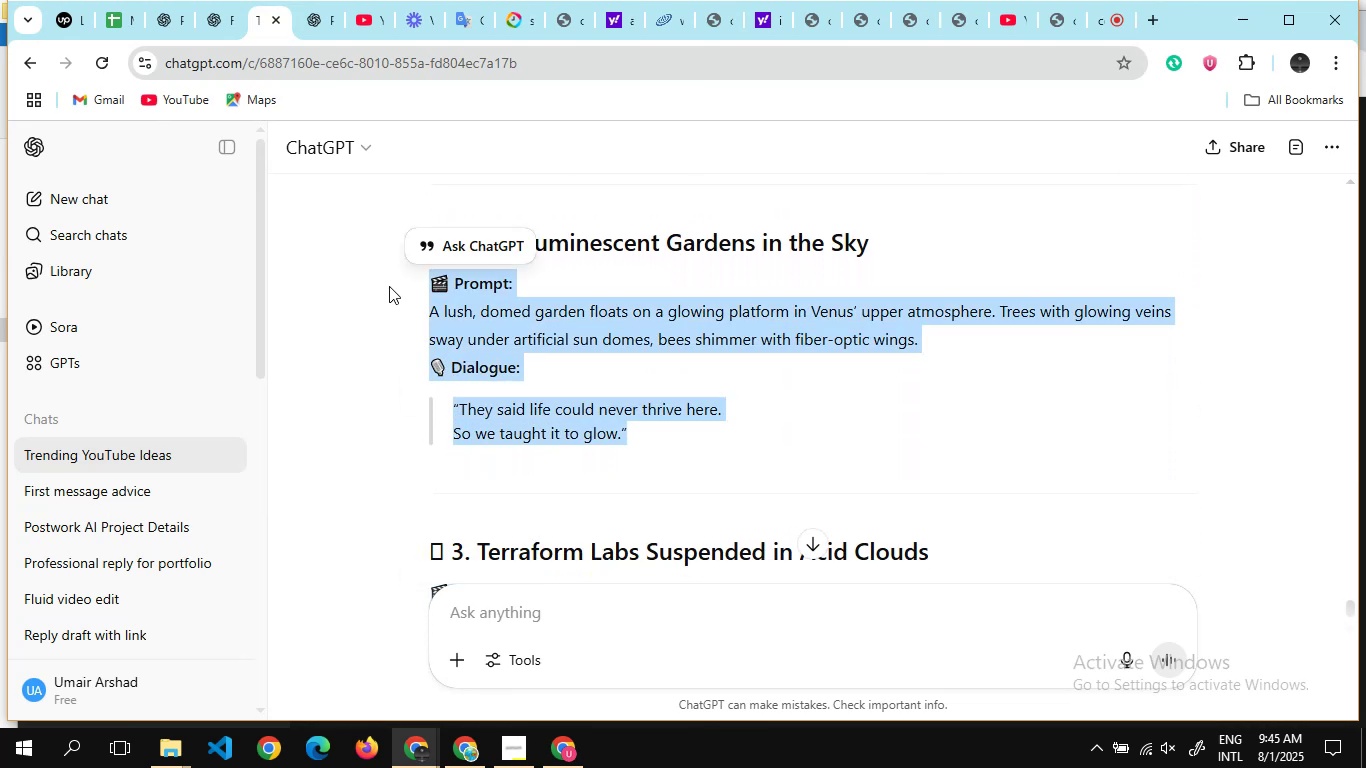 
key(Alt+Tab)
 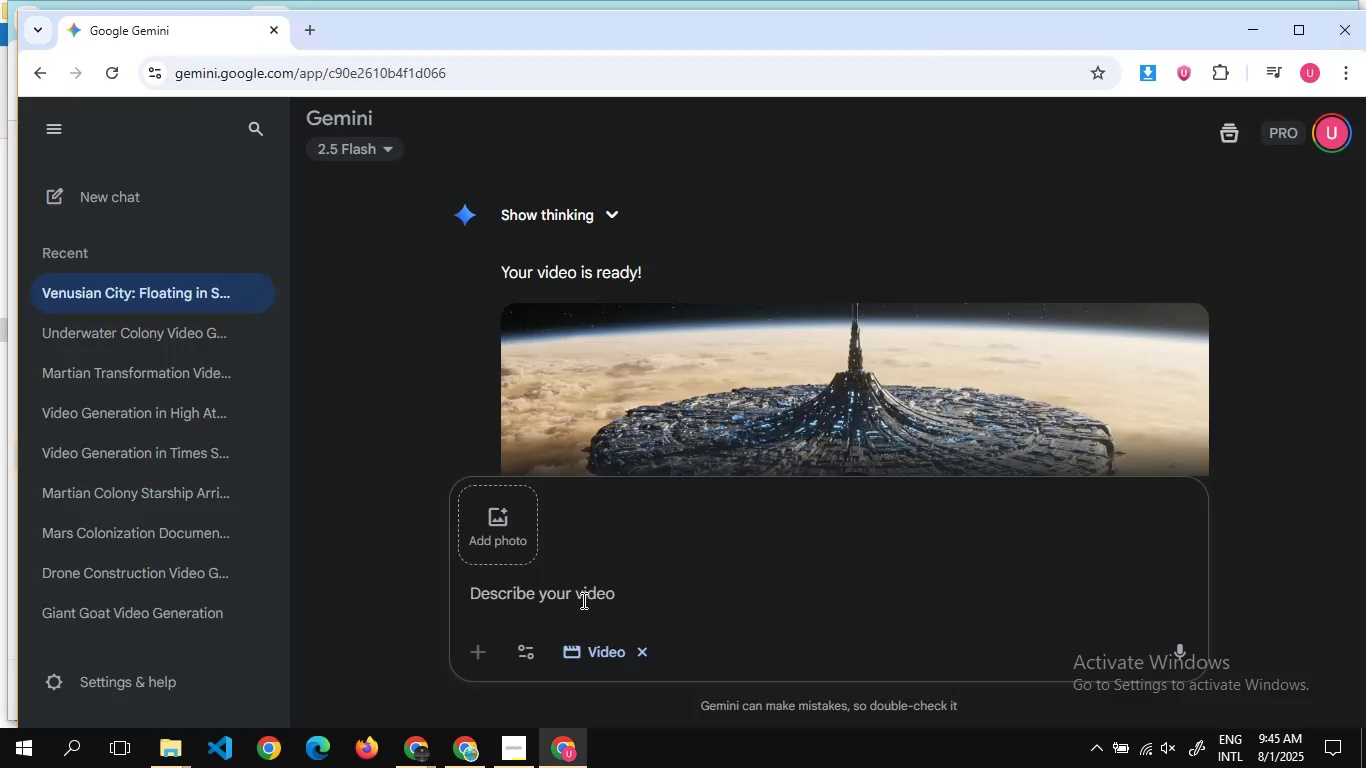 
left_click([583, 605])
 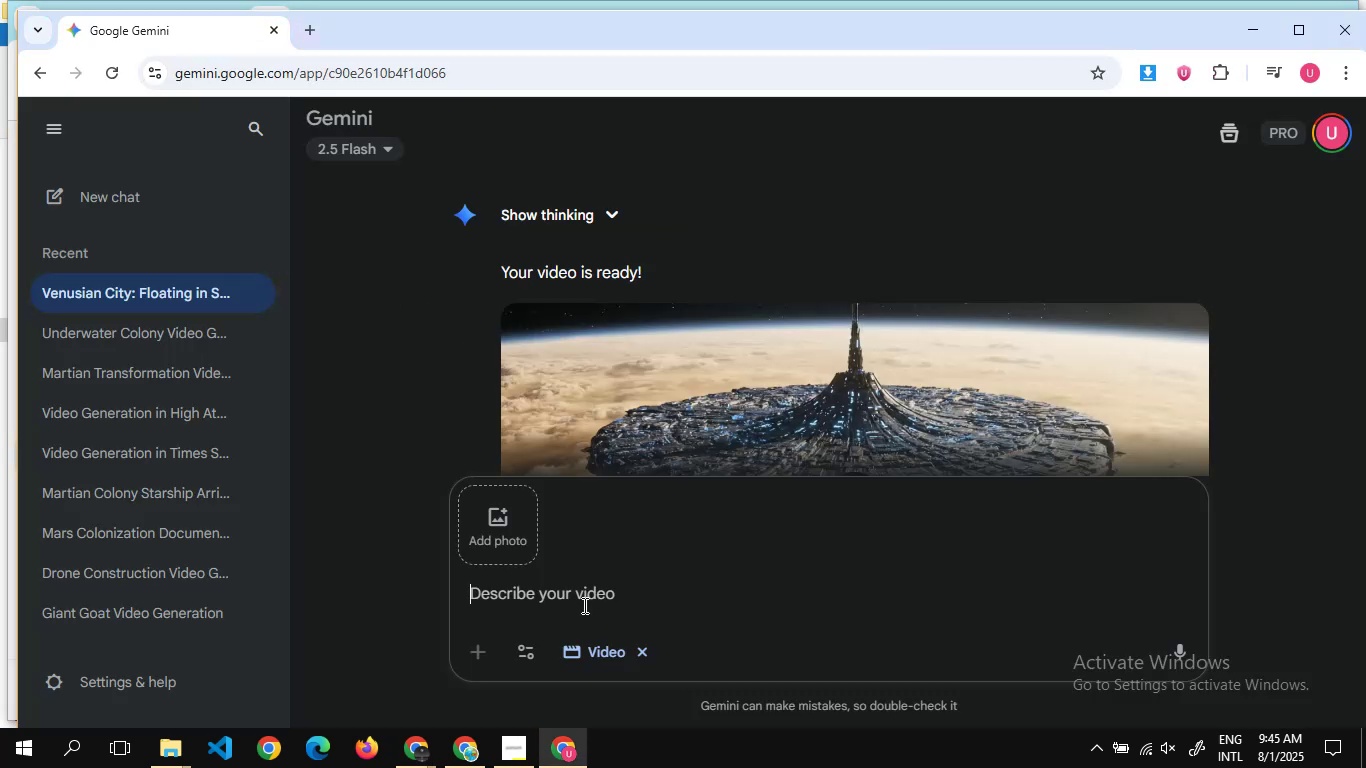 
key(Control+V)
 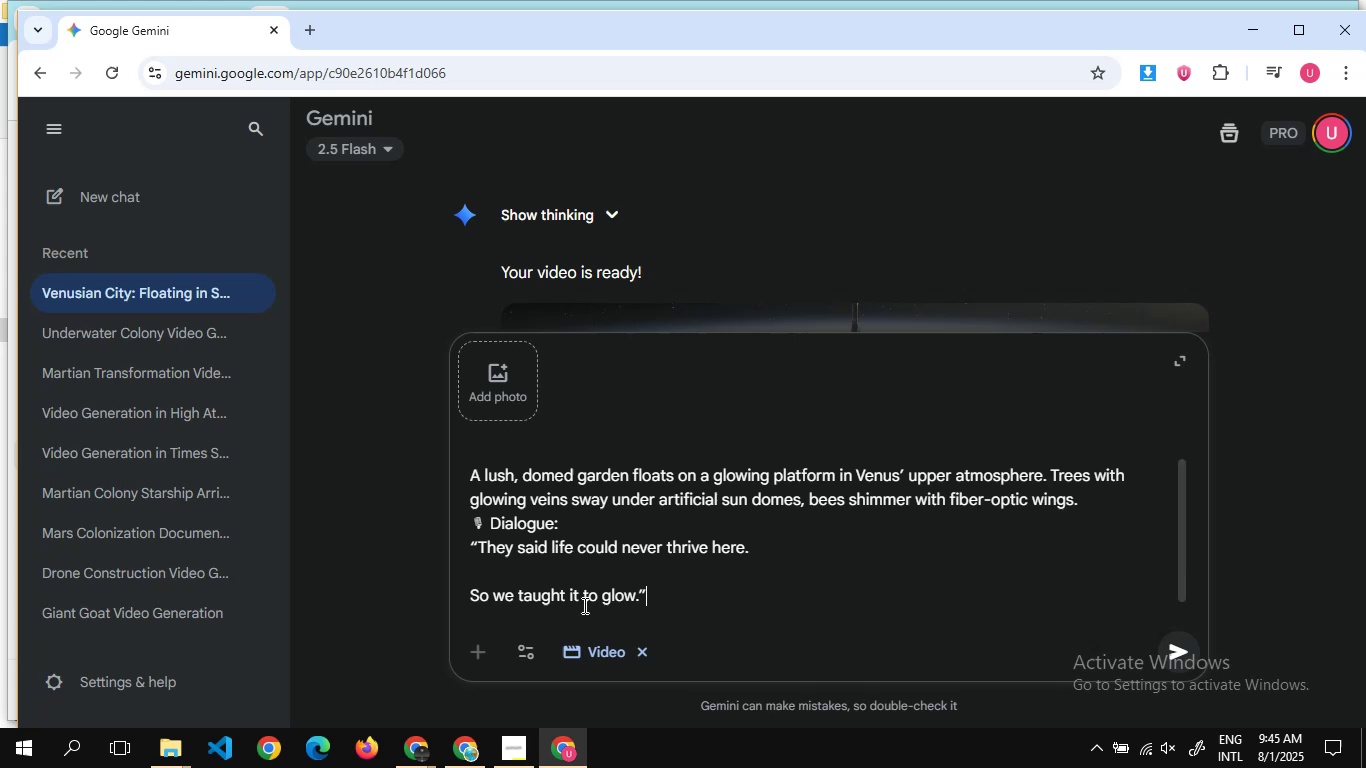 
key(Enter)
 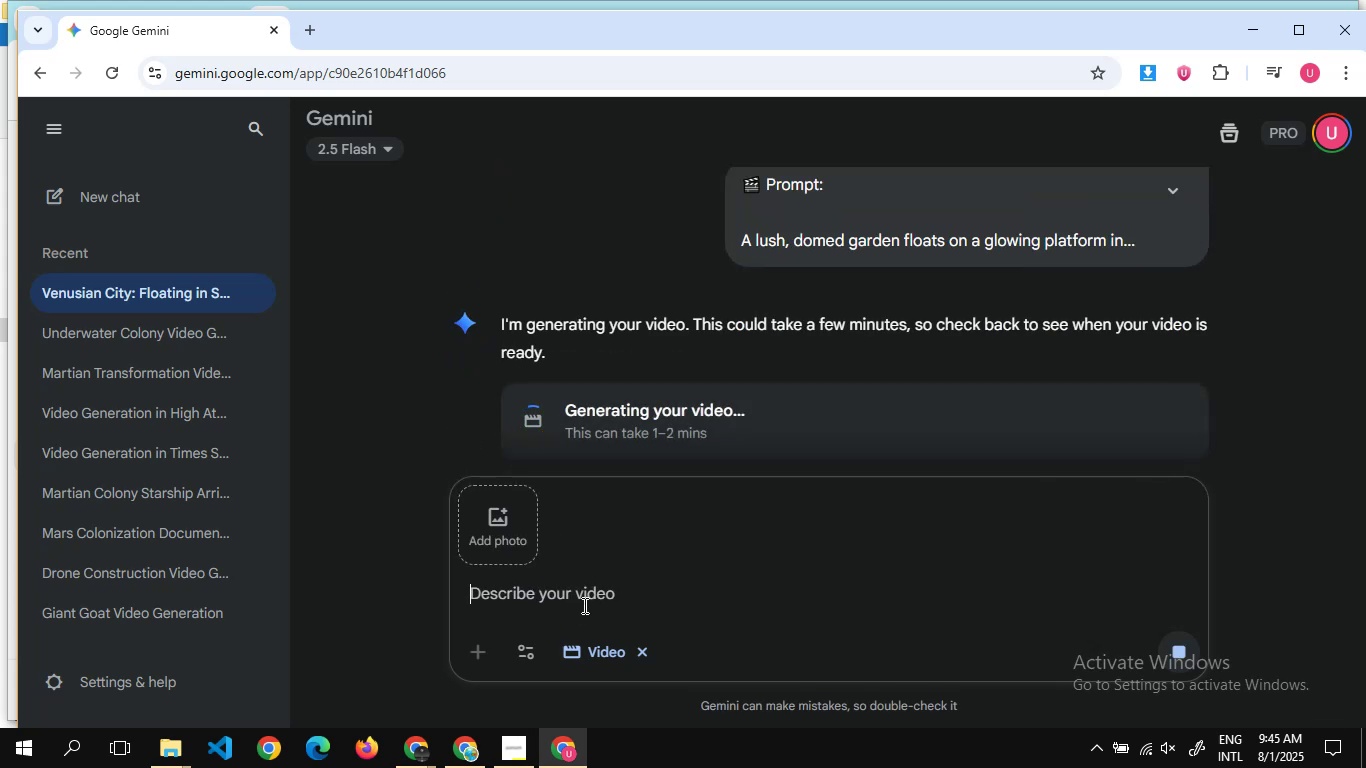 
wait(13.93)
 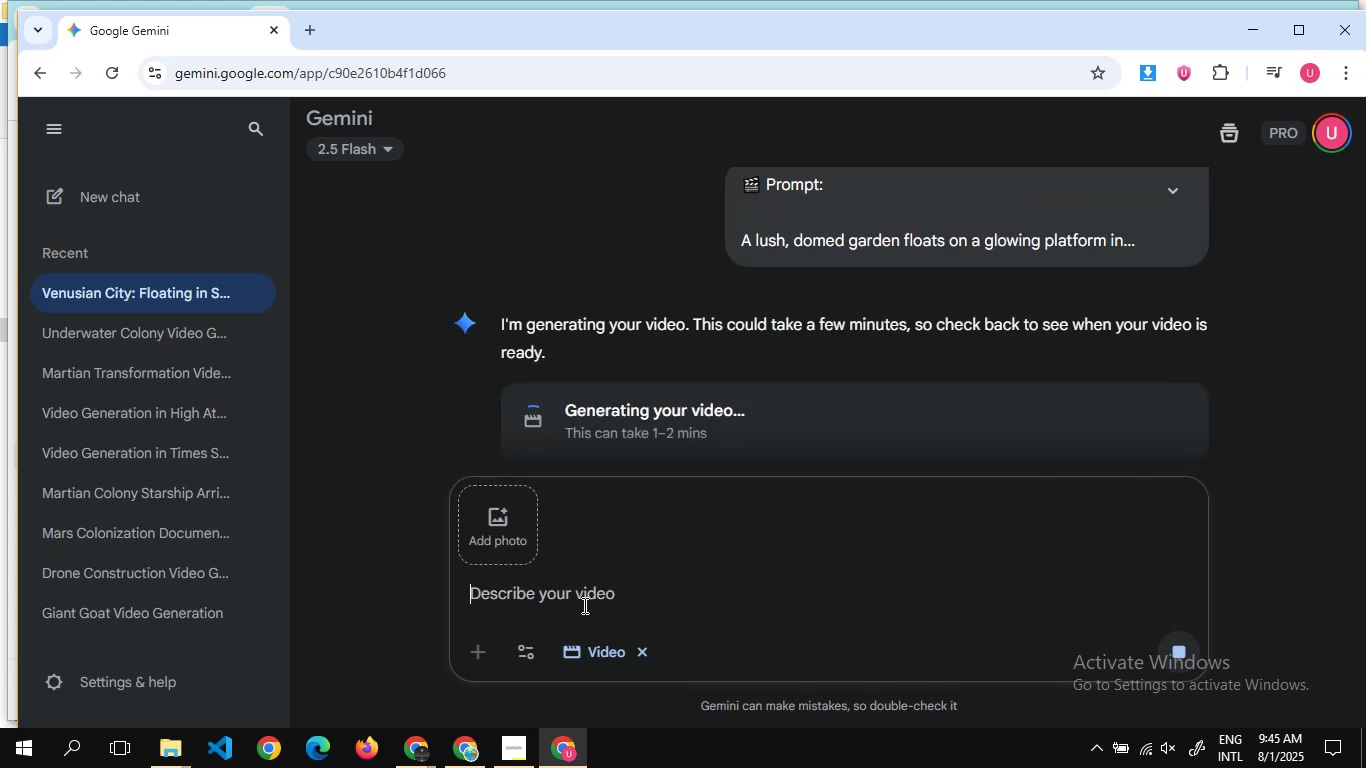 
scroll: coordinate [891, 299], scroll_direction: down, amount: 14.0
 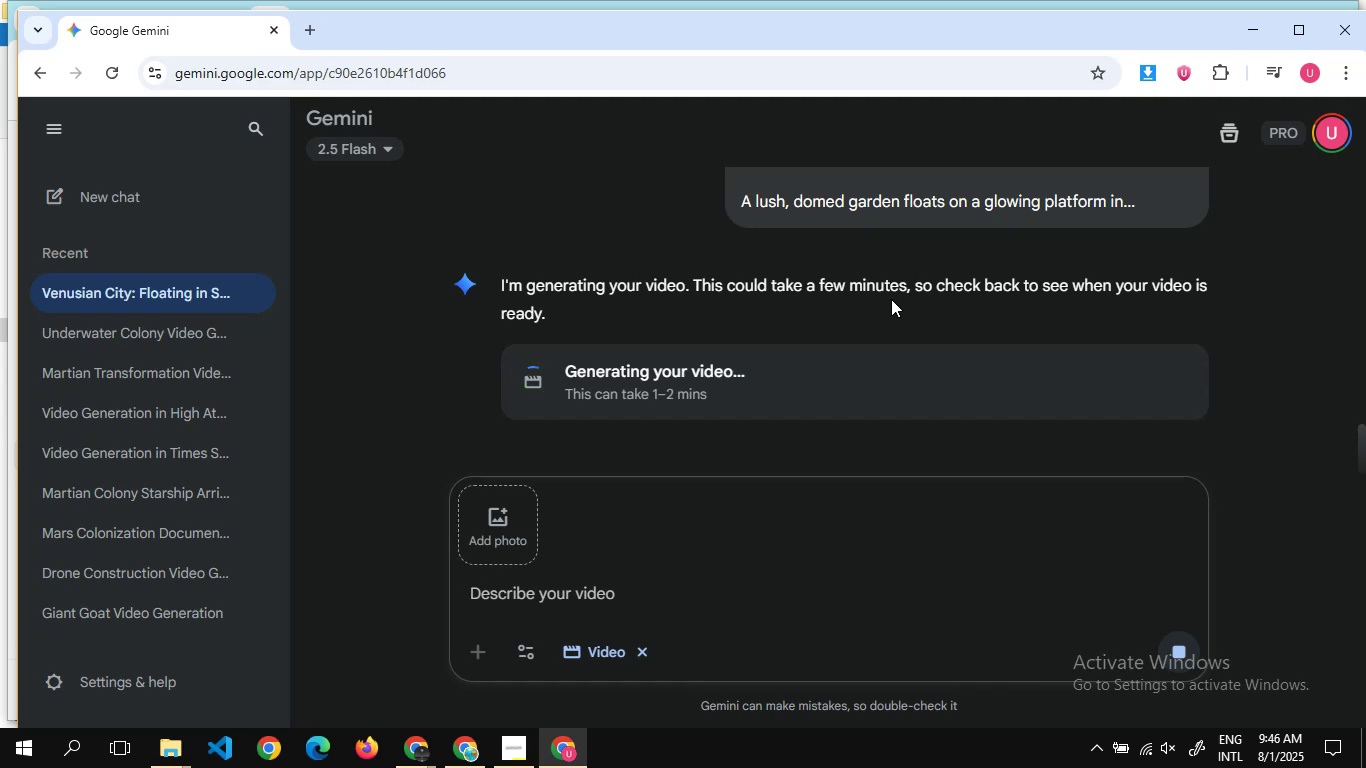 
wait(23.68)
 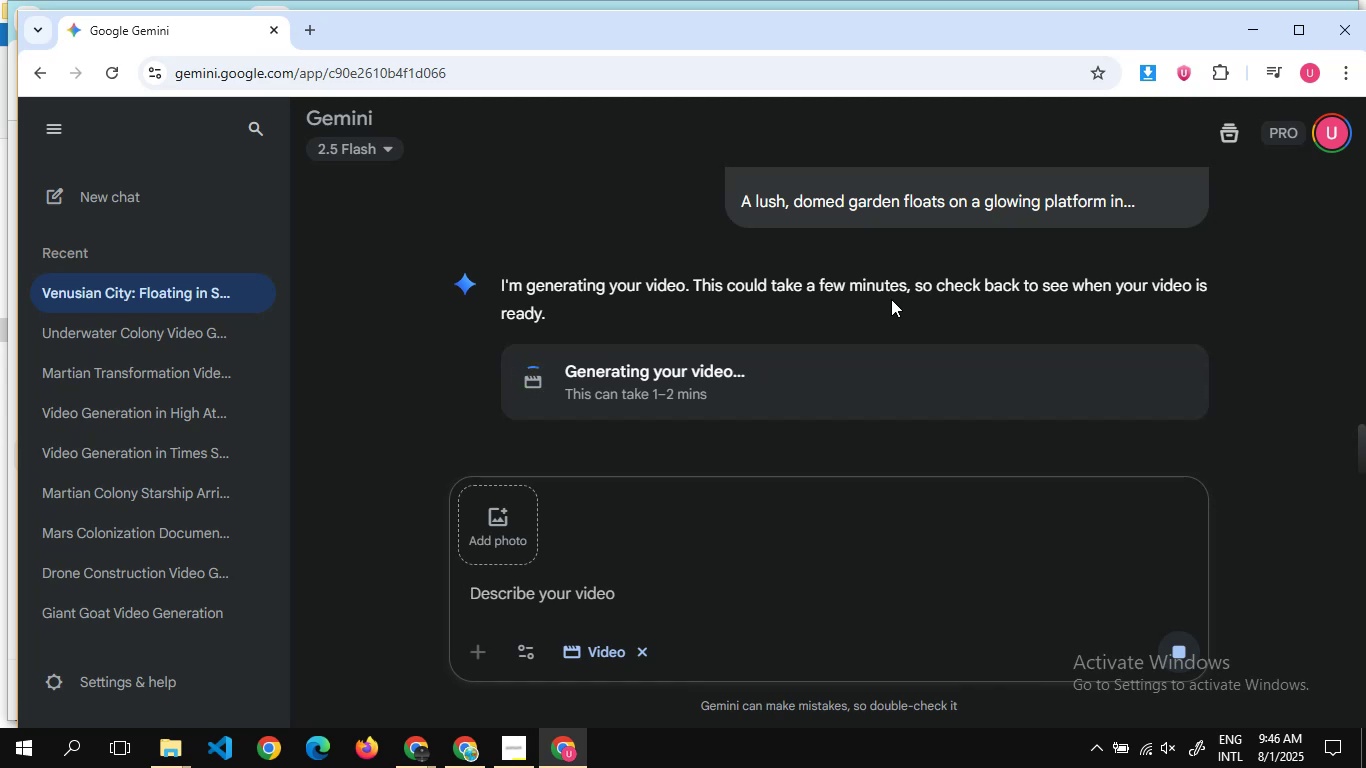 
scroll: coordinate [869, 279], scroll_direction: none, amount: 0.0
 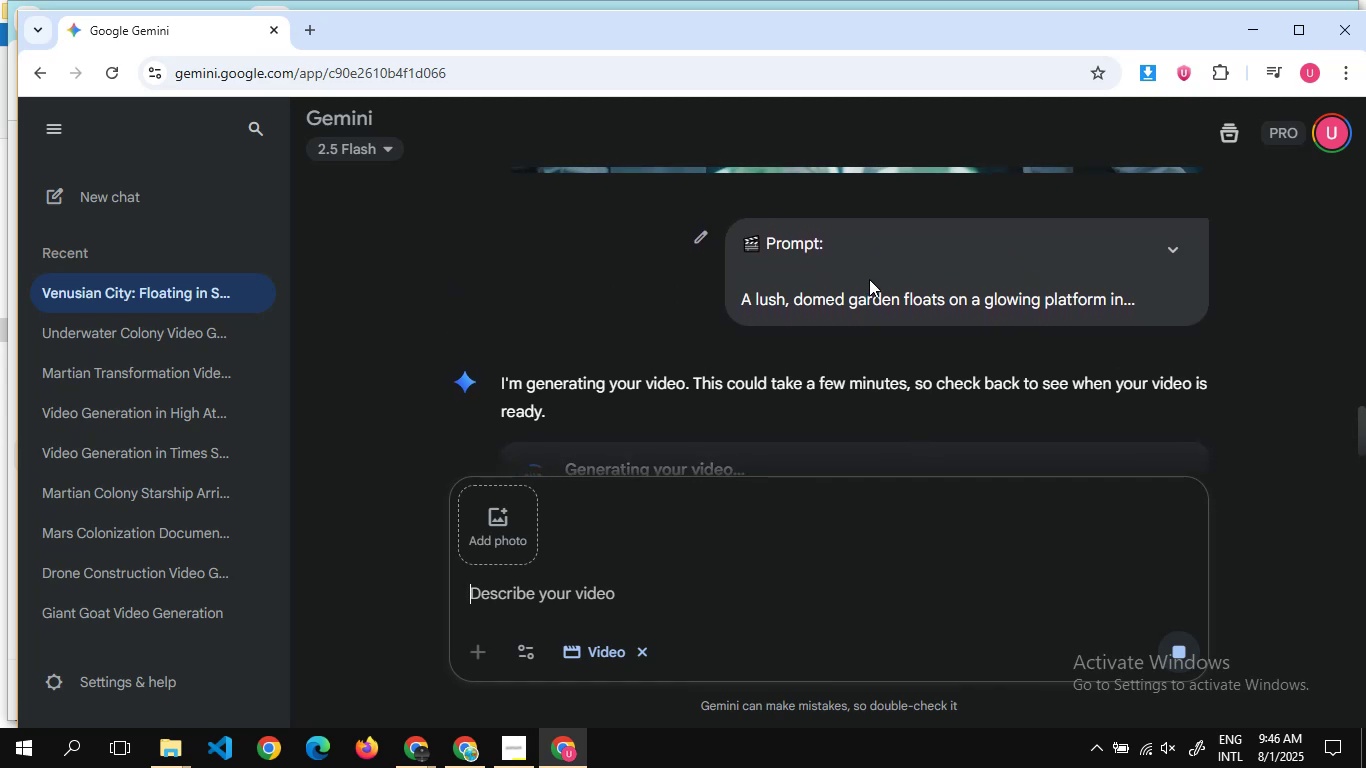 
scroll: coordinate [869, 279], scroll_direction: down, amount: 7.0
 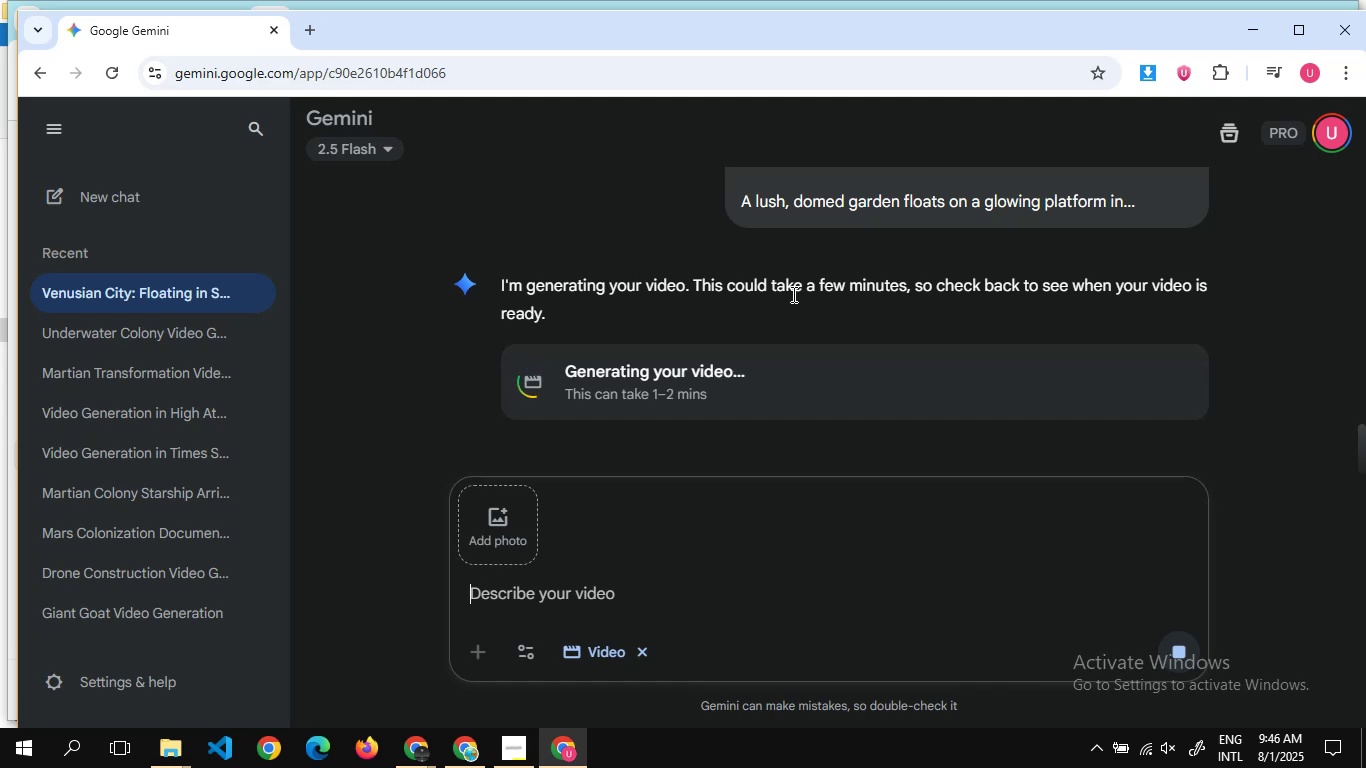 
wait(7.46)
 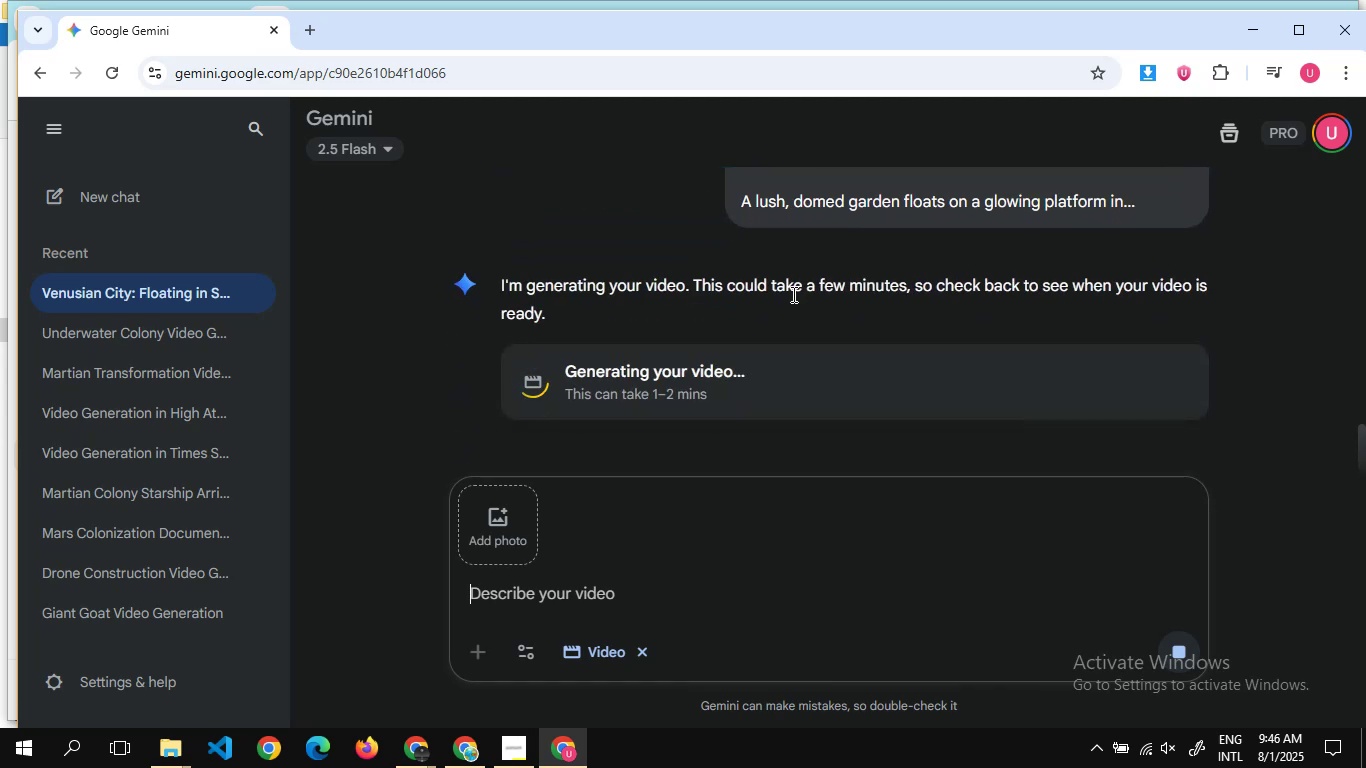 
scroll: coordinate [792, 294], scroll_direction: up, amount: 4.0
 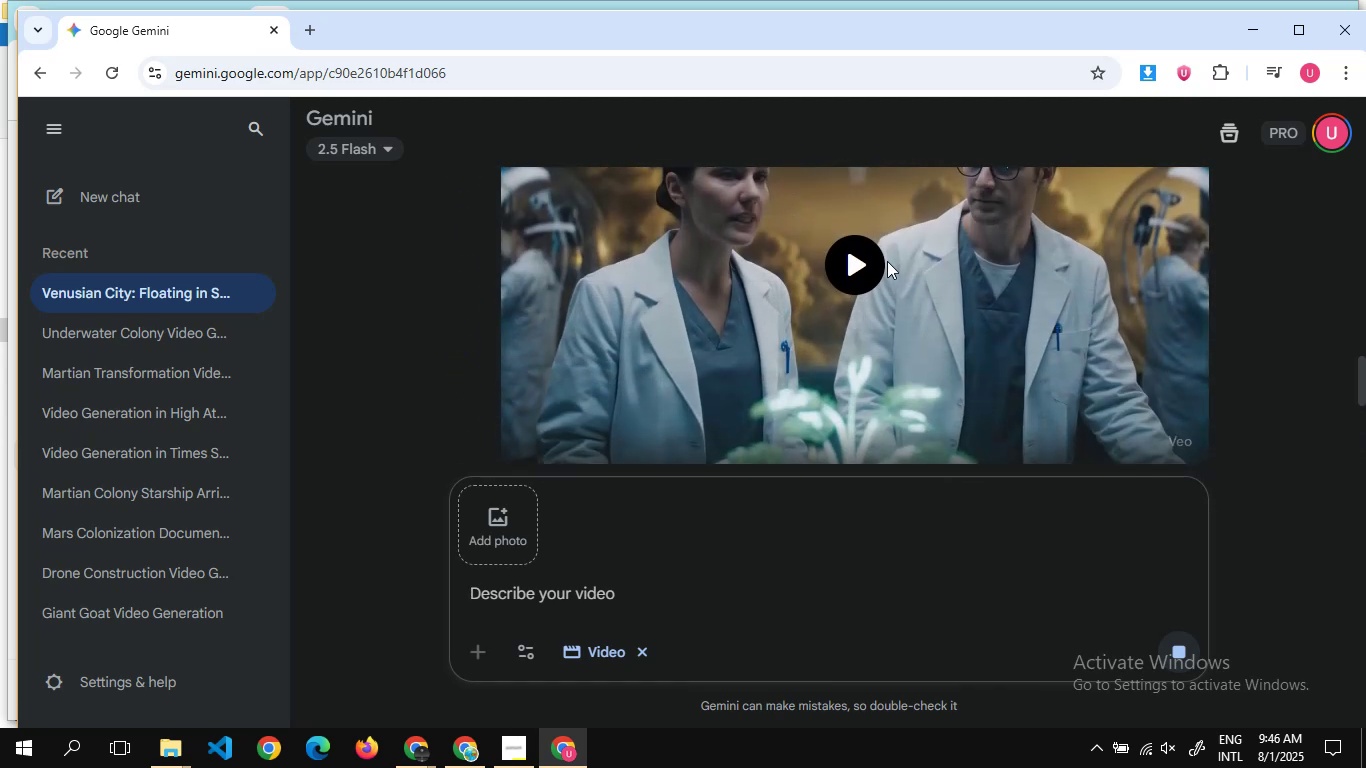 
scroll: coordinate [890, 261], scroll_direction: none, amount: 0.0
 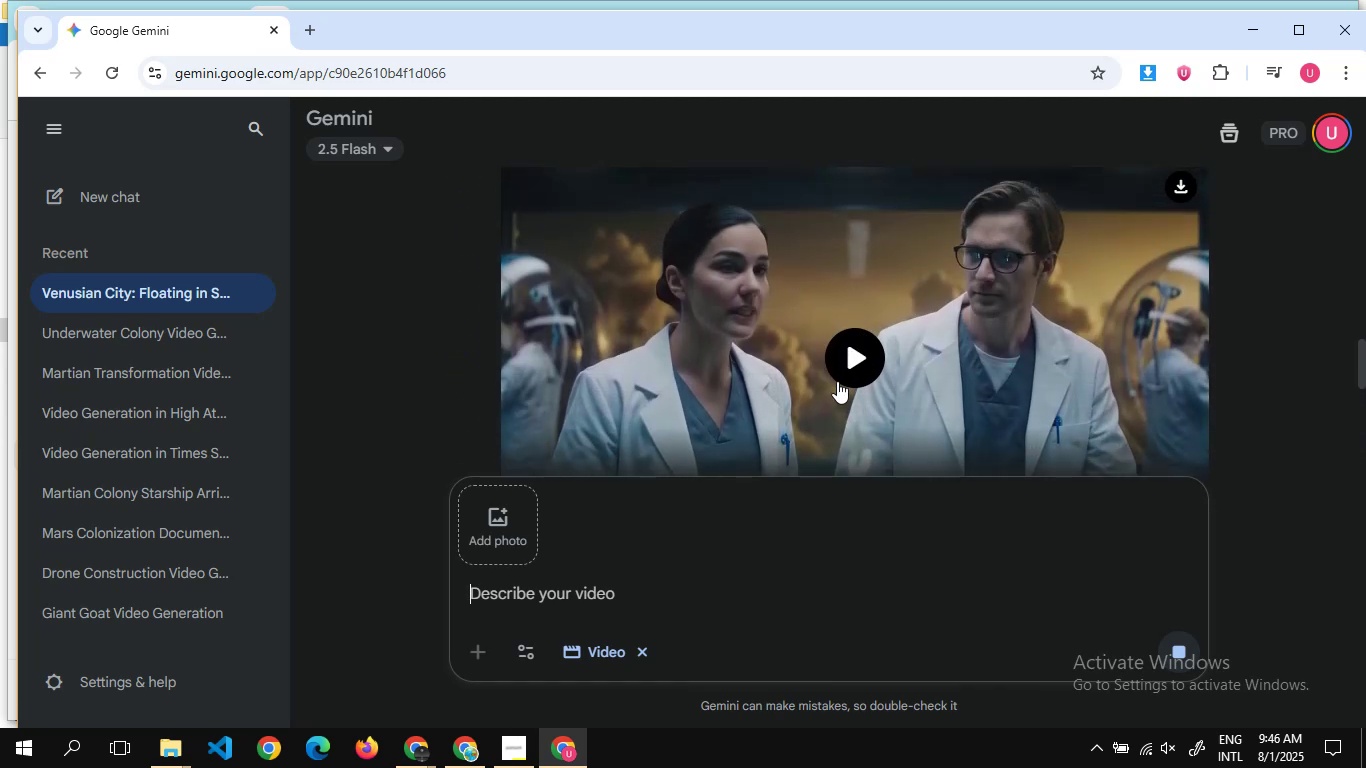 
scroll: coordinate [861, 362], scroll_direction: down, amount: 8.0
 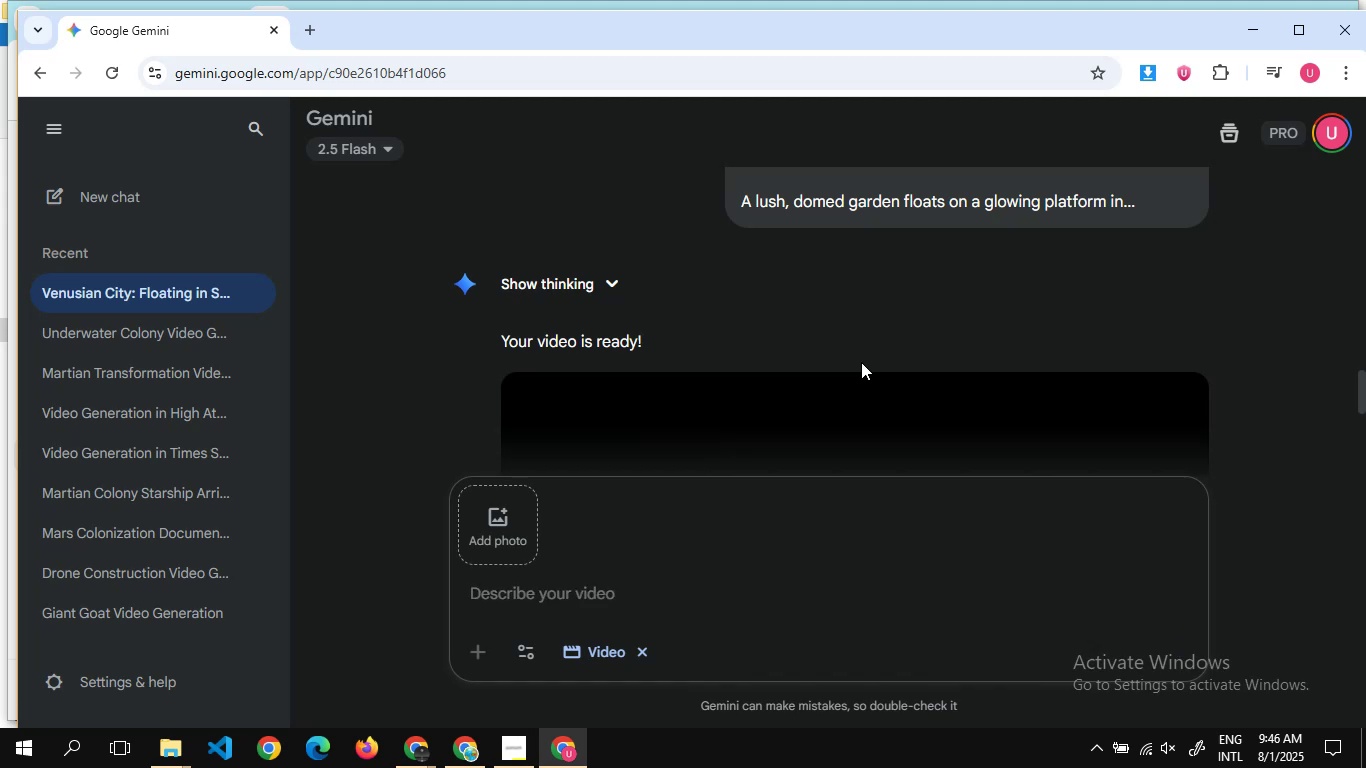 
wait(19.36)
 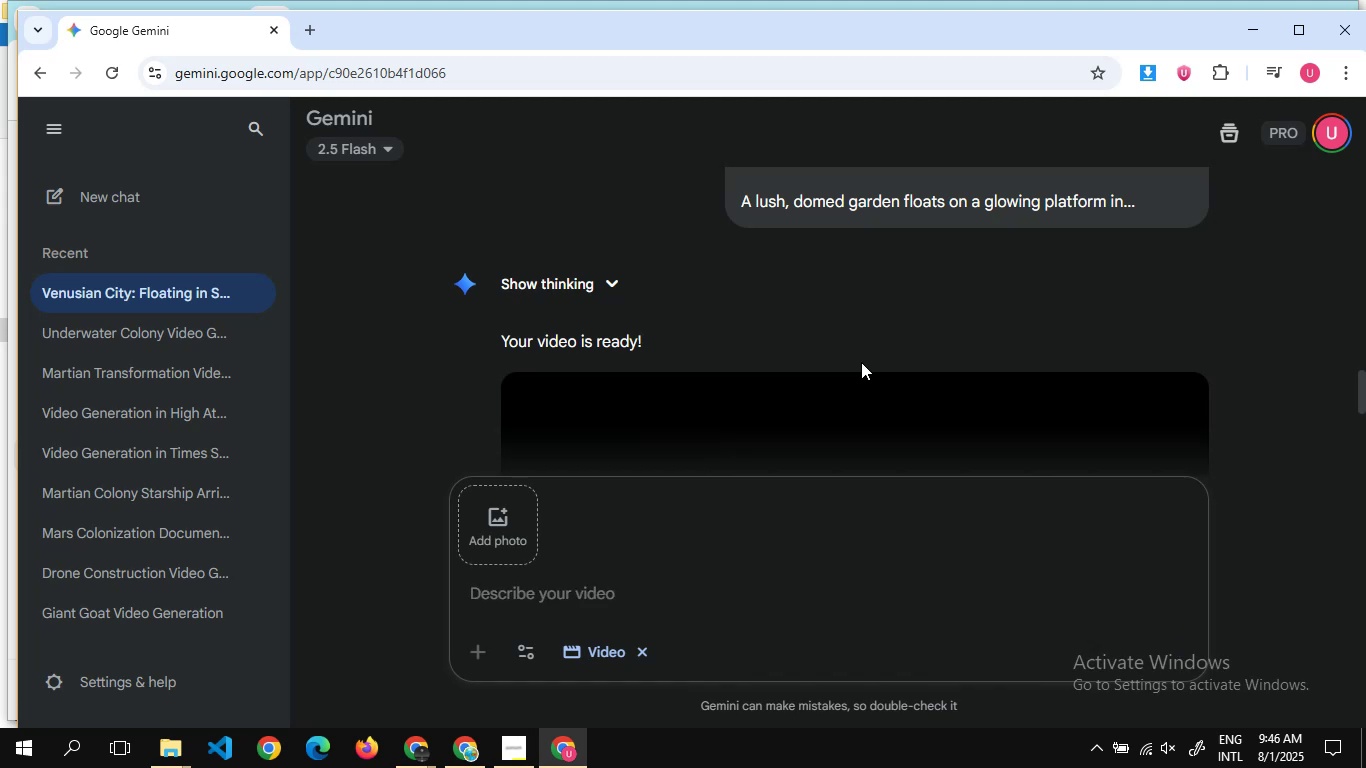 
scroll: coordinate [790, 435], scroll_direction: up, amount: 2.0
 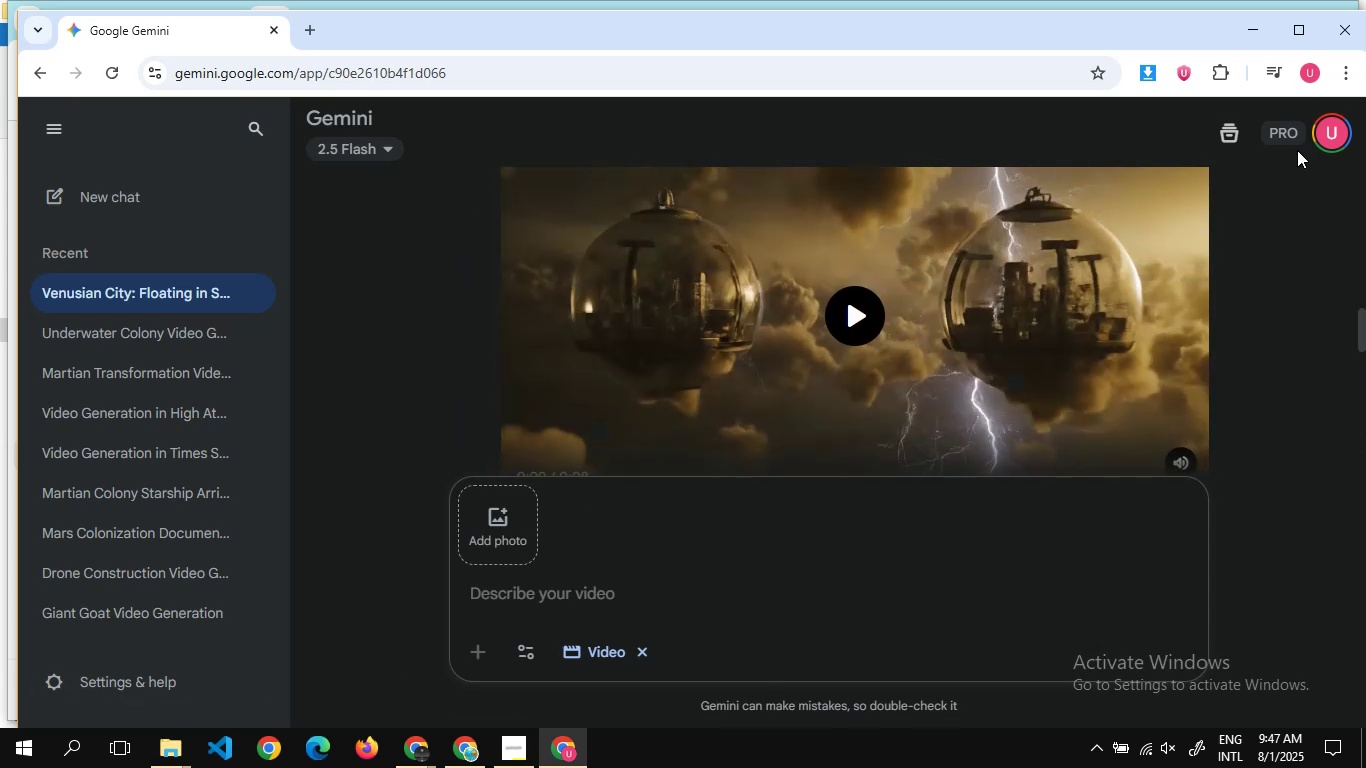 
left_click([1317, 139])
 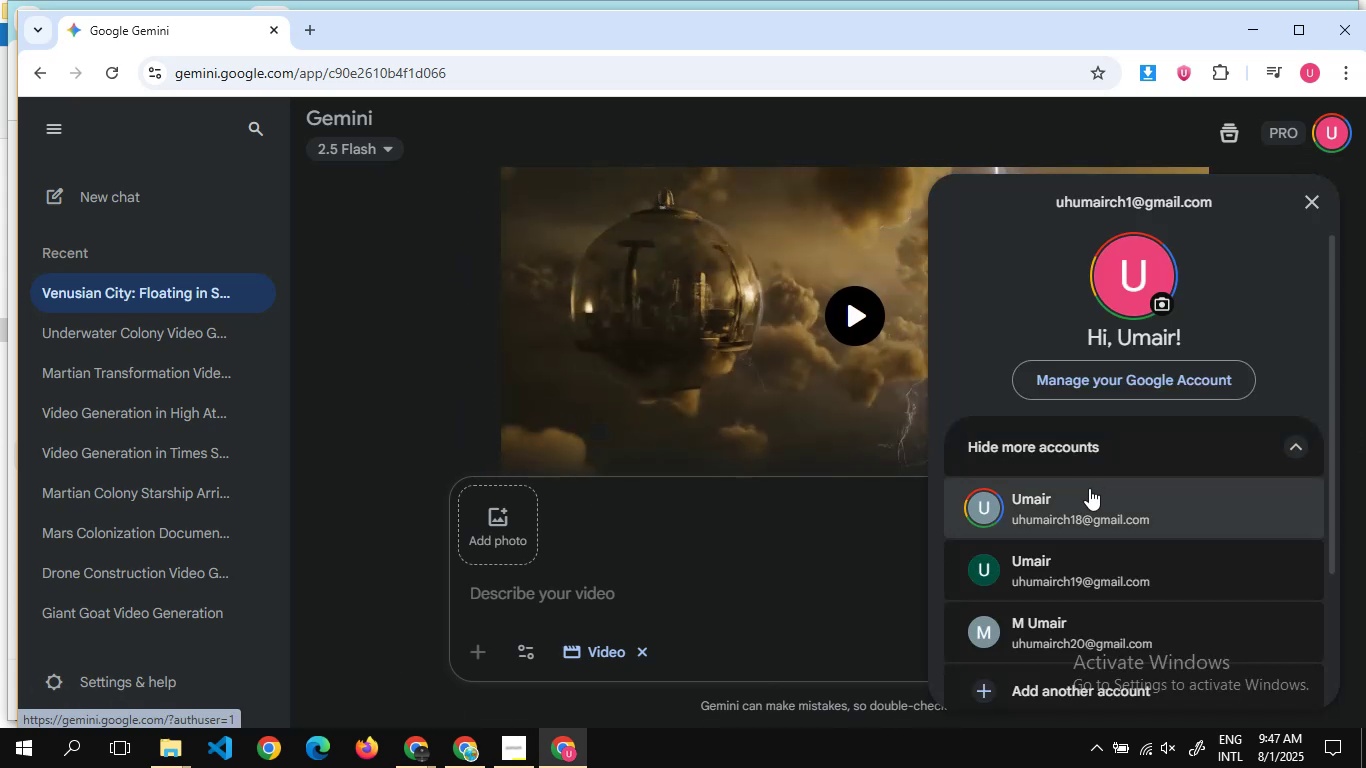 
left_click([1081, 523])
 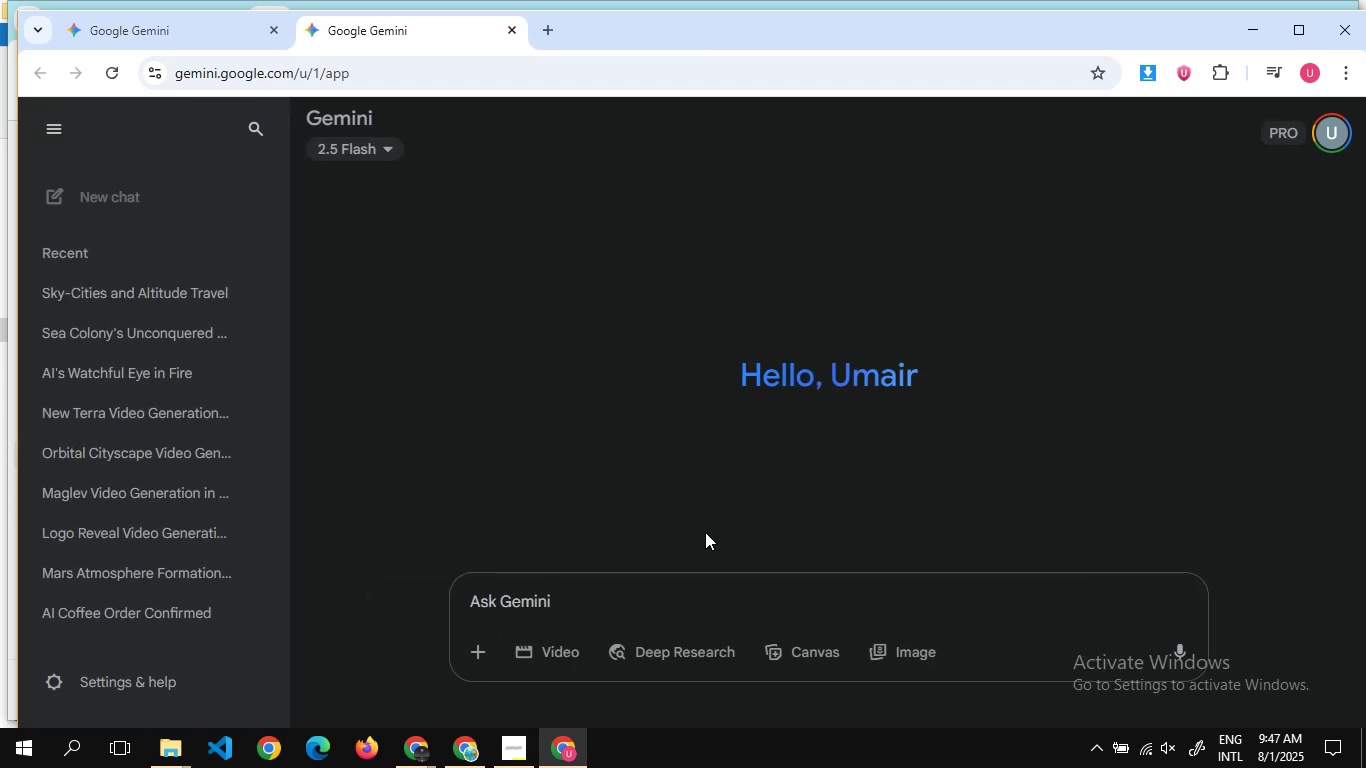 
wait(13.49)
 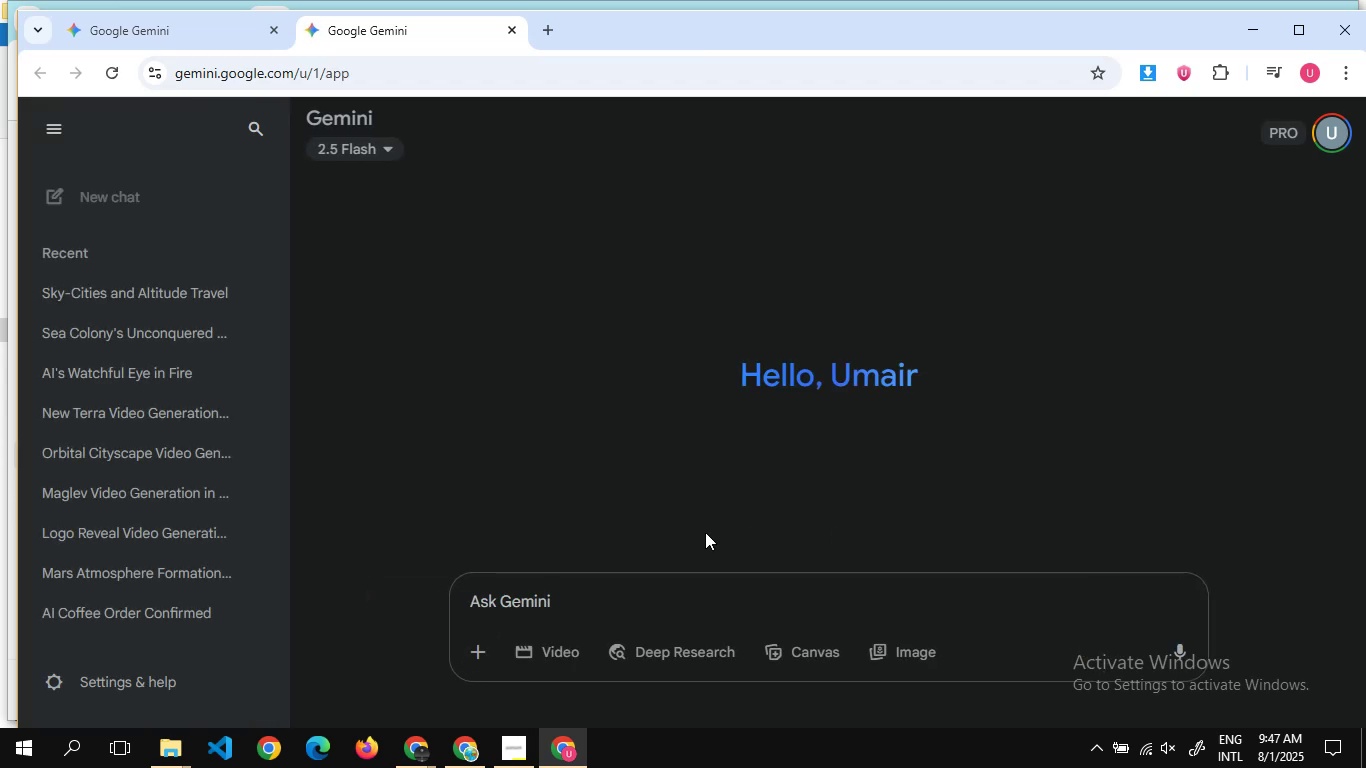 
left_click([549, 634])
 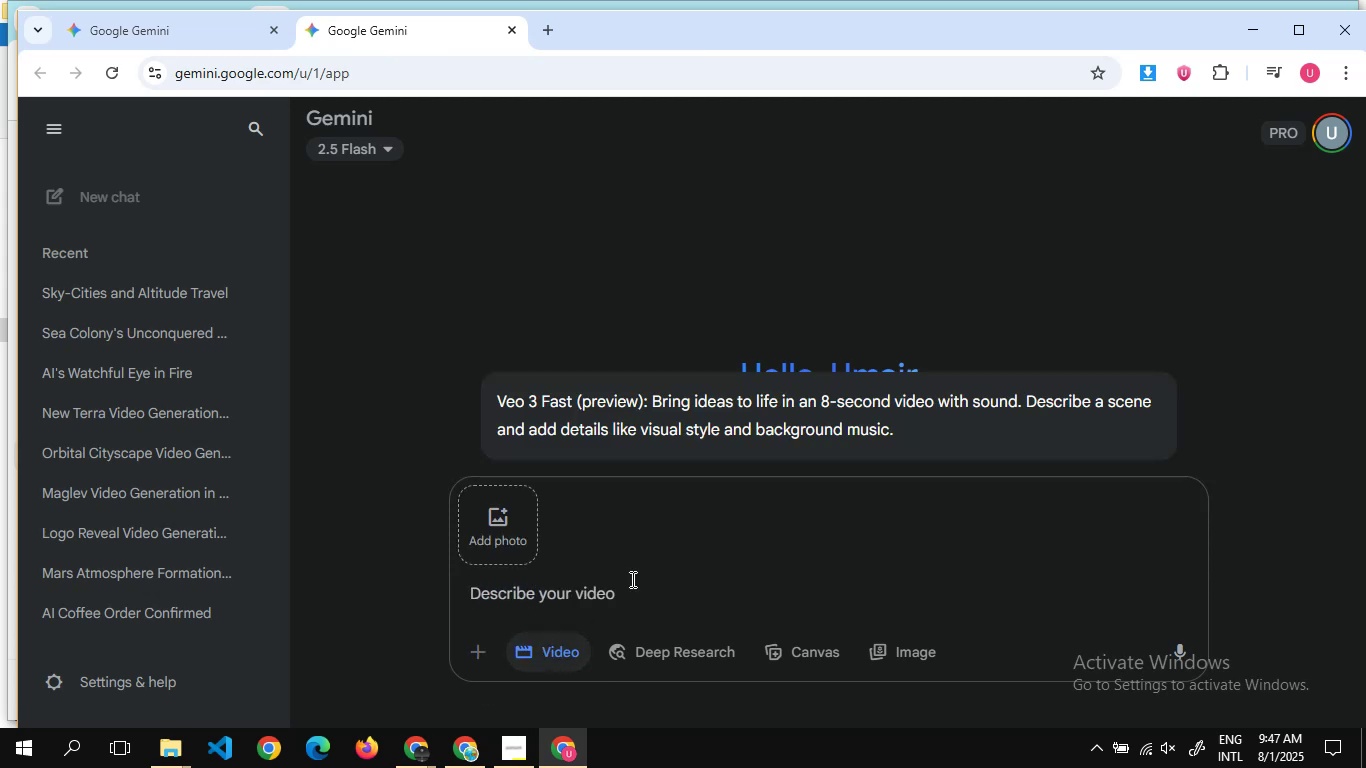 
key(Alt+AltLeft)
 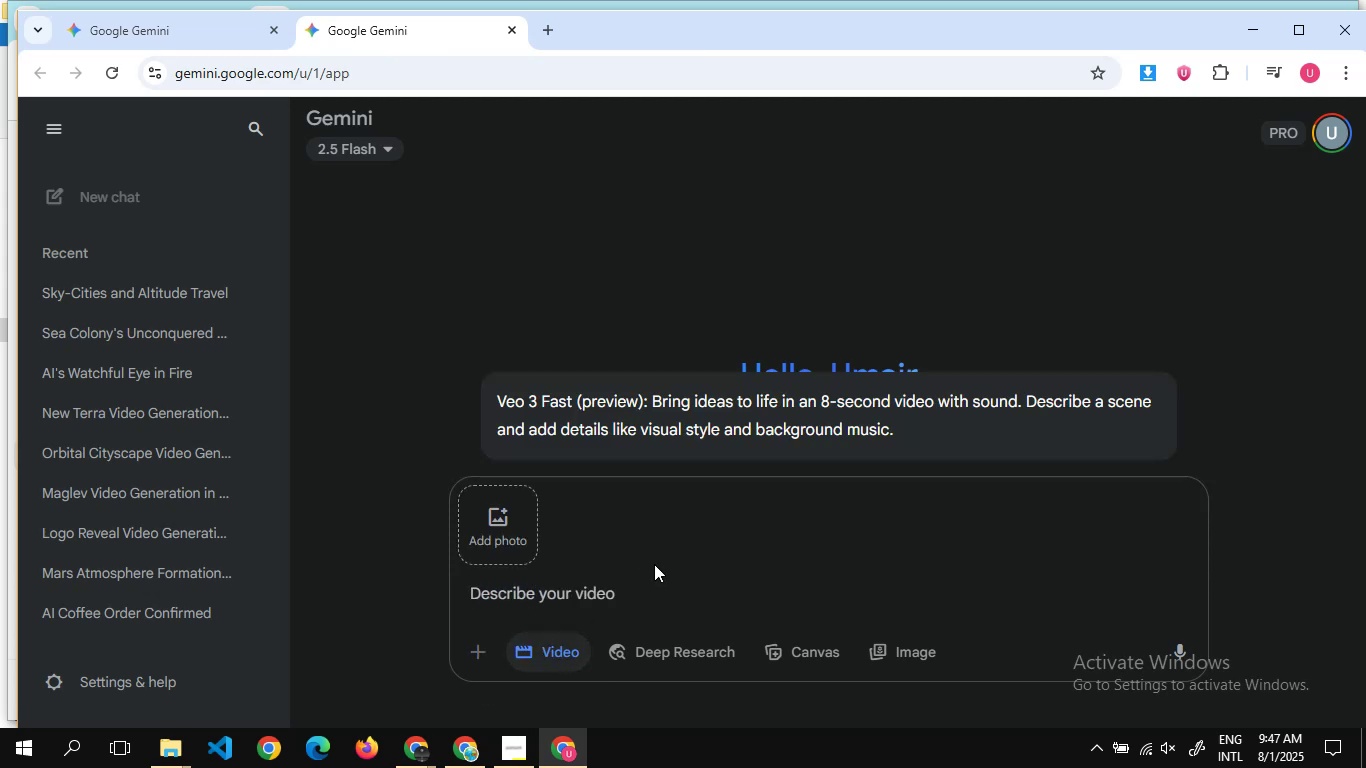 
key(Alt+Tab)
 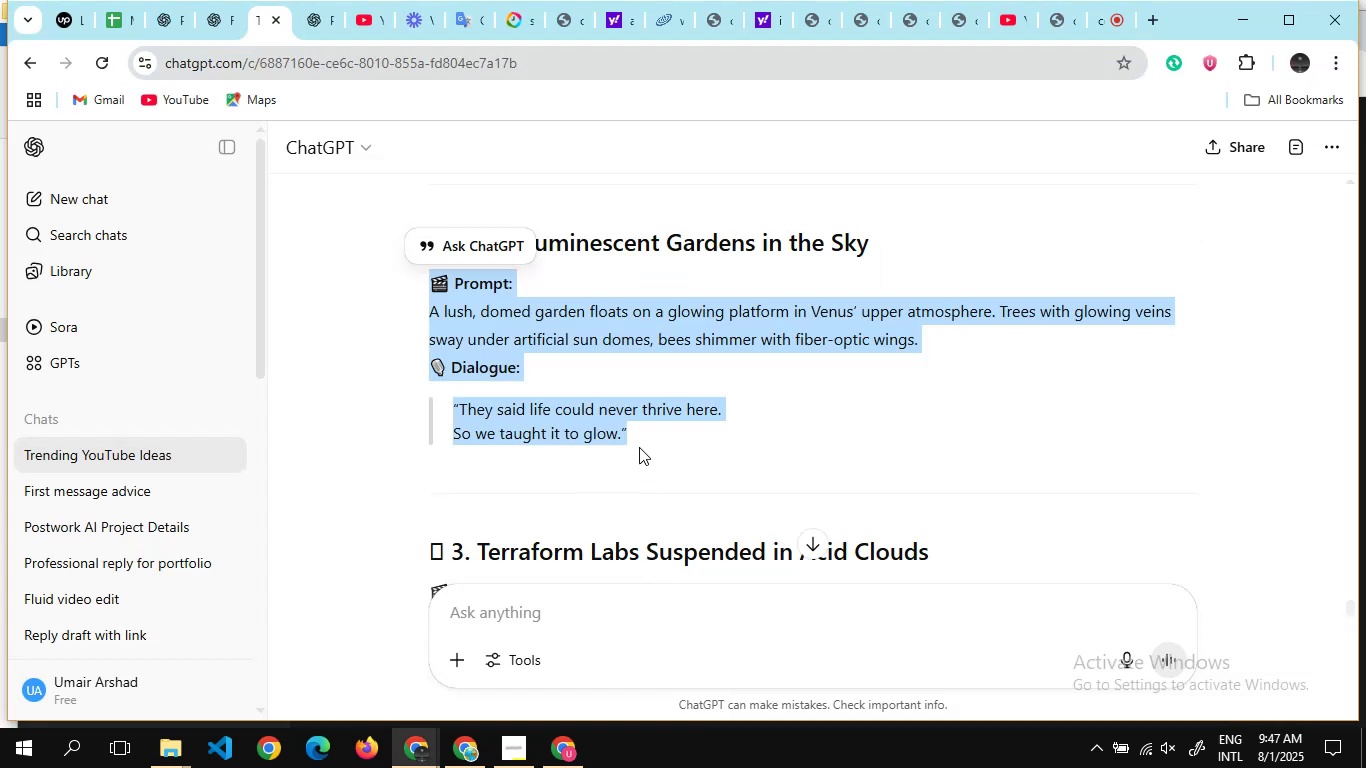 
scroll: coordinate [811, 454], scroll_direction: down, amount: 6.0
 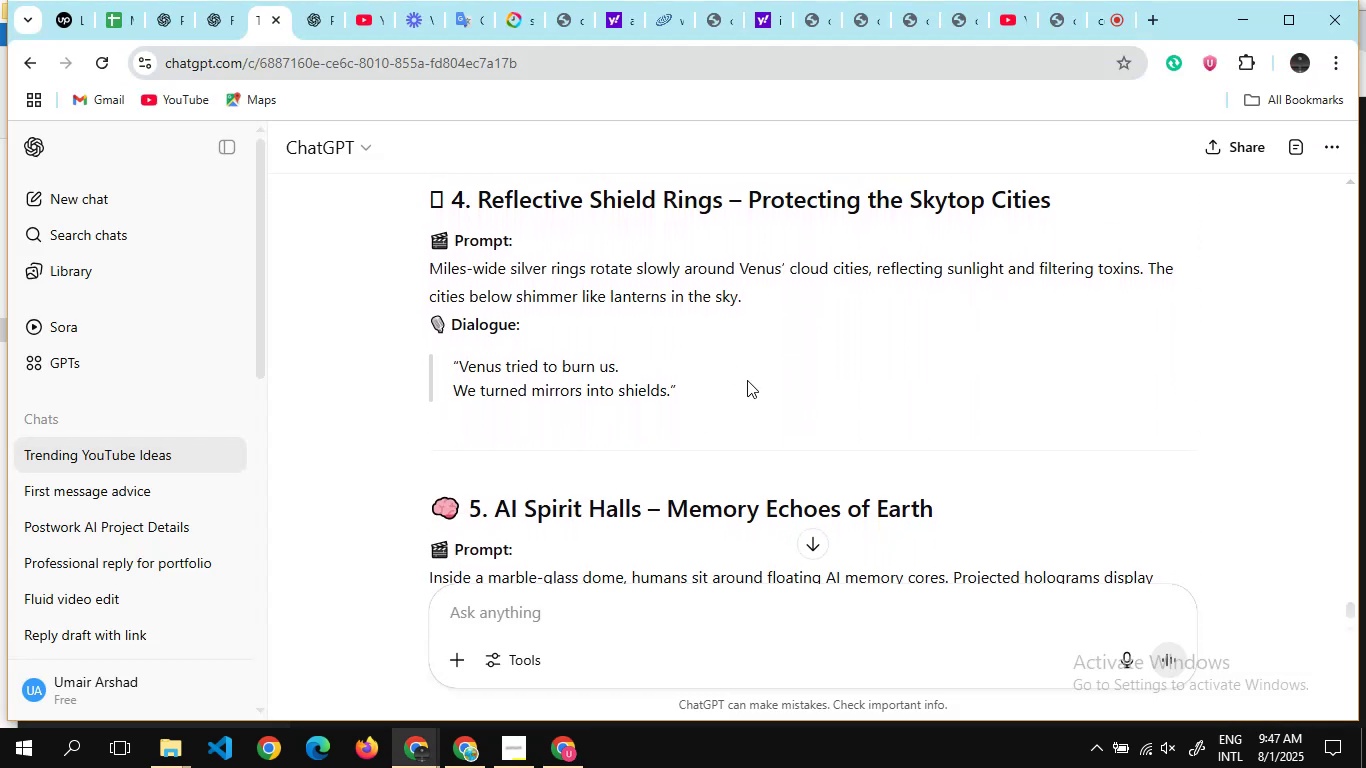 
left_click_drag(start_coordinate=[758, 407], to_coordinate=[357, 248])
 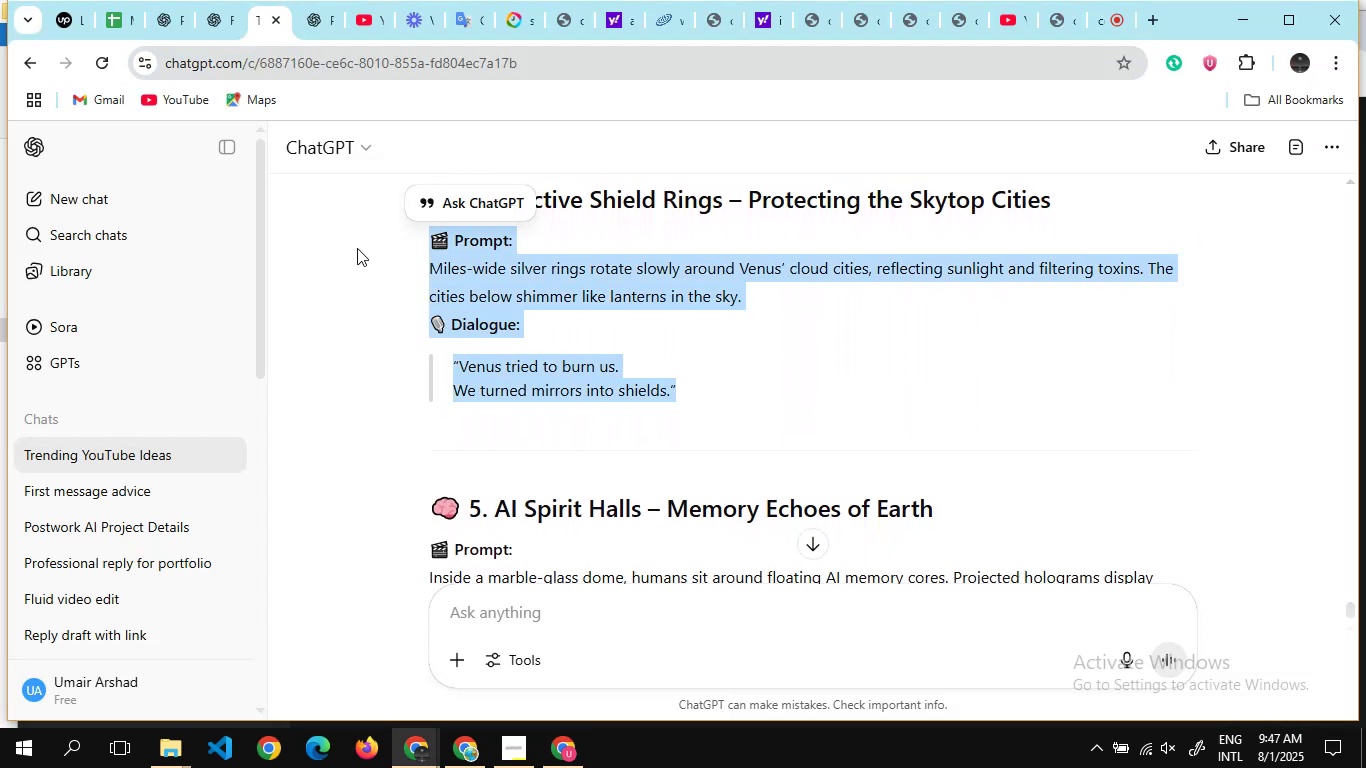 
key(Control+C)
 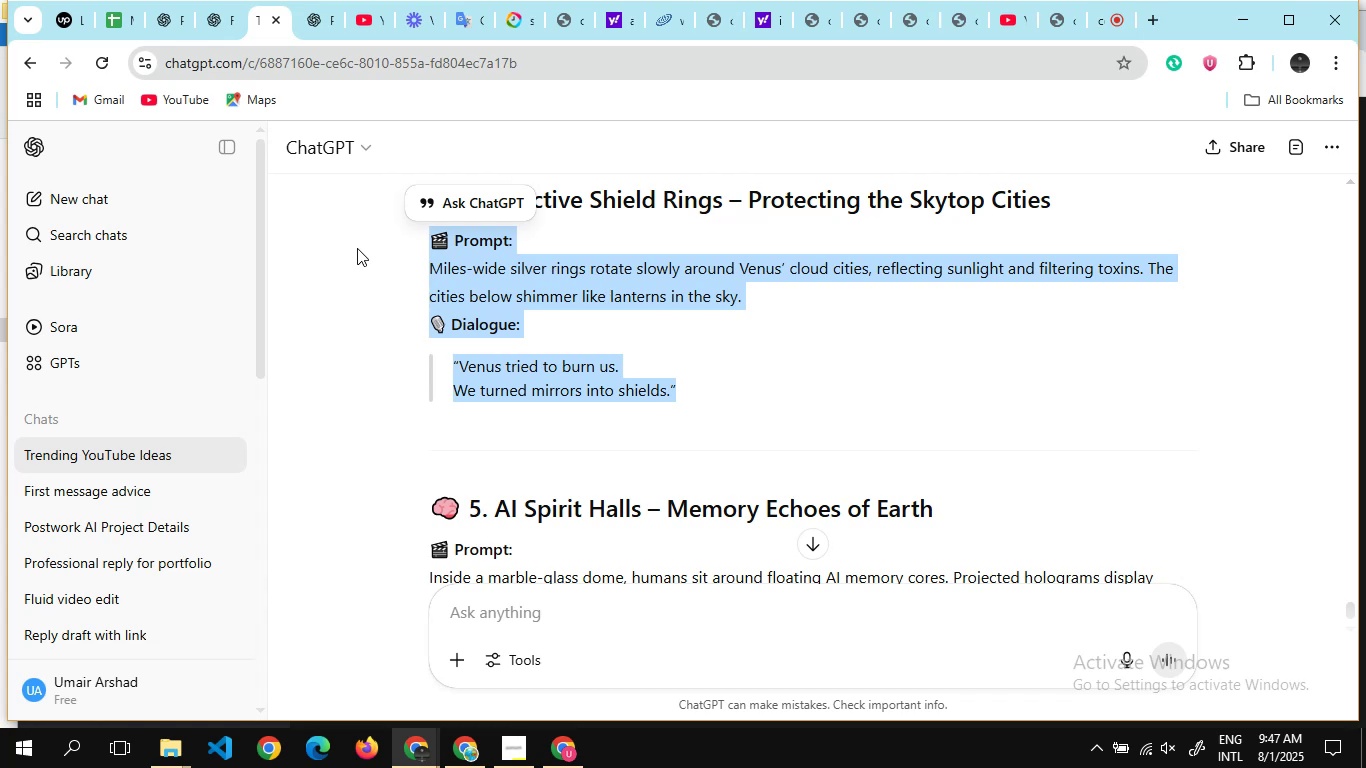 
key(Alt+Tab)
 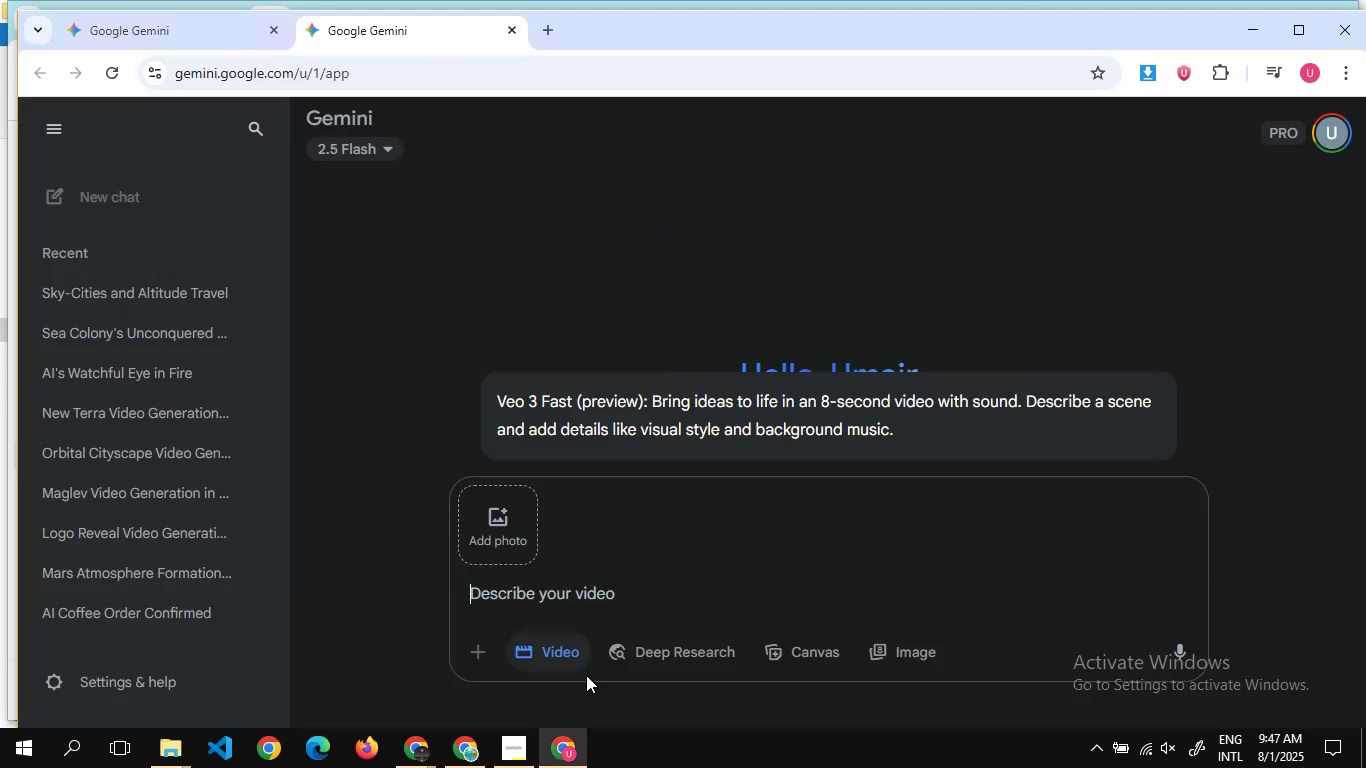 
key(Control+V)
 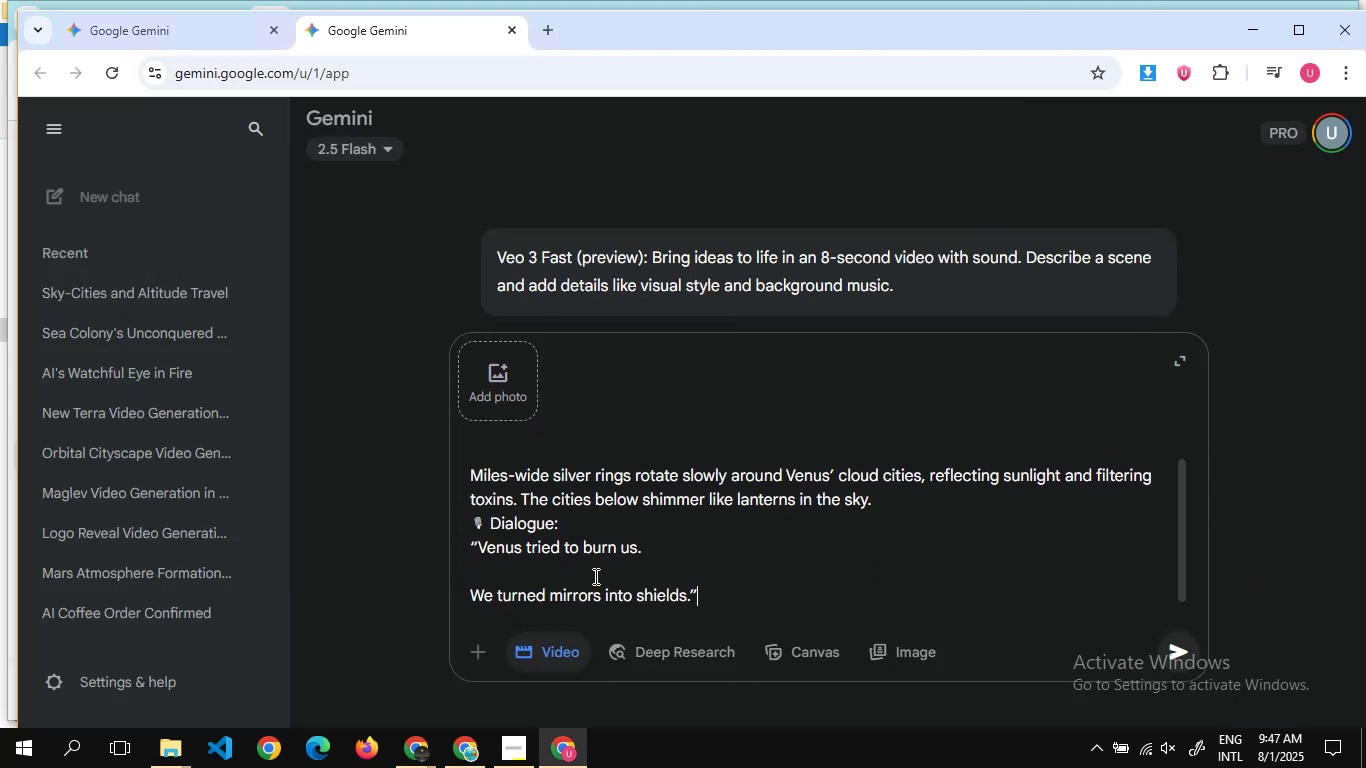 
left_click([594, 571])
 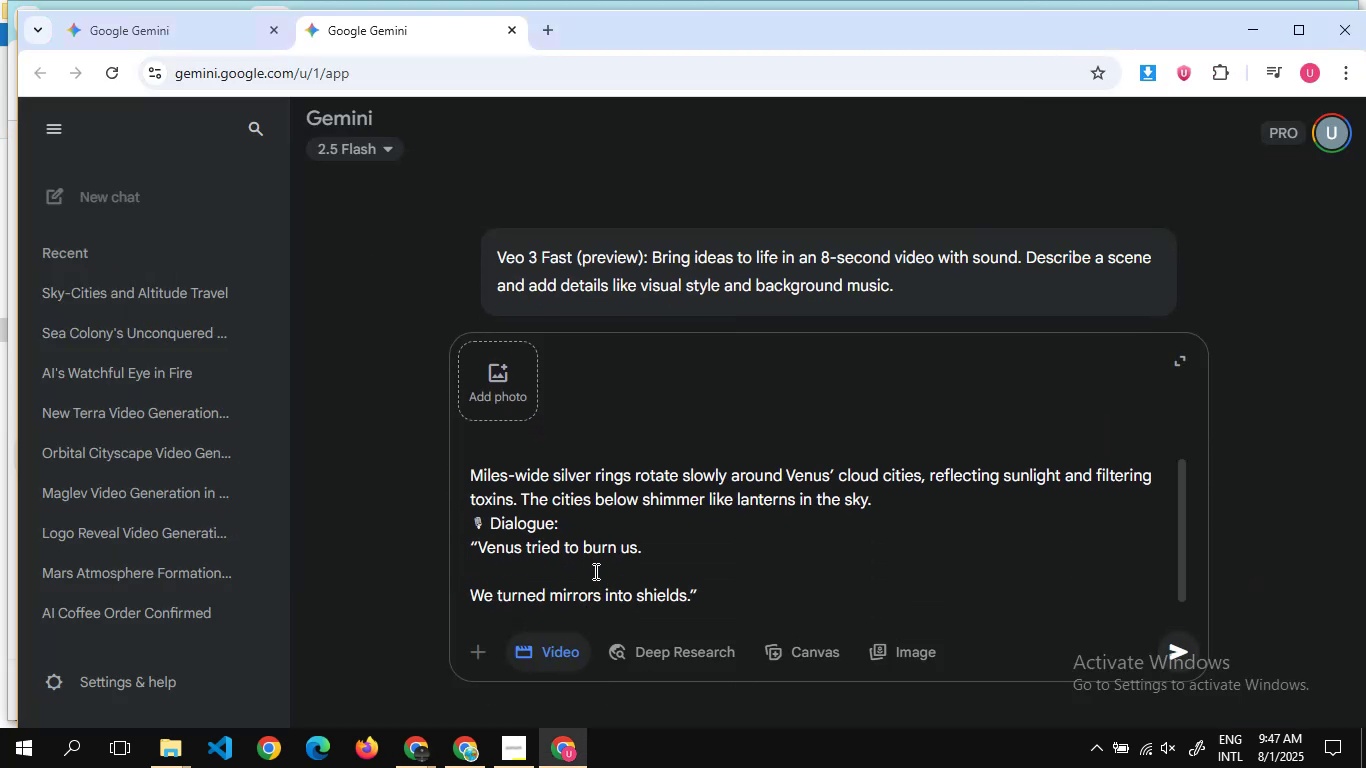 
key(Backspace)
 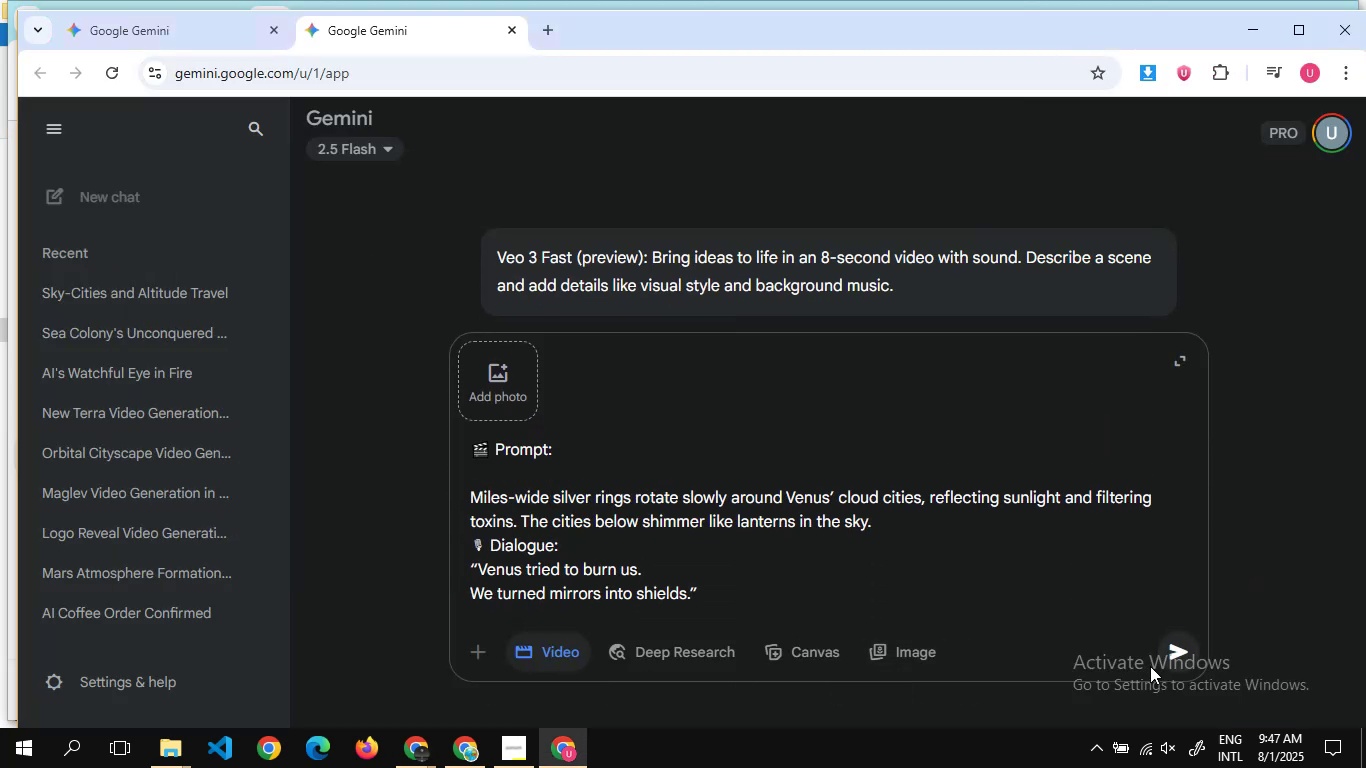 
key(Alt+Tab)
 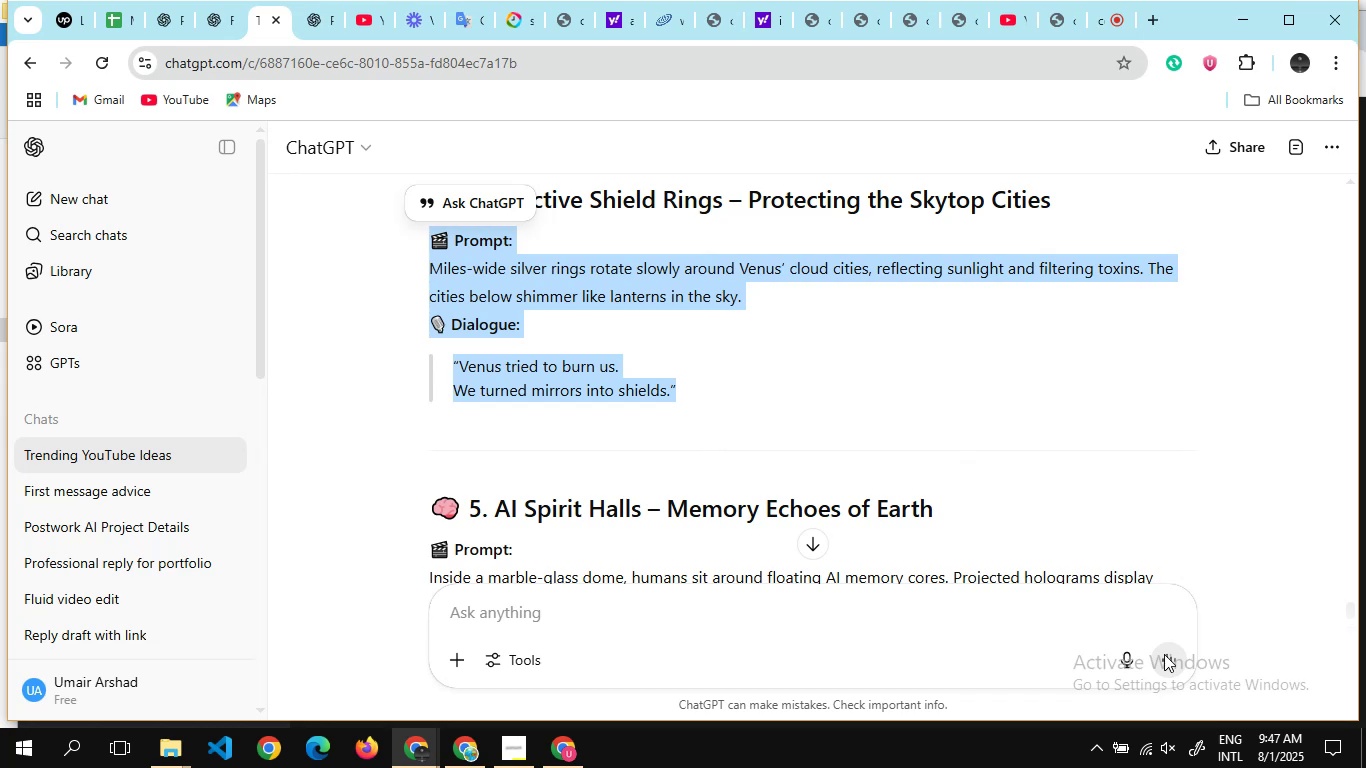 
left_click([1164, 654])
 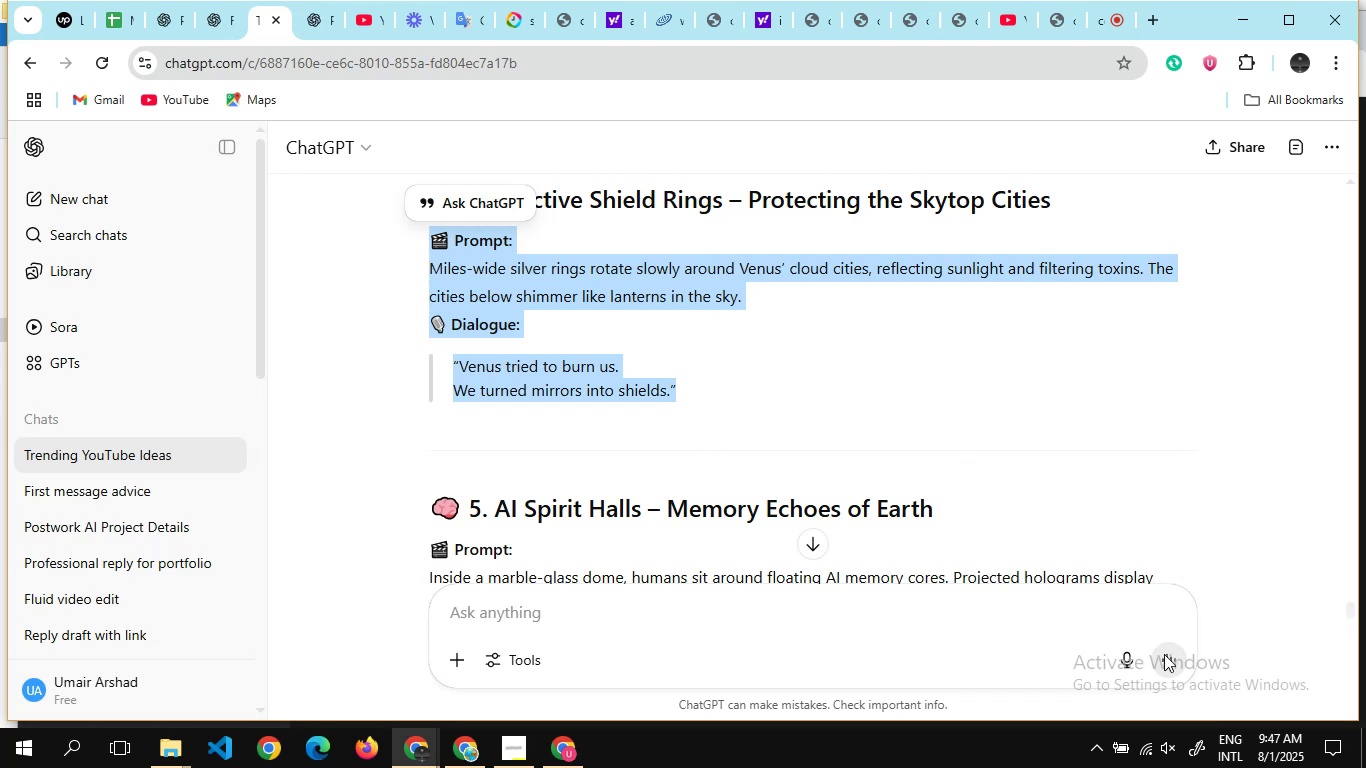 
key(Alt+AltLeft)
 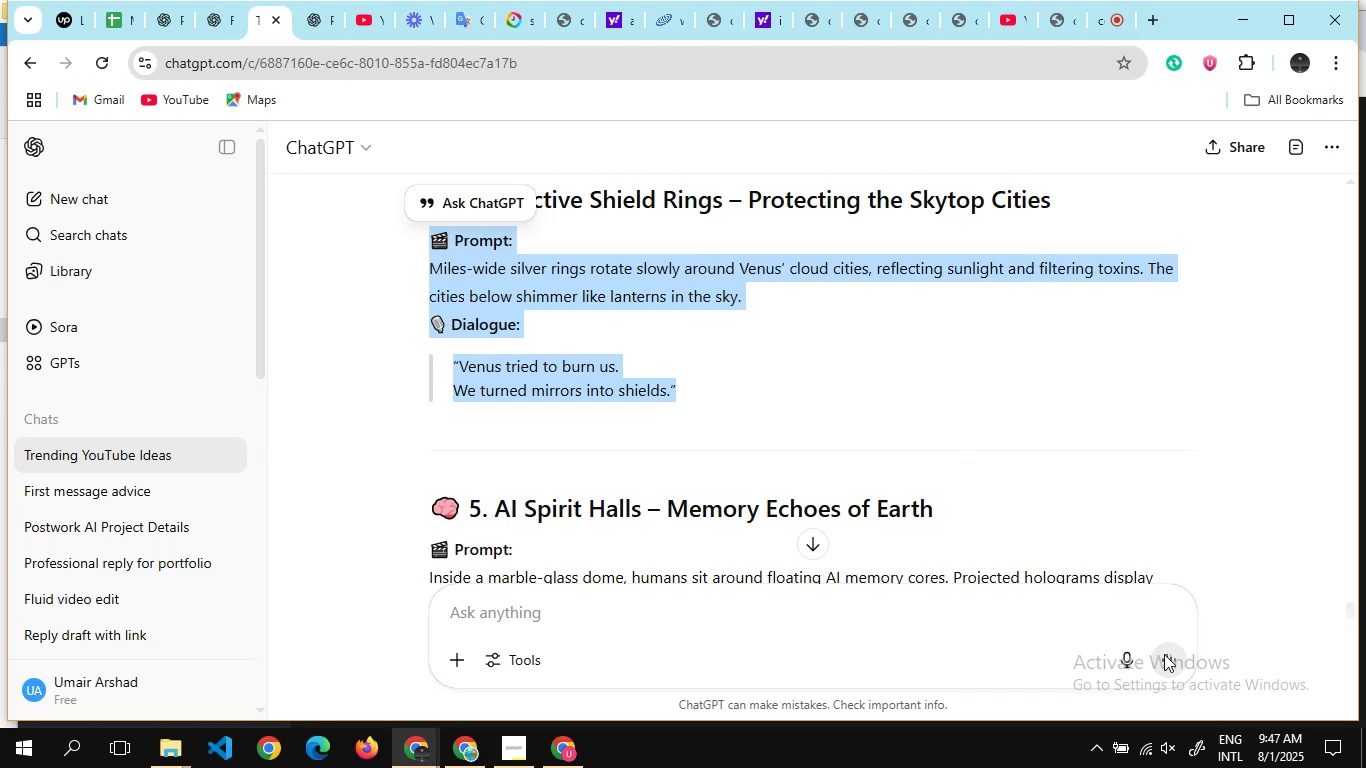 
key(Alt+Tab)
 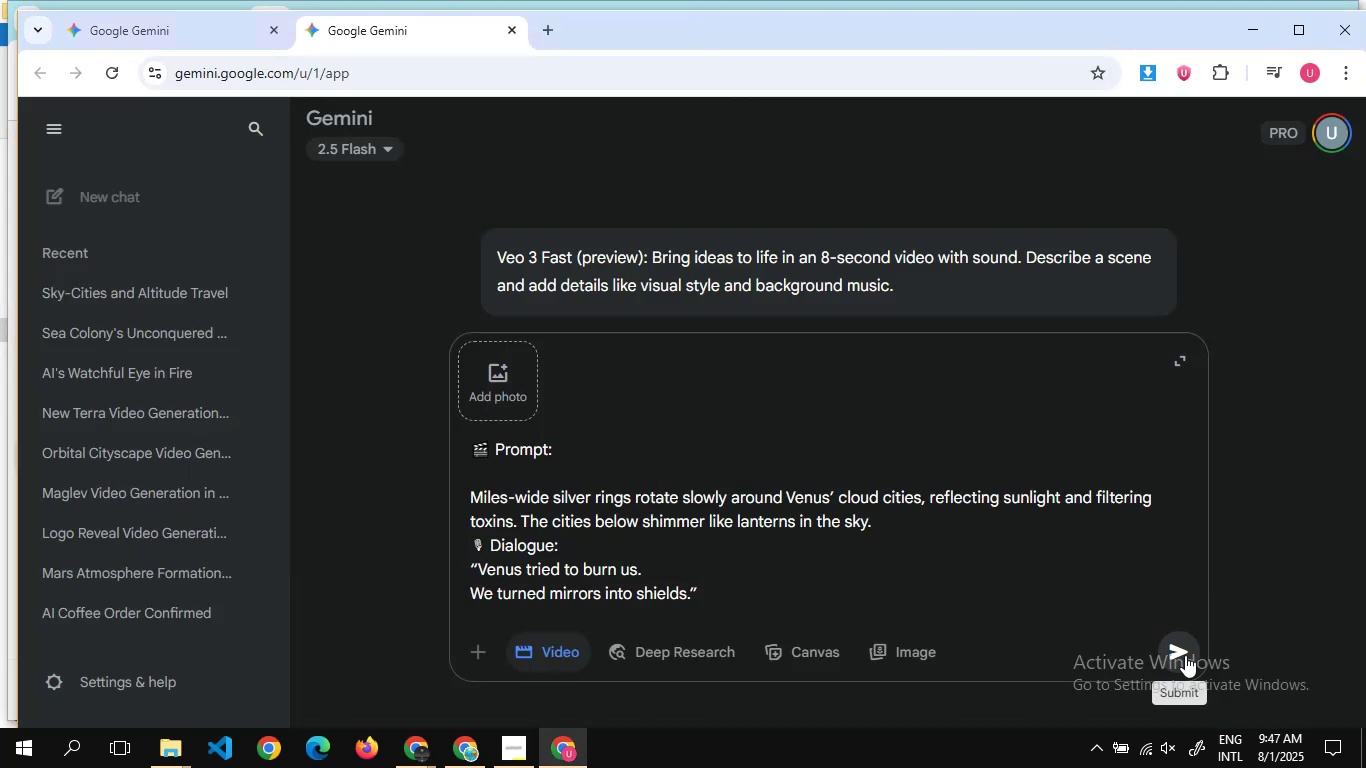 
left_click([1185, 655])
 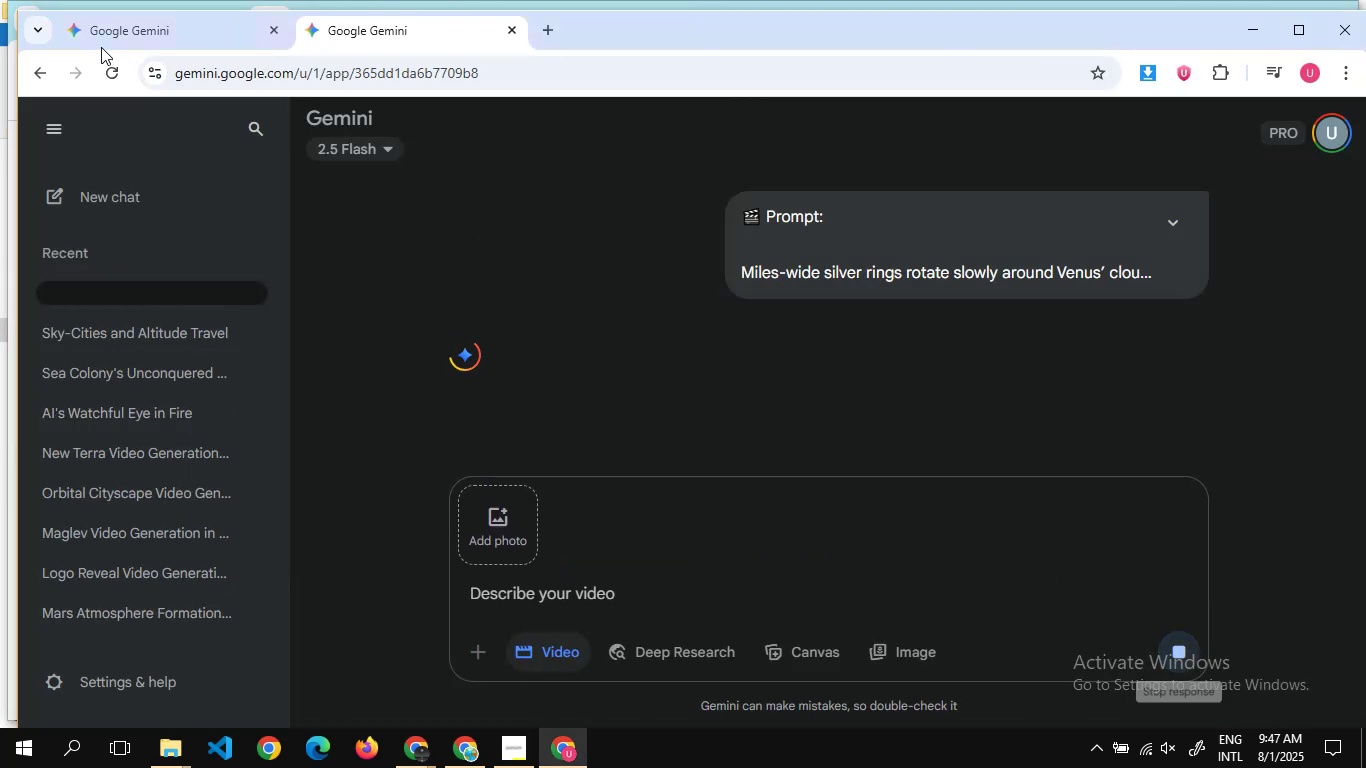 
wait(7.2)
 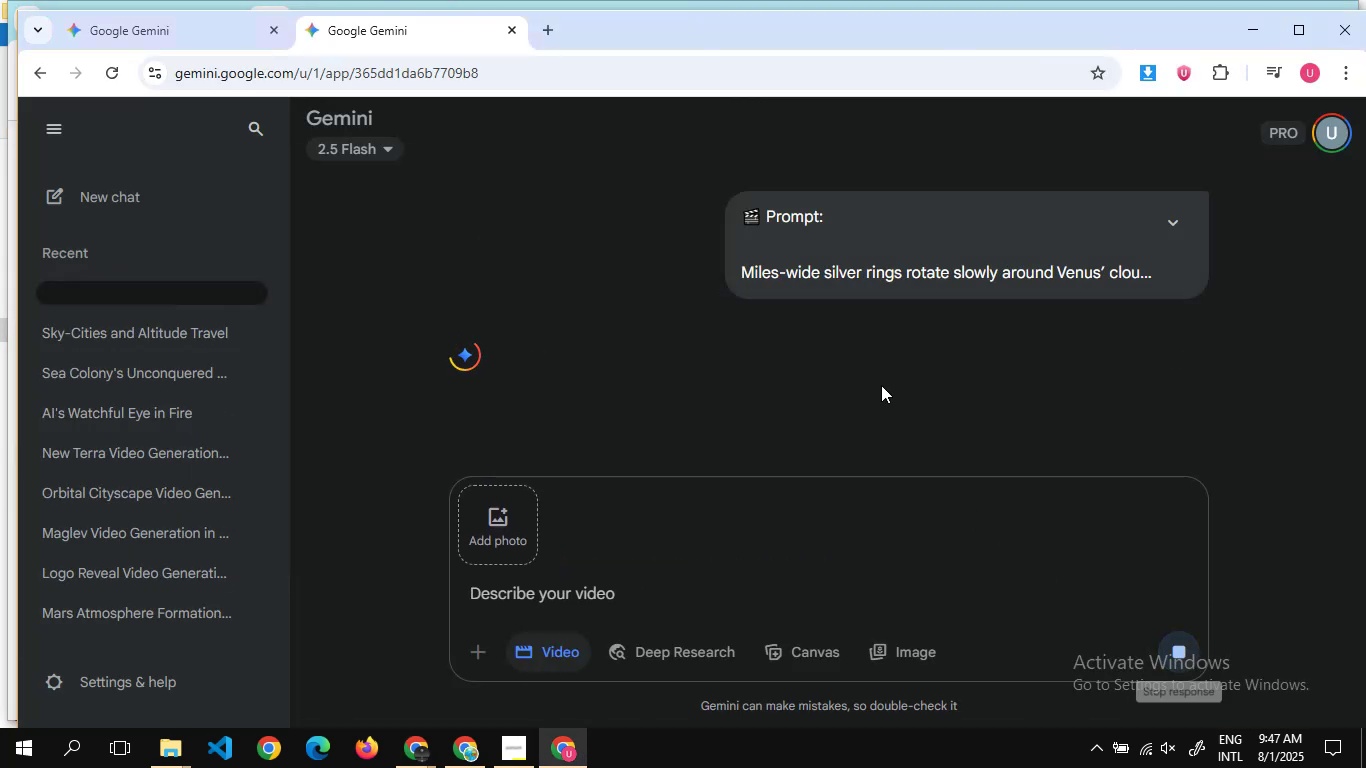 
left_click([101, 35])
 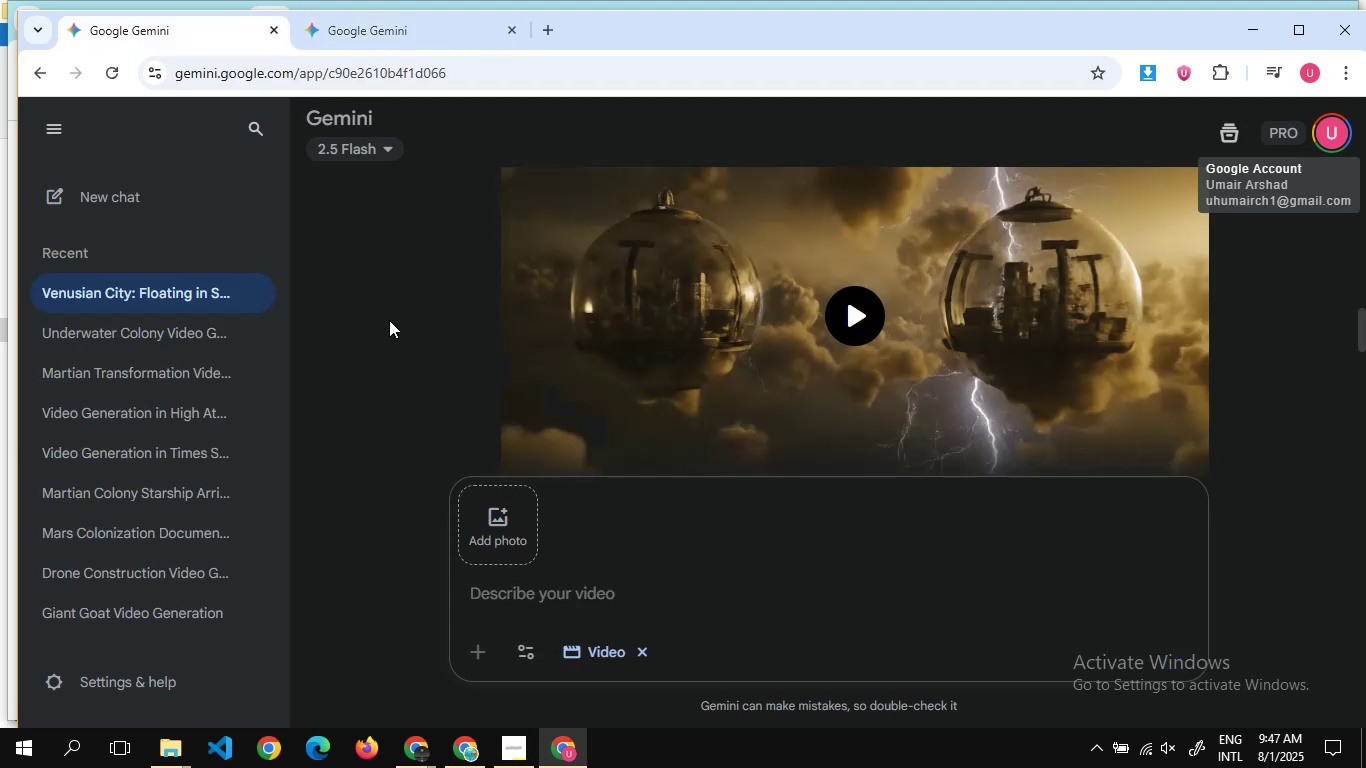 
scroll: coordinate [682, 357], scroll_direction: down, amount: 14.0
 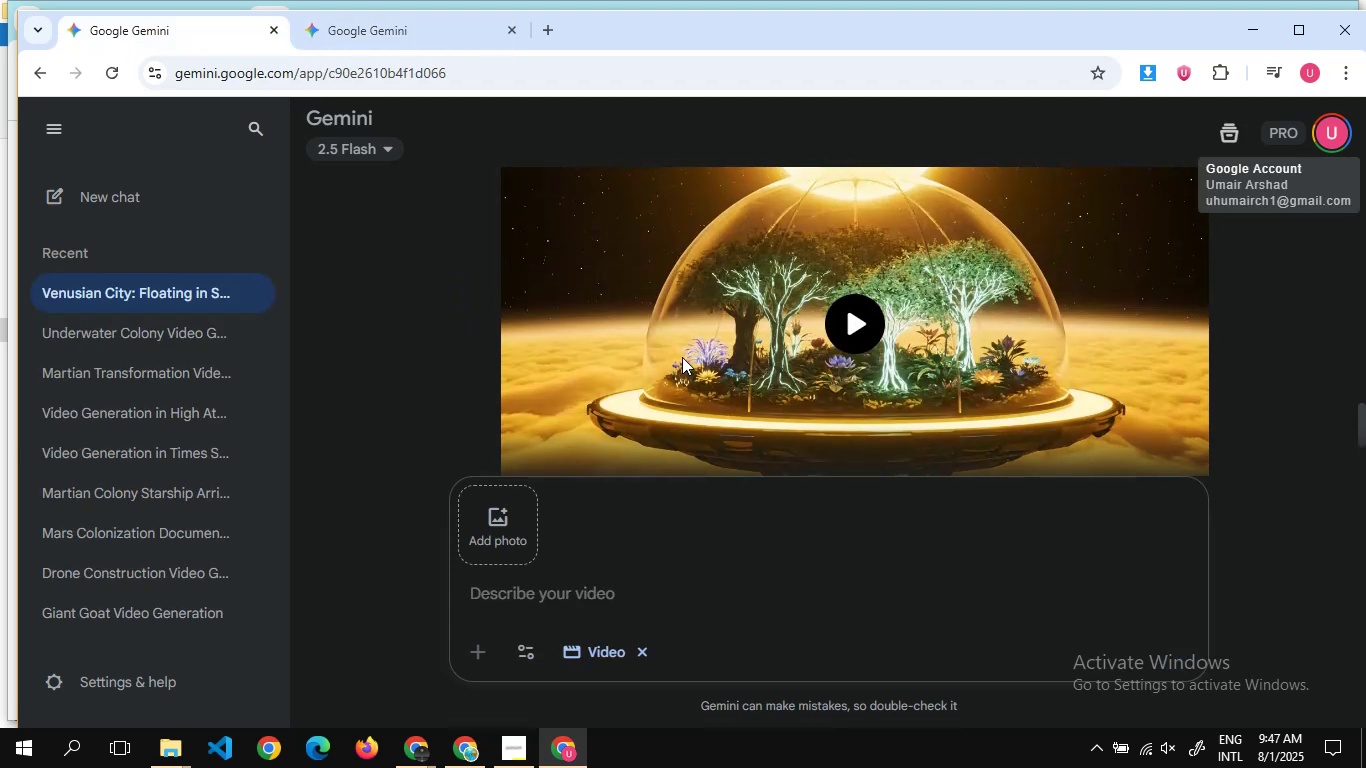 
scroll: coordinate [682, 357], scroll_direction: none, amount: 0.0
 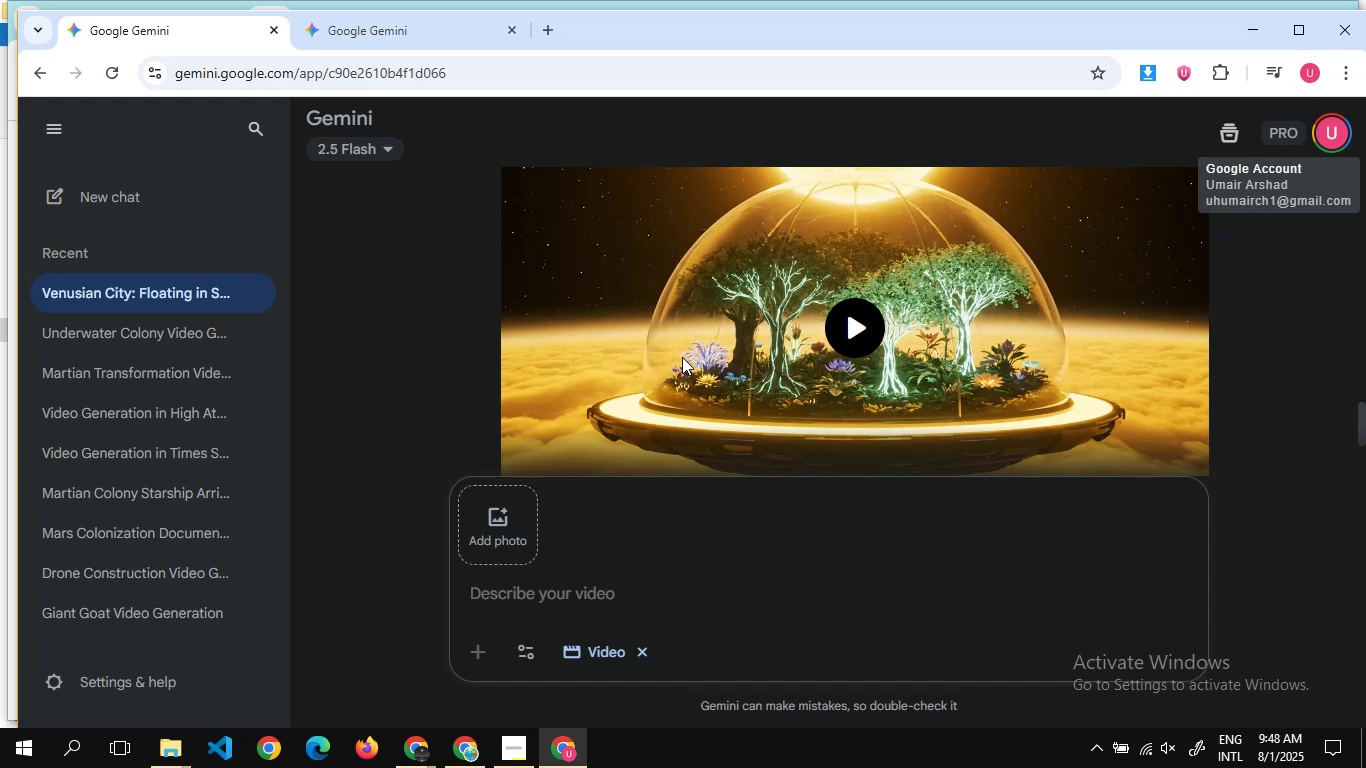 
wait(9.56)
 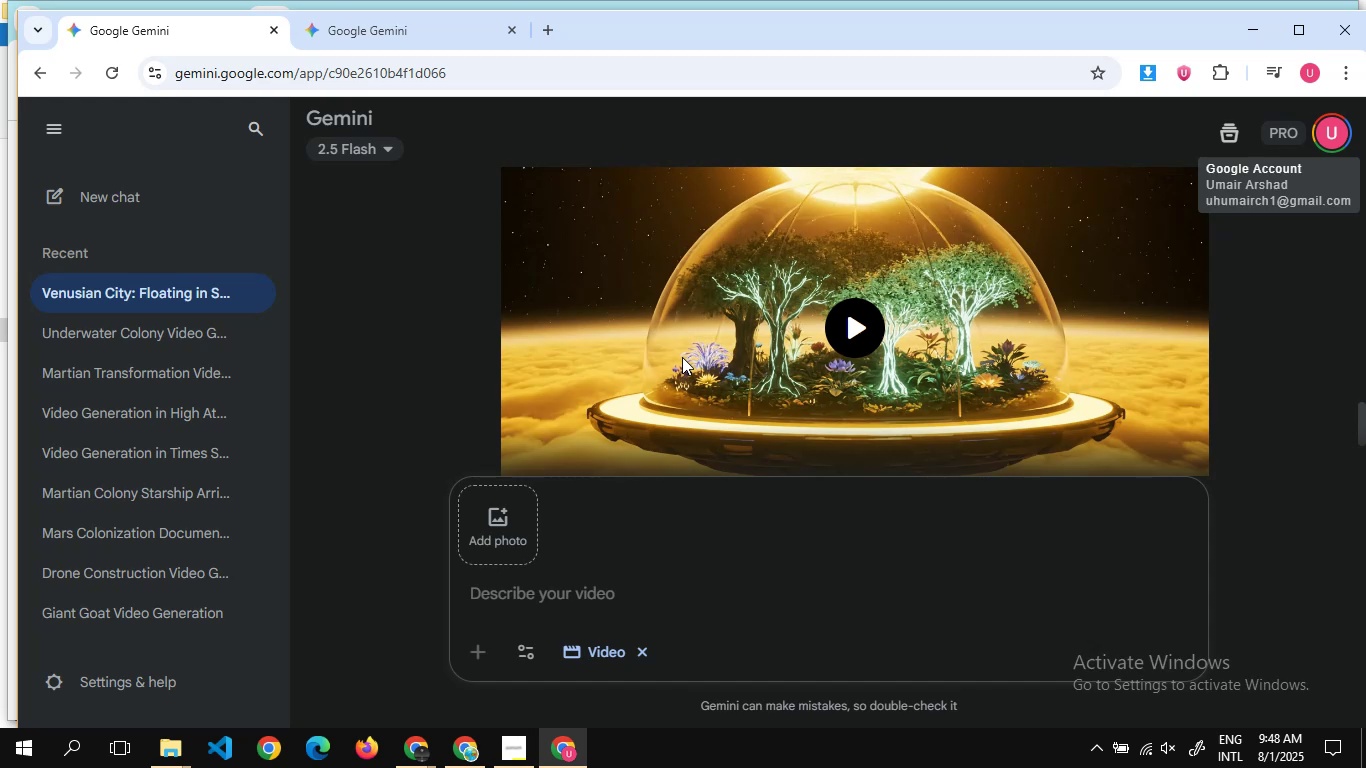 
scroll: coordinate [909, 305], scroll_direction: up, amount: 3.0
 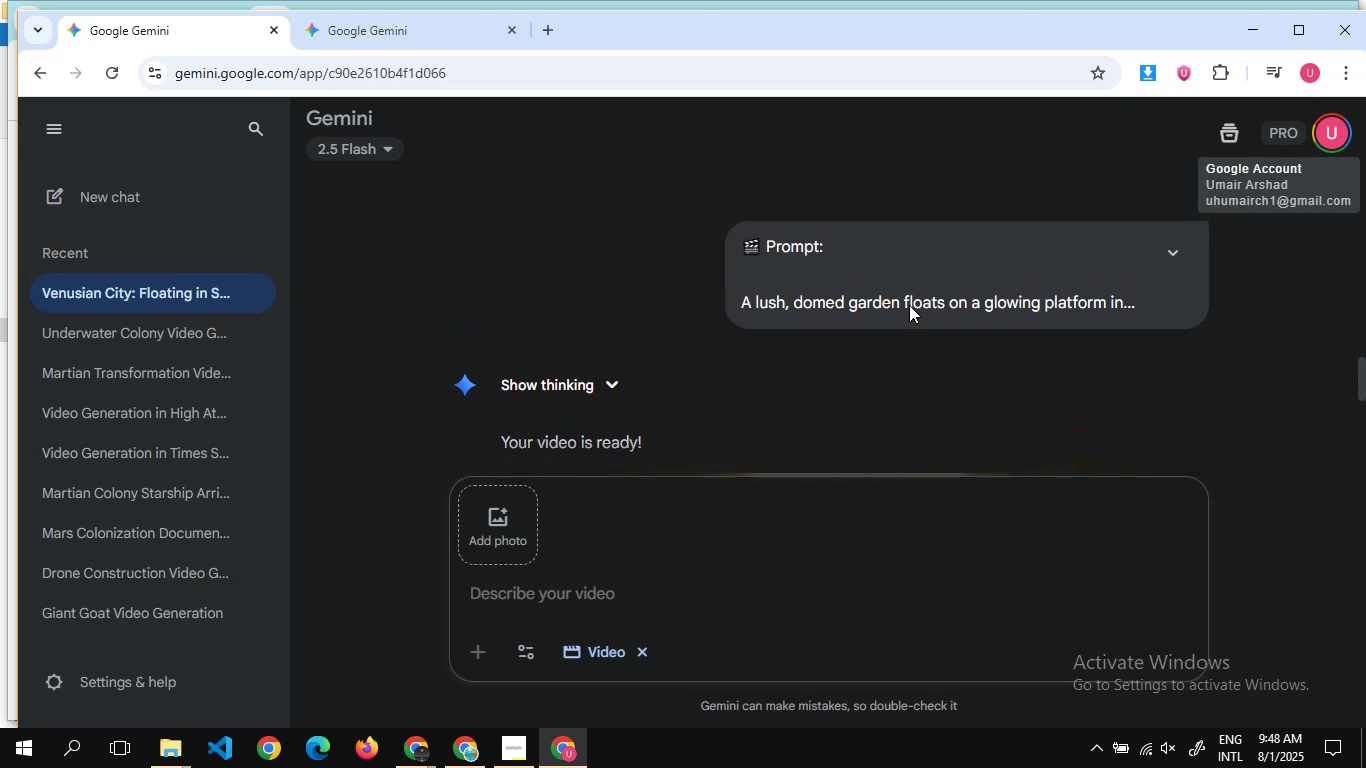 
scroll: coordinate [713, 294], scroll_direction: down, amount: 21.0
 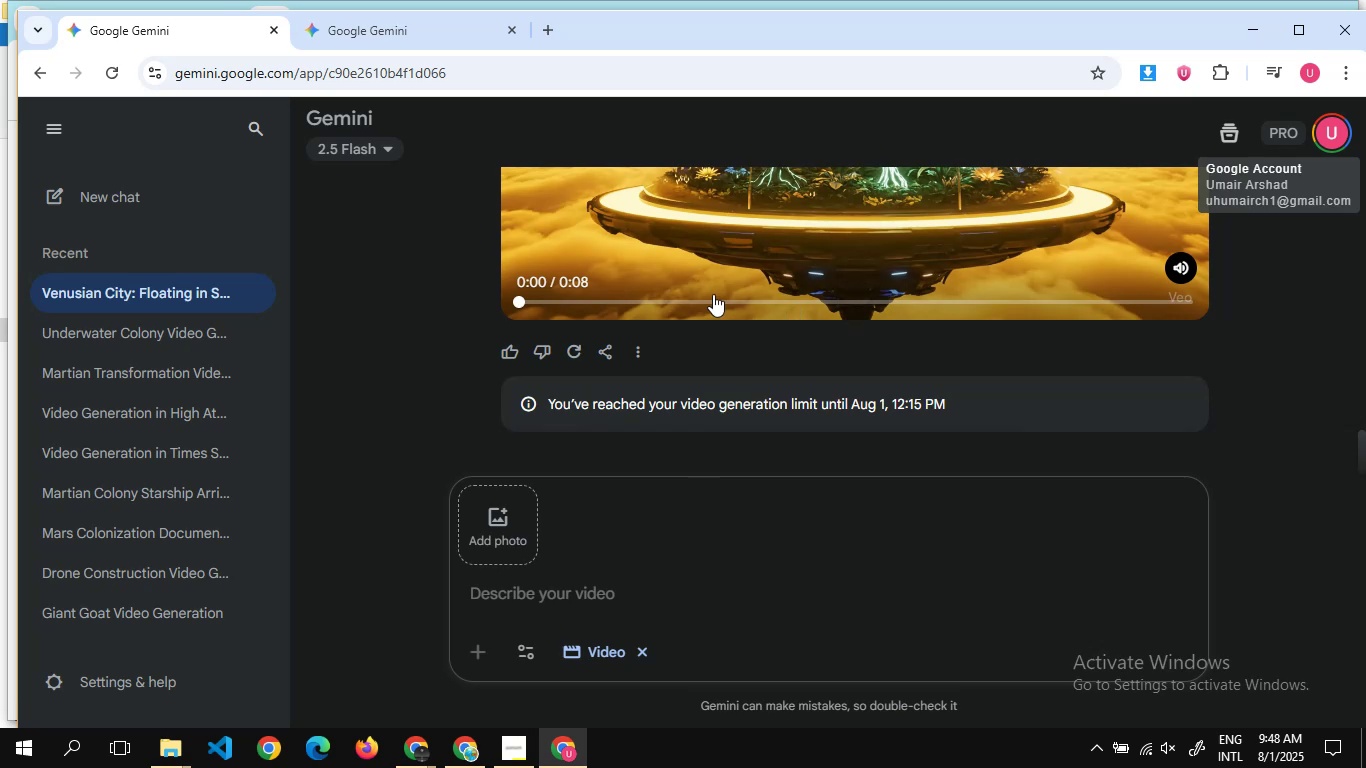 
wait(7.88)
 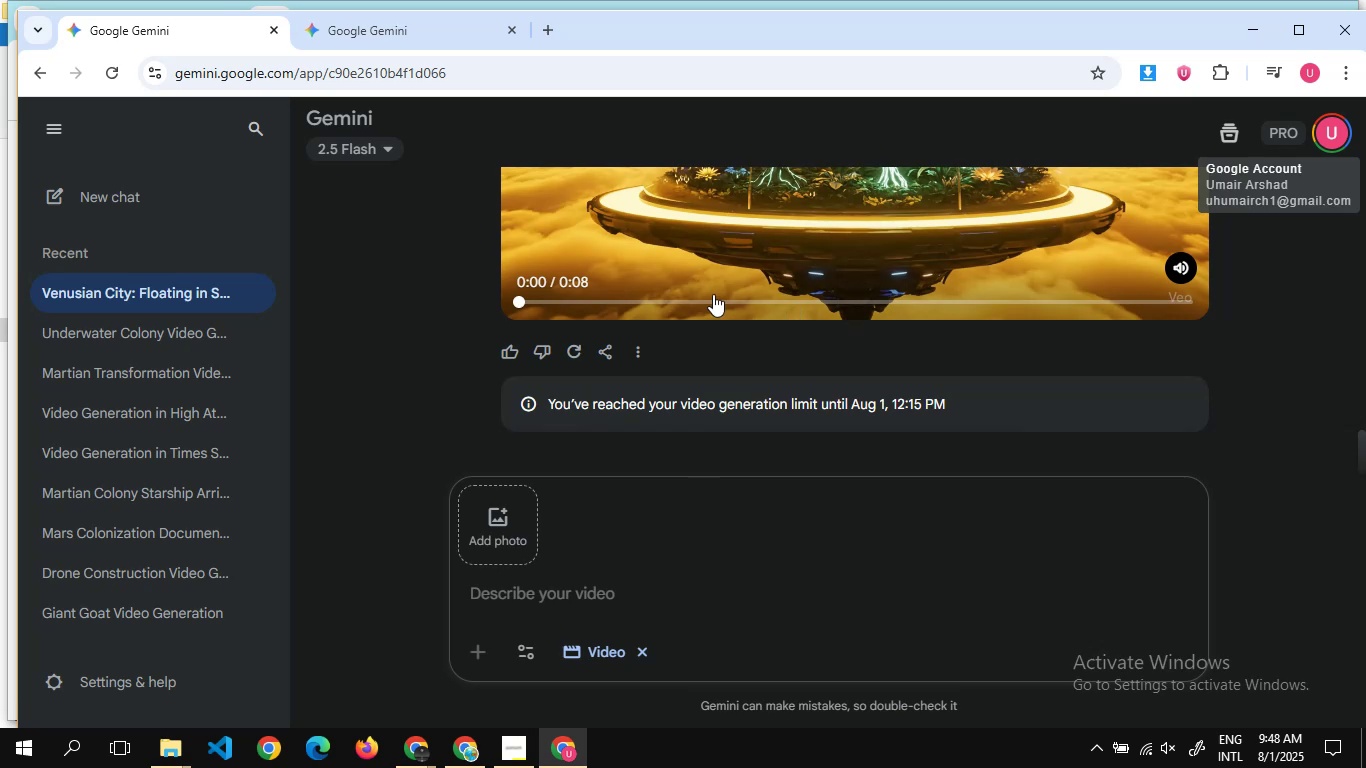 
left_click([360, 13])
 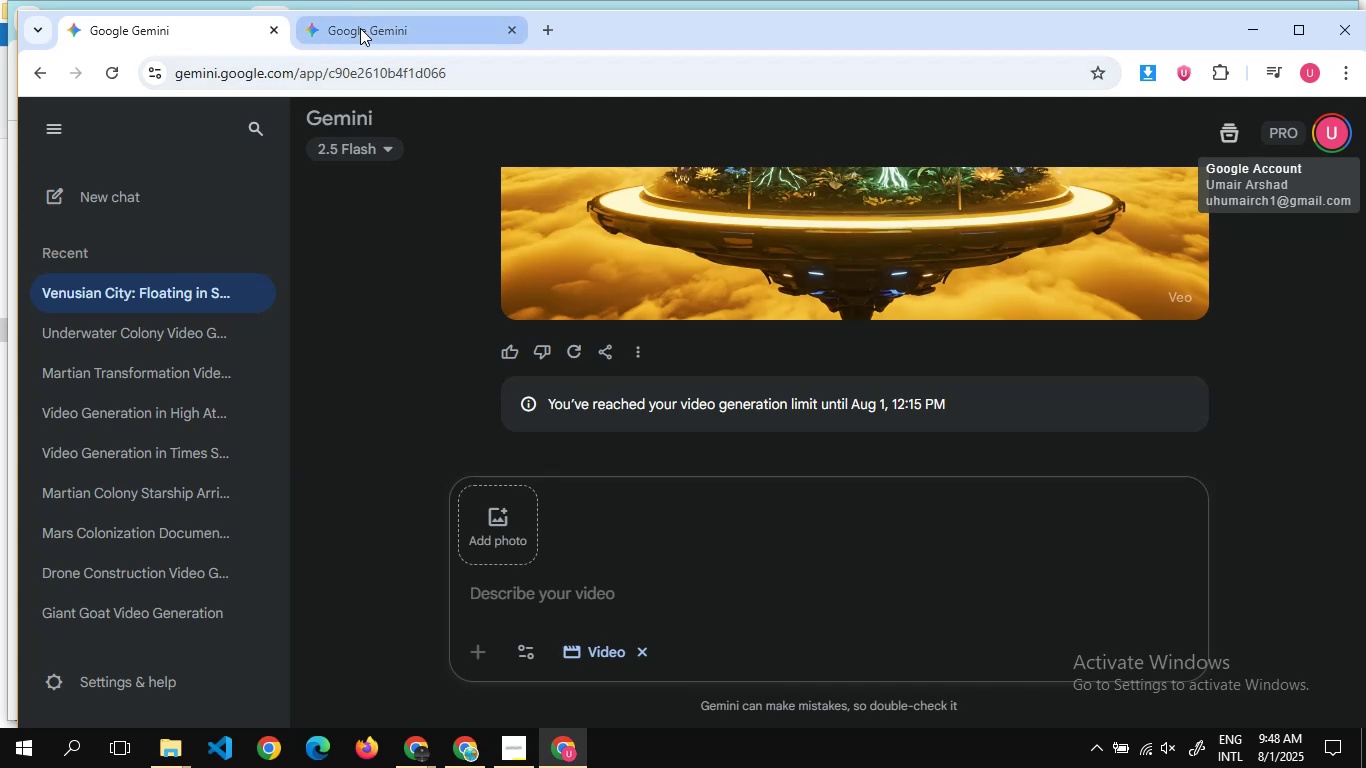 
left_click([360, 28])
 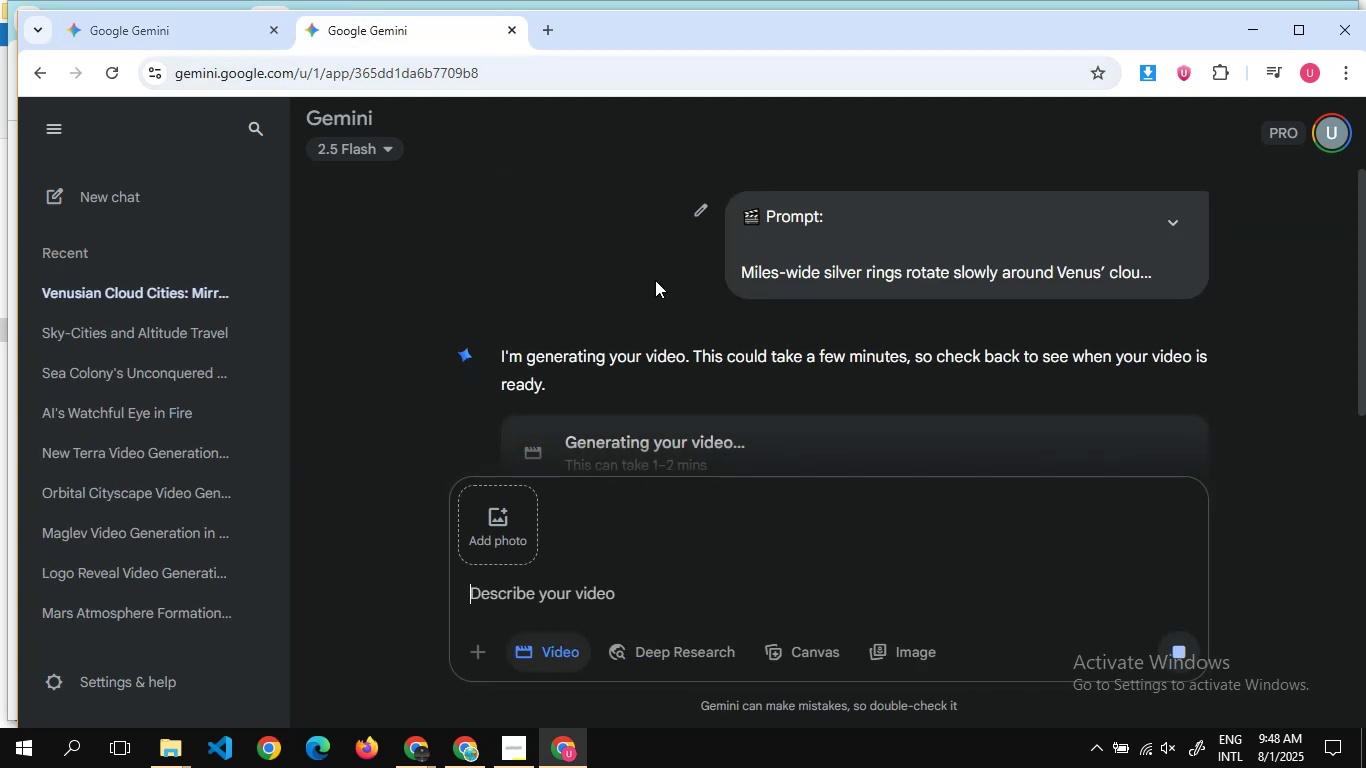 
scroll: coordinate [655, 280], scroll_direction: down, amount: 1.0
 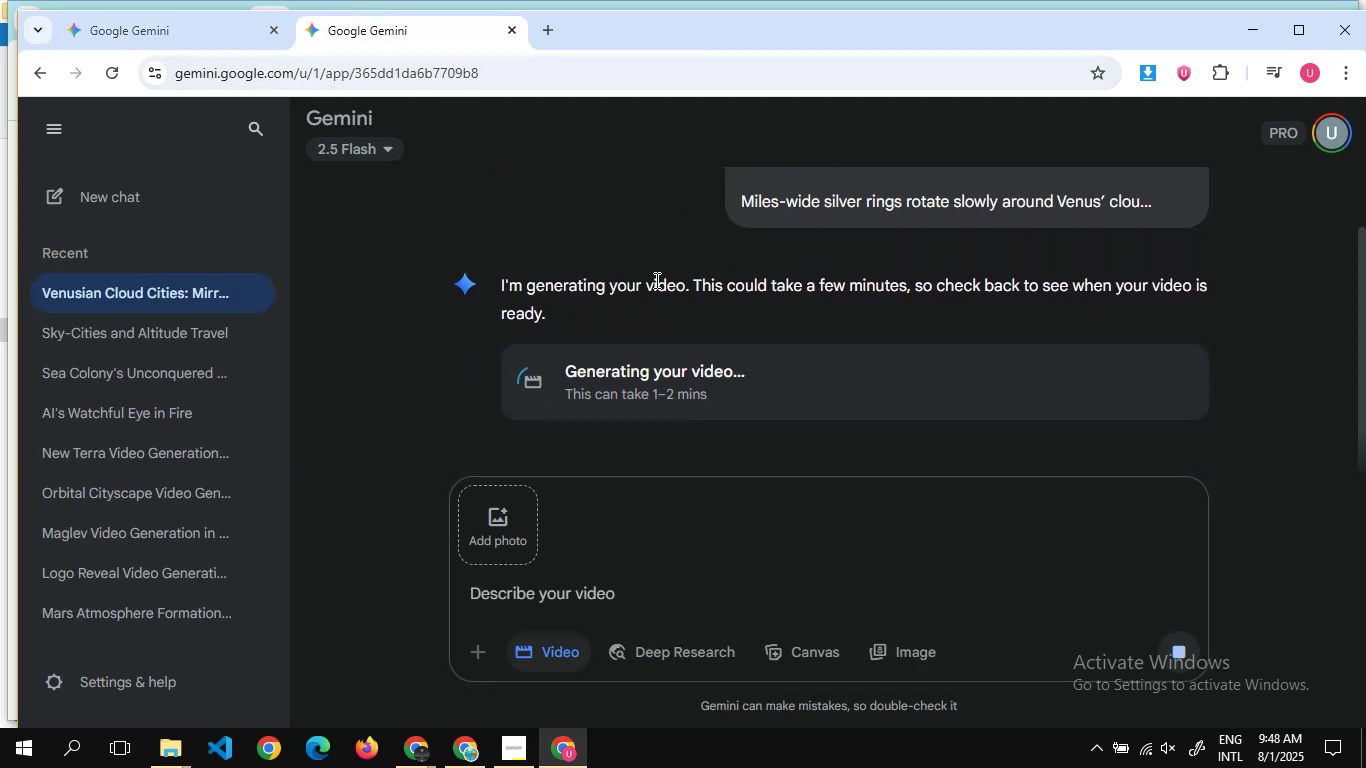 
wait(9.33)
 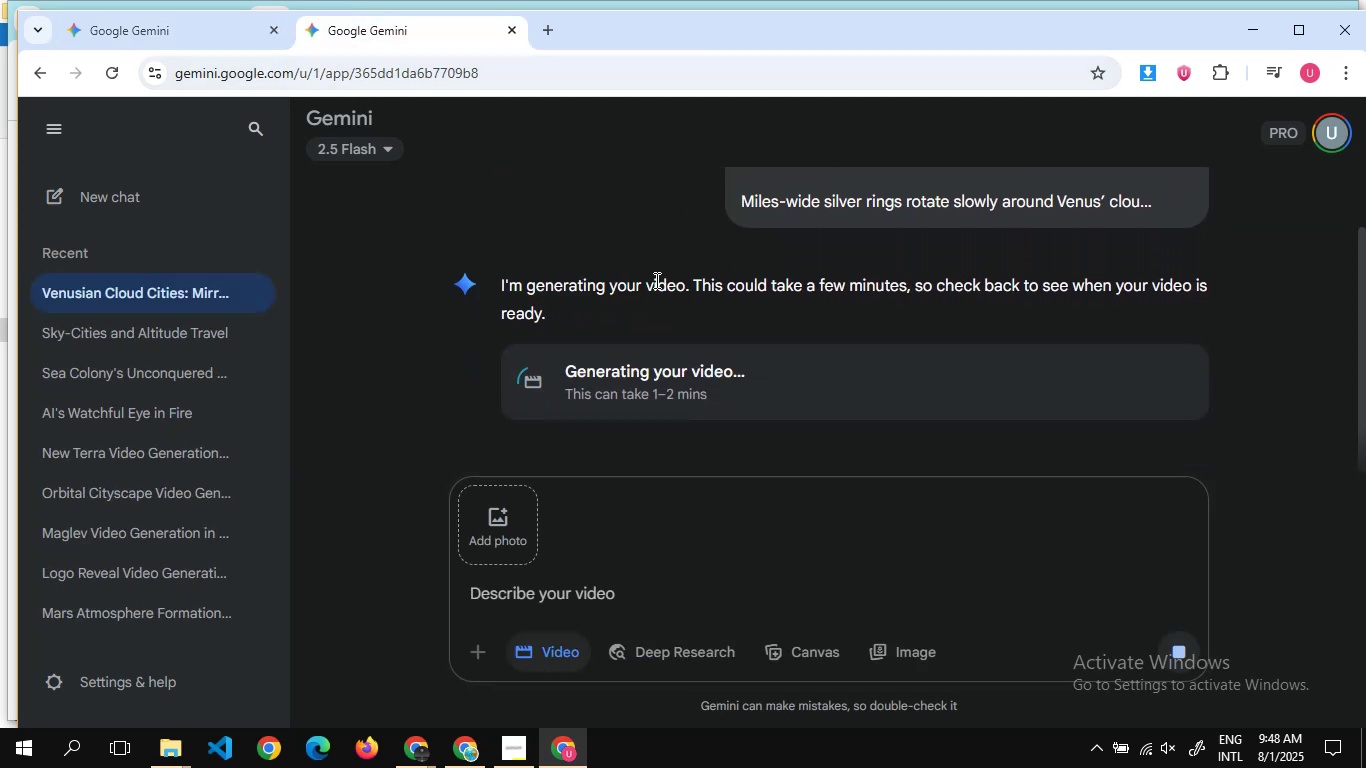 
scroll: coordinate [858, 356], scroll_direction: up, amount: 1.0
 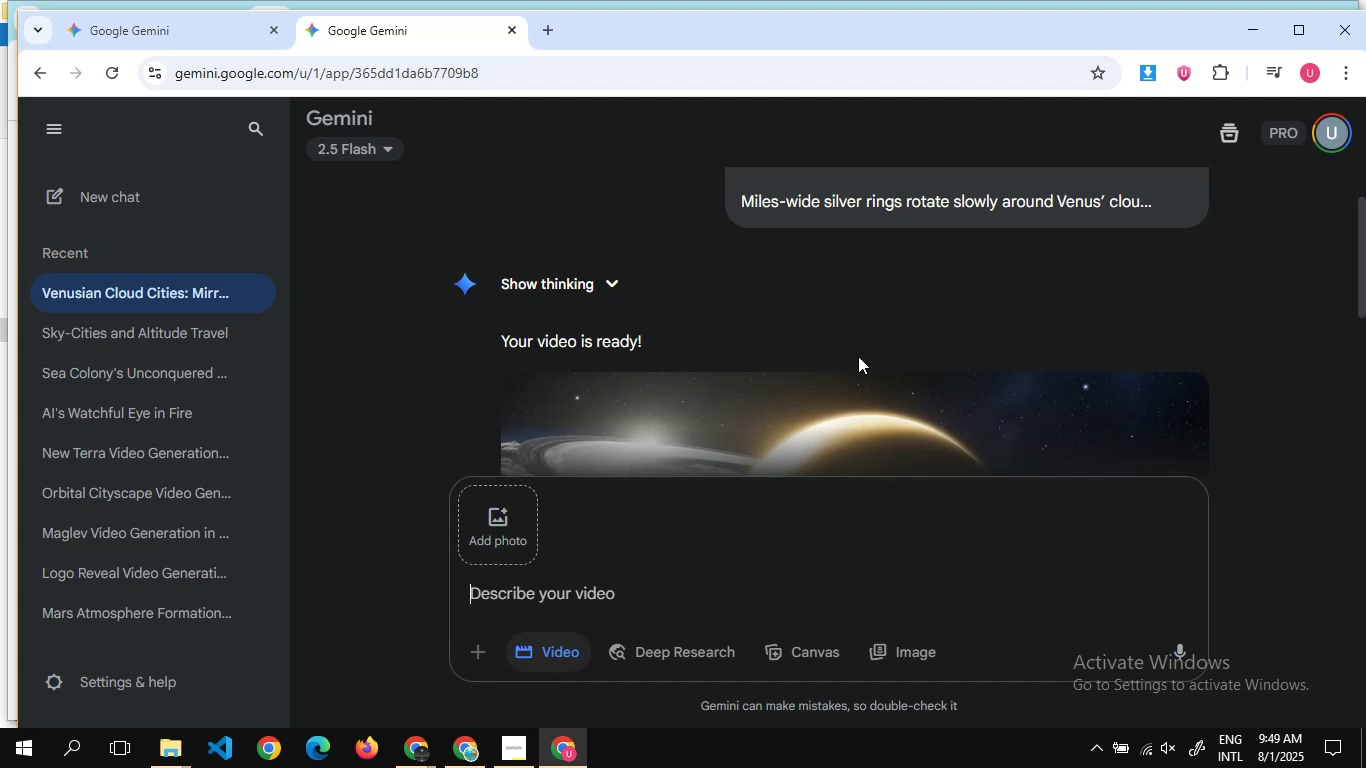 
wait(21.28)
 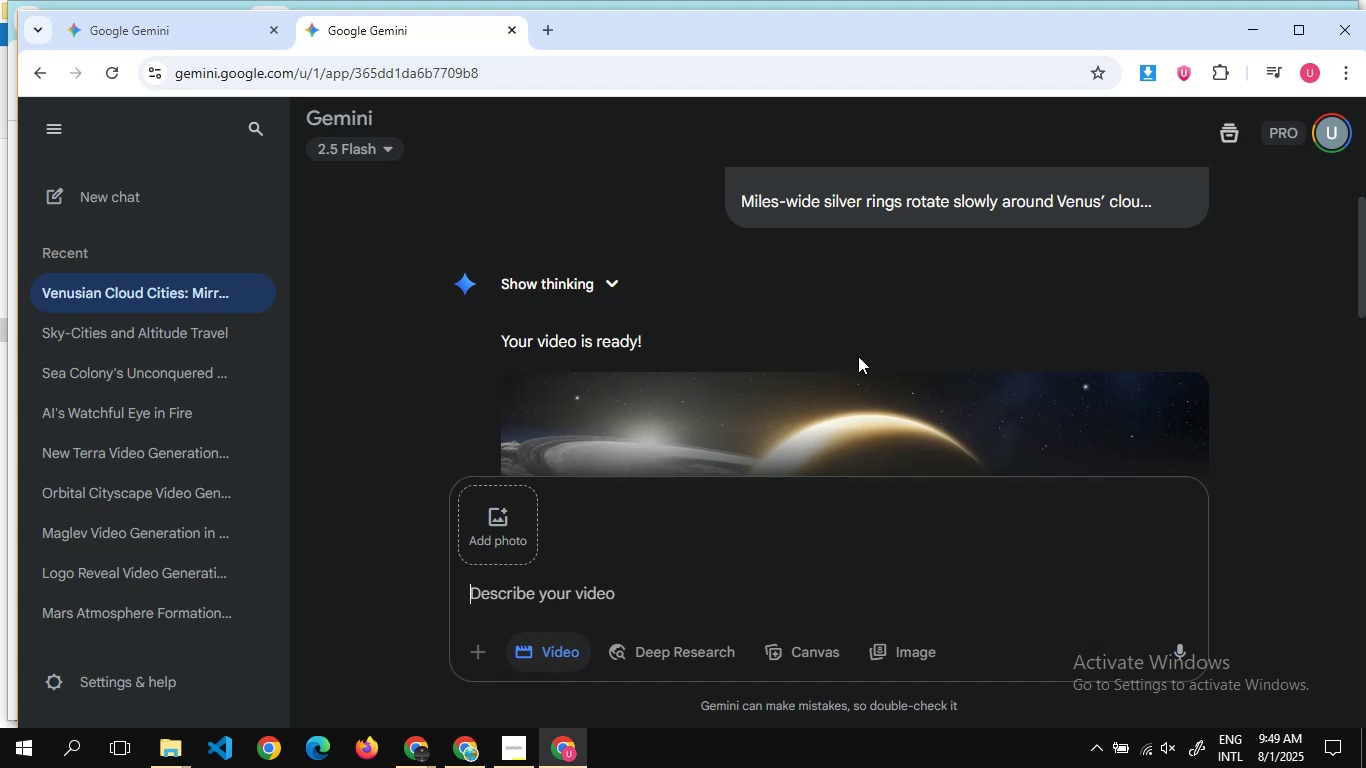 
scroll: coordinate [779, 244], scroll_direction: down, amount: 7.0
 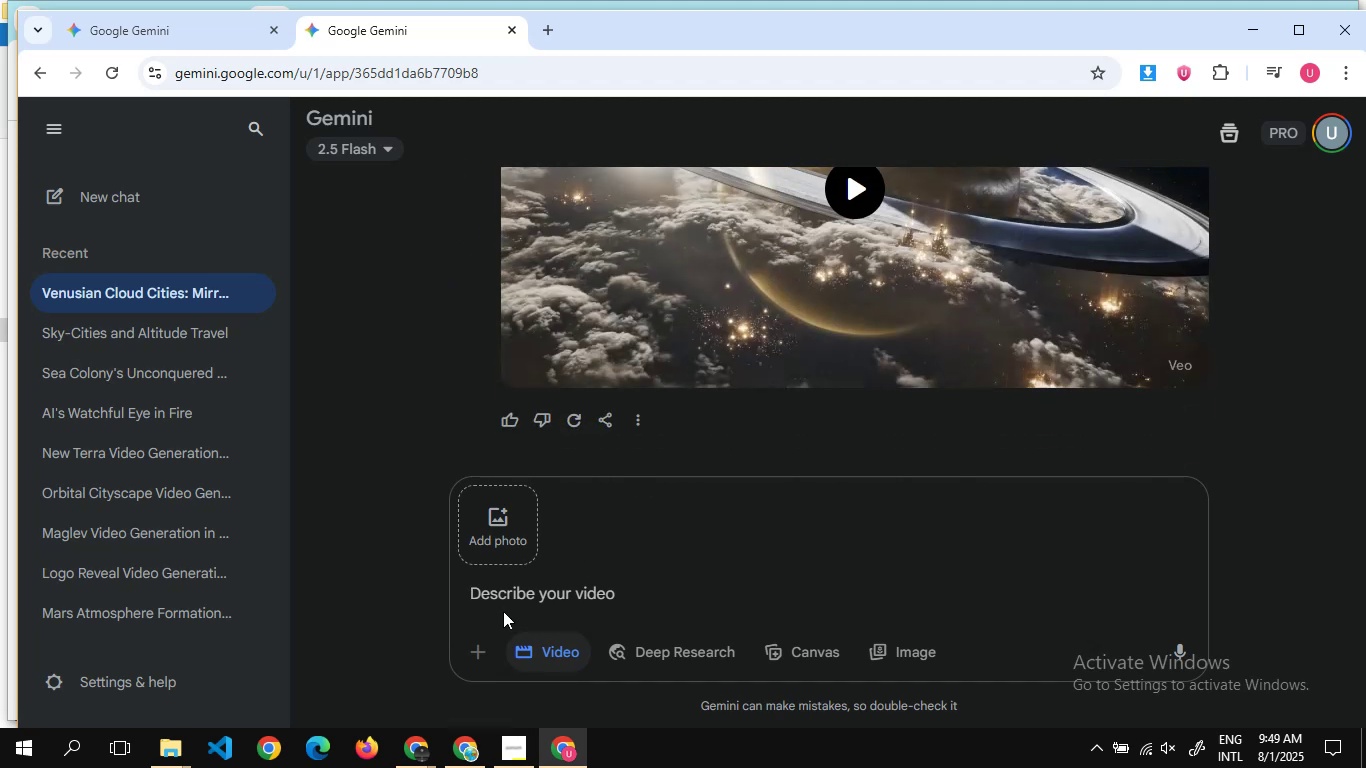 
mouse_move([425, 736])
 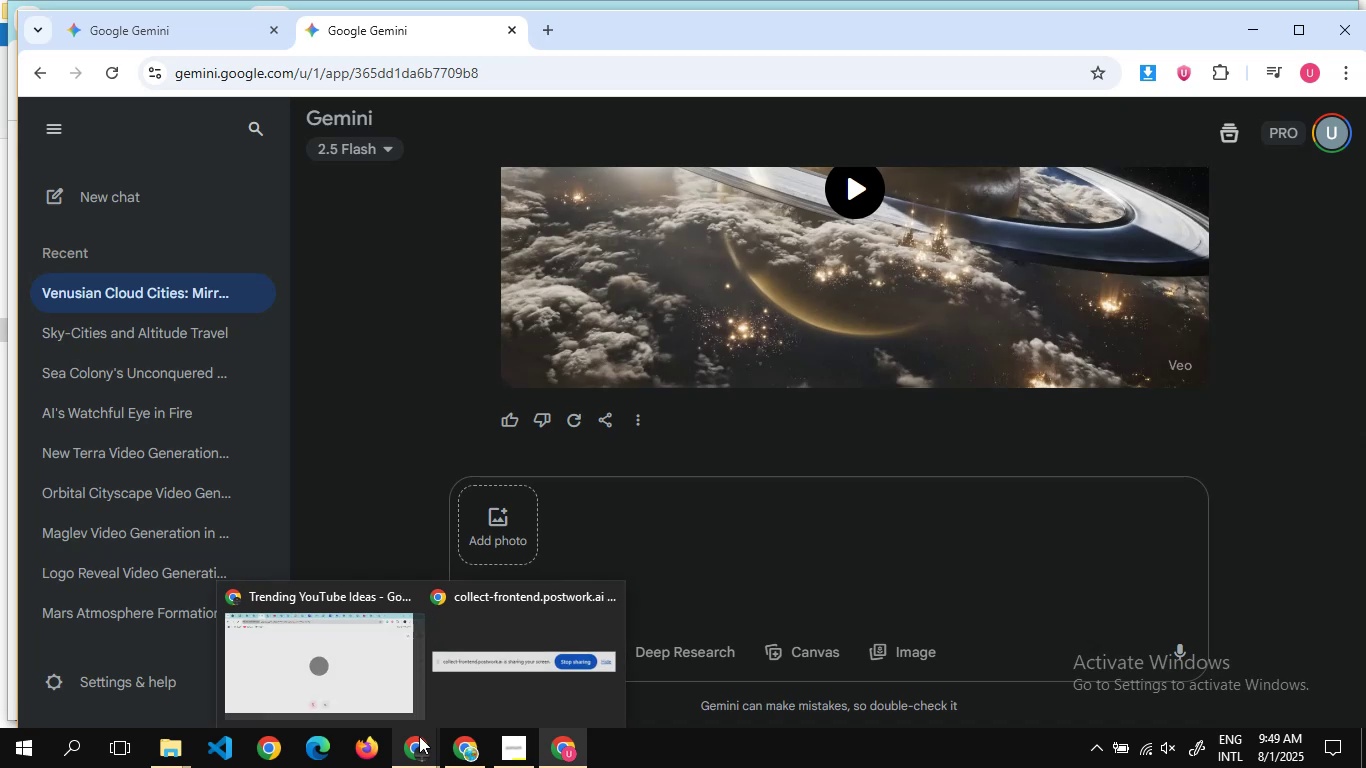 
mouse_move([403, 735])
 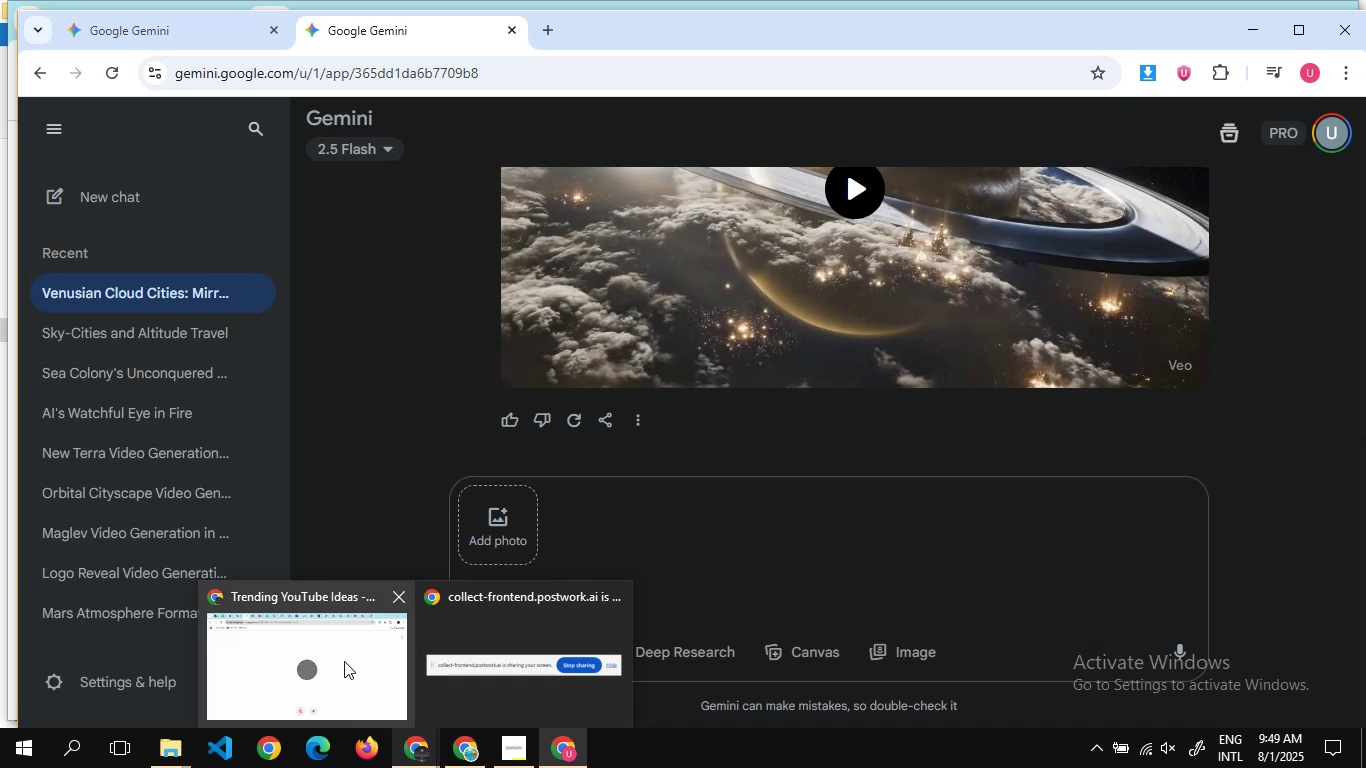 
left_click([344, 661])
 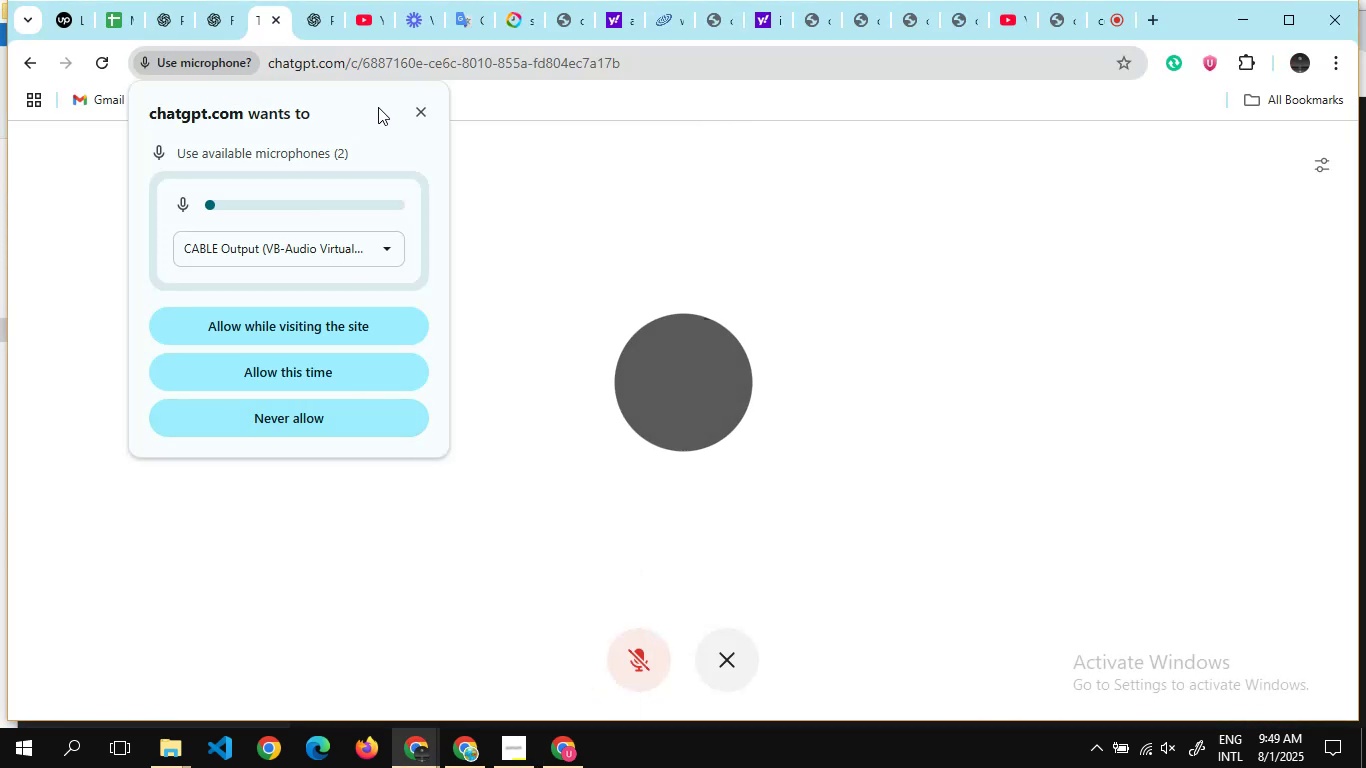 
left_click([416, 111])
 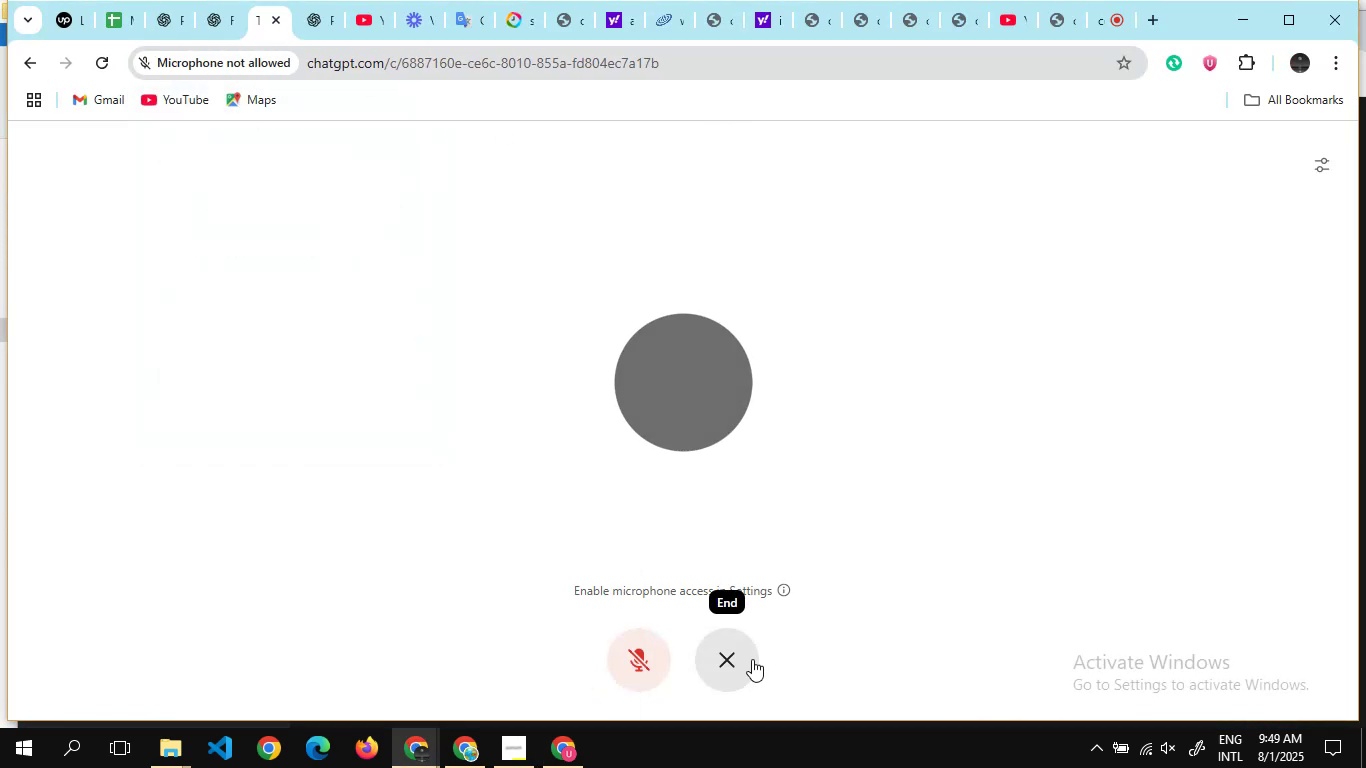 
left_click([730, 663])
 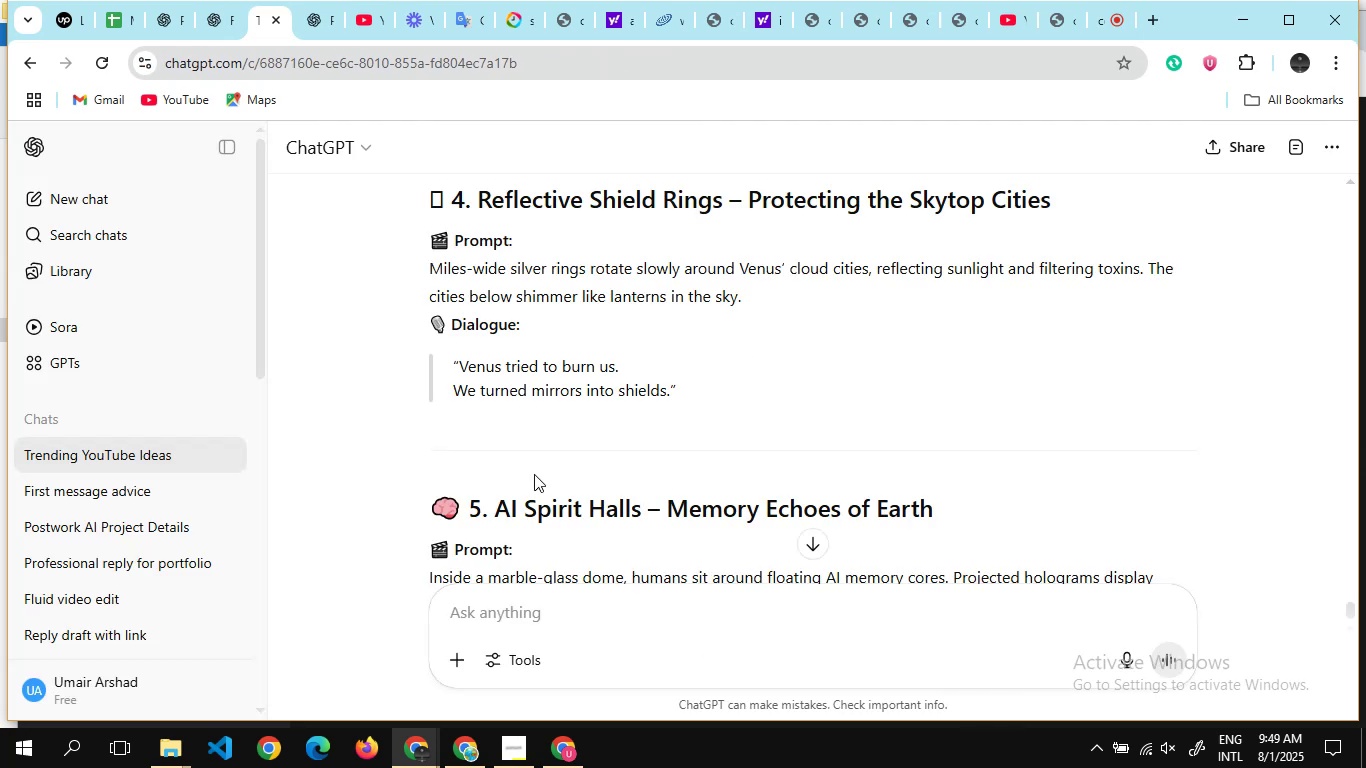 
scroll: coordinate [534, 474], scroll_direction: down, amount: 3.0
 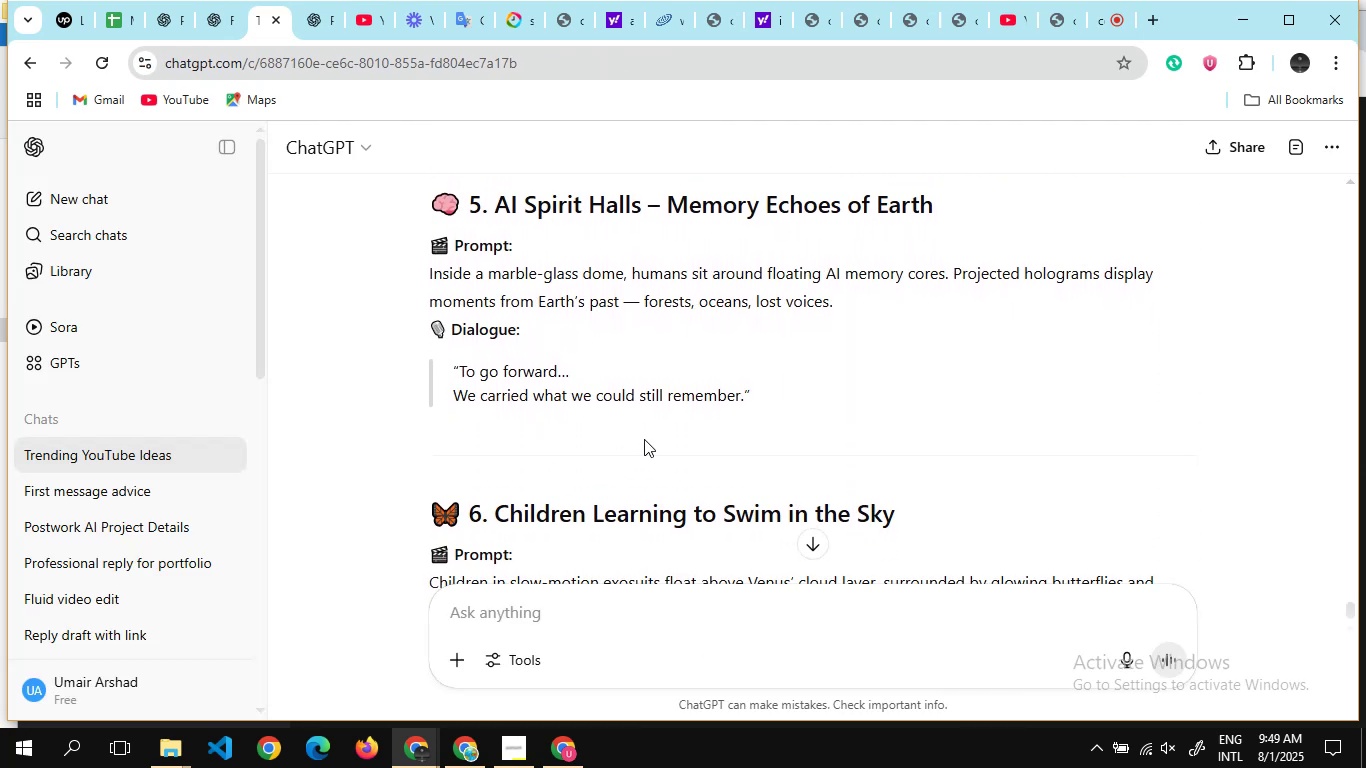 
left_click_drag(start_coordinate=[645, 439], to_coordinate=[426, 248])
 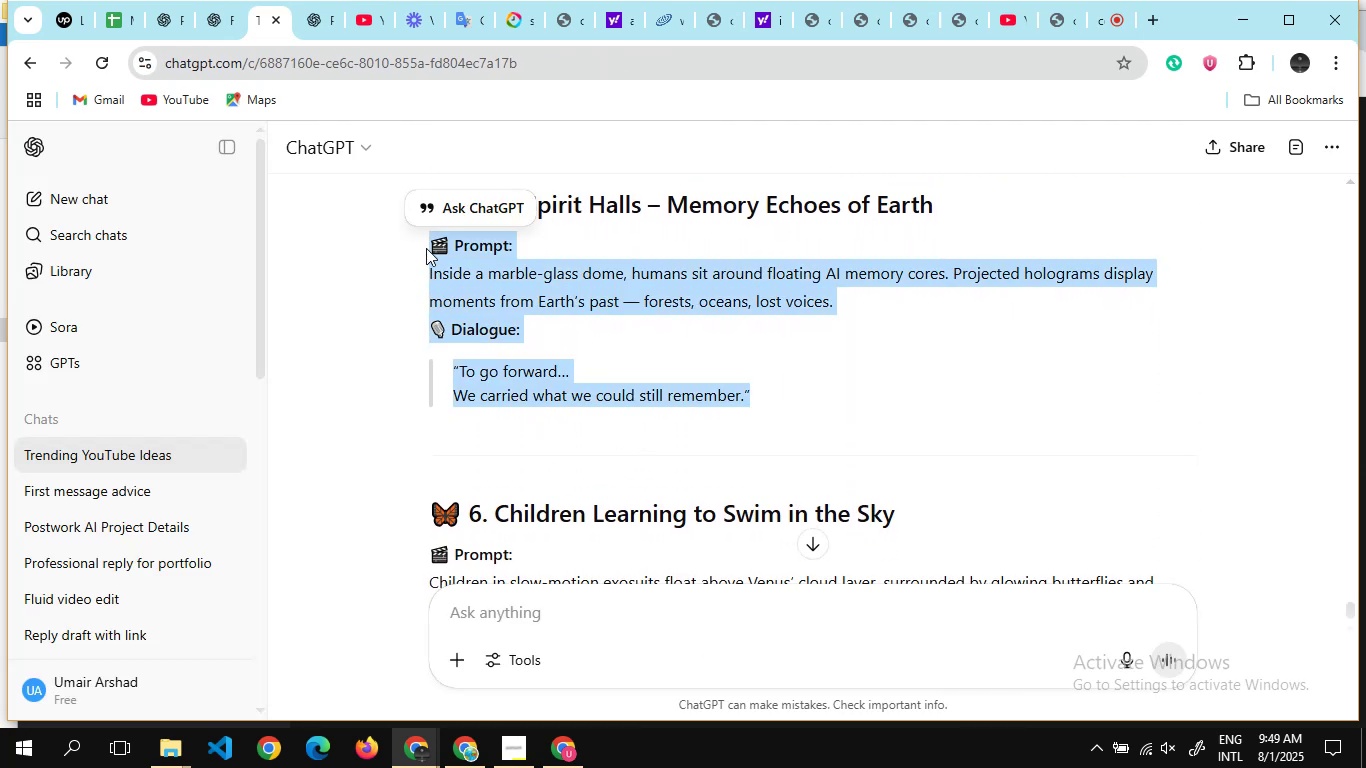 
key(Control+C)
 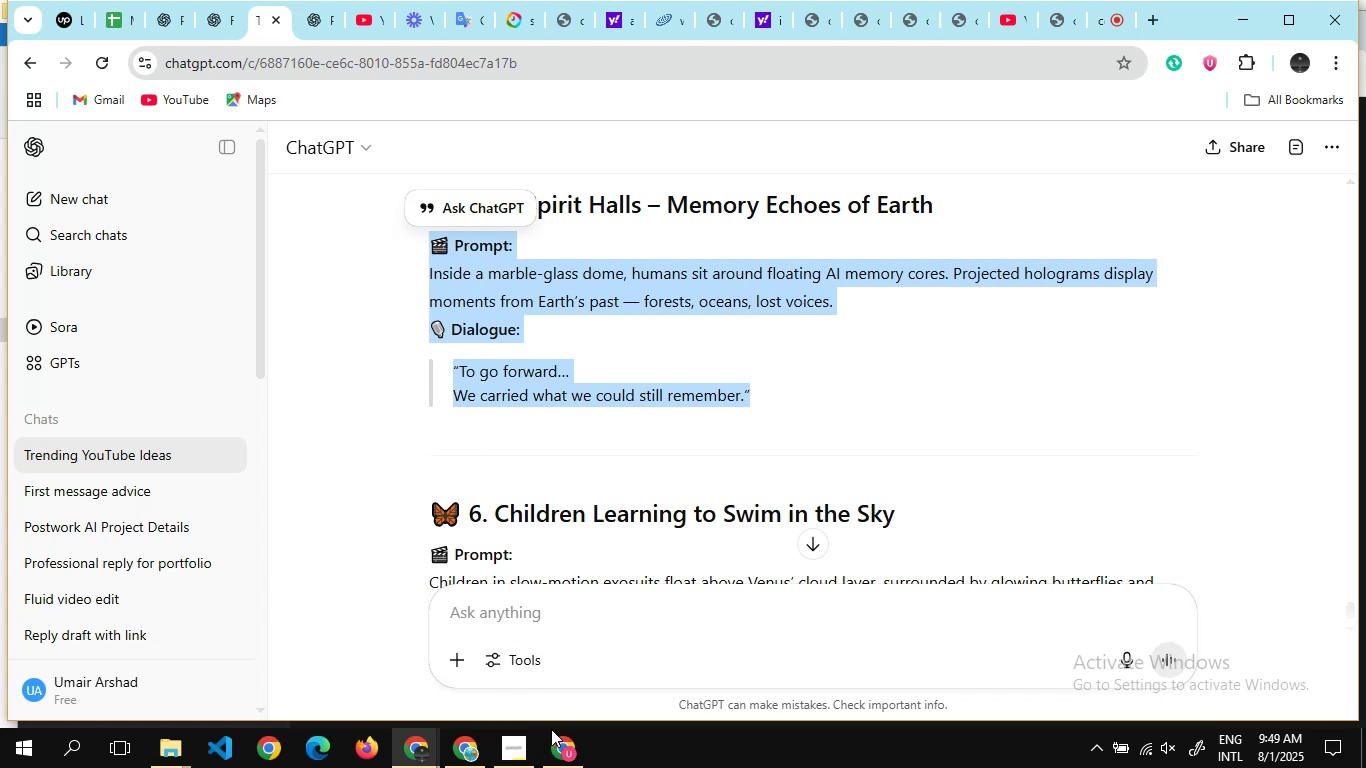 
left_click([565, 758])
 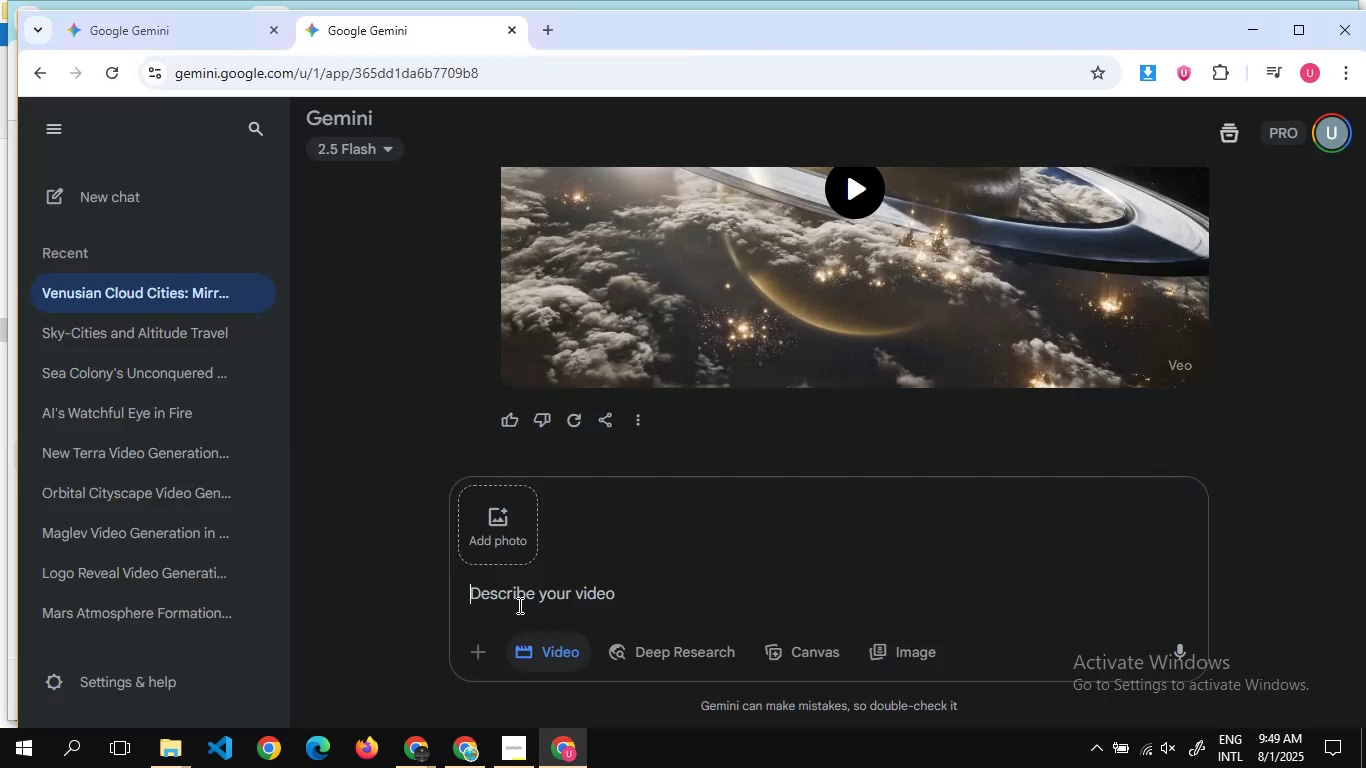 
key(Control+V)
 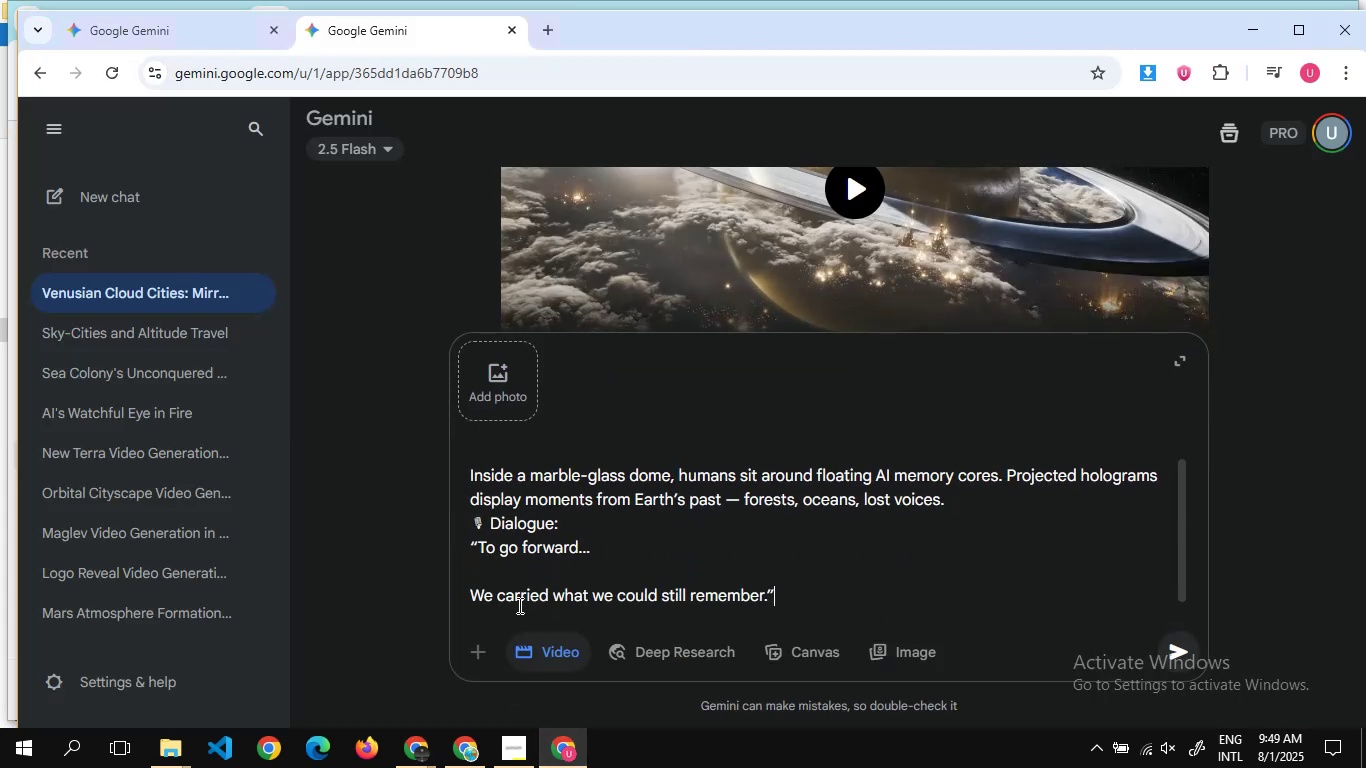 
key(Enter)
 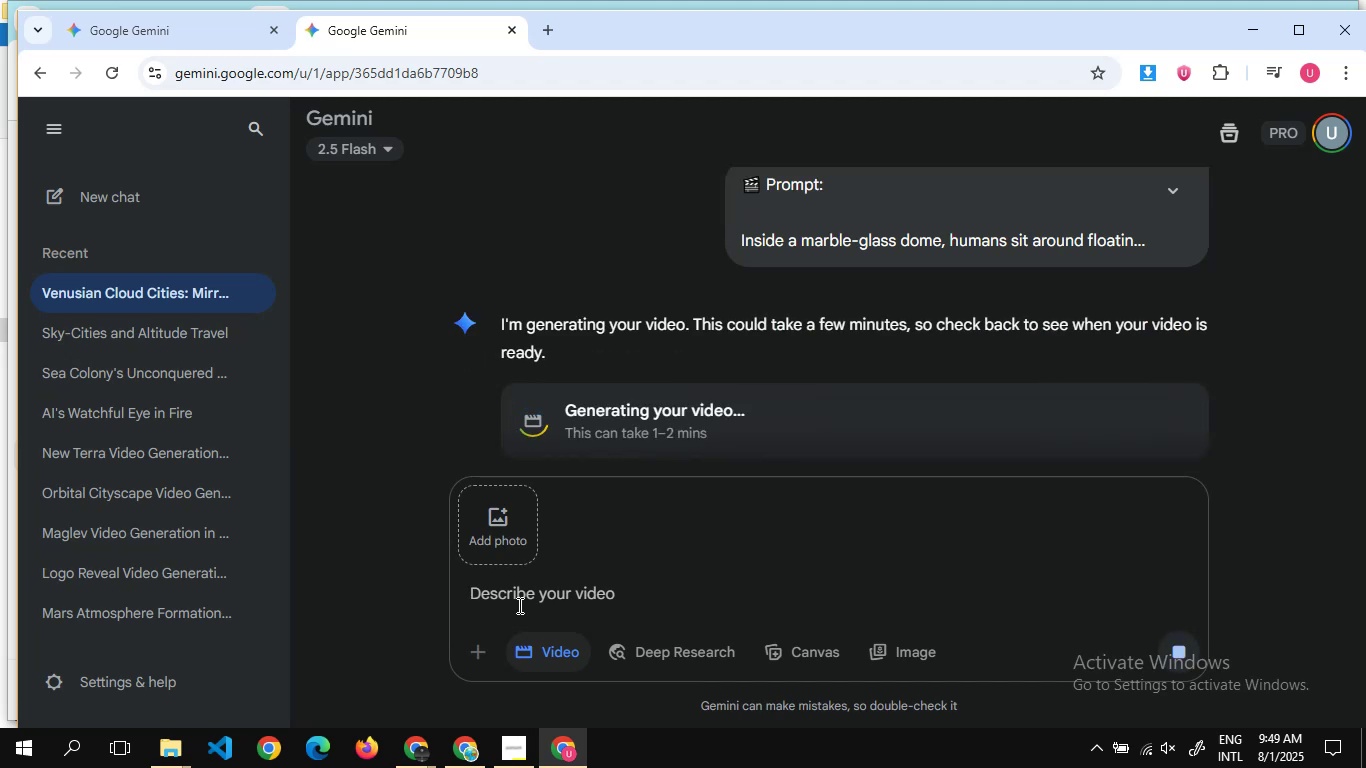 
wait(16.46)
 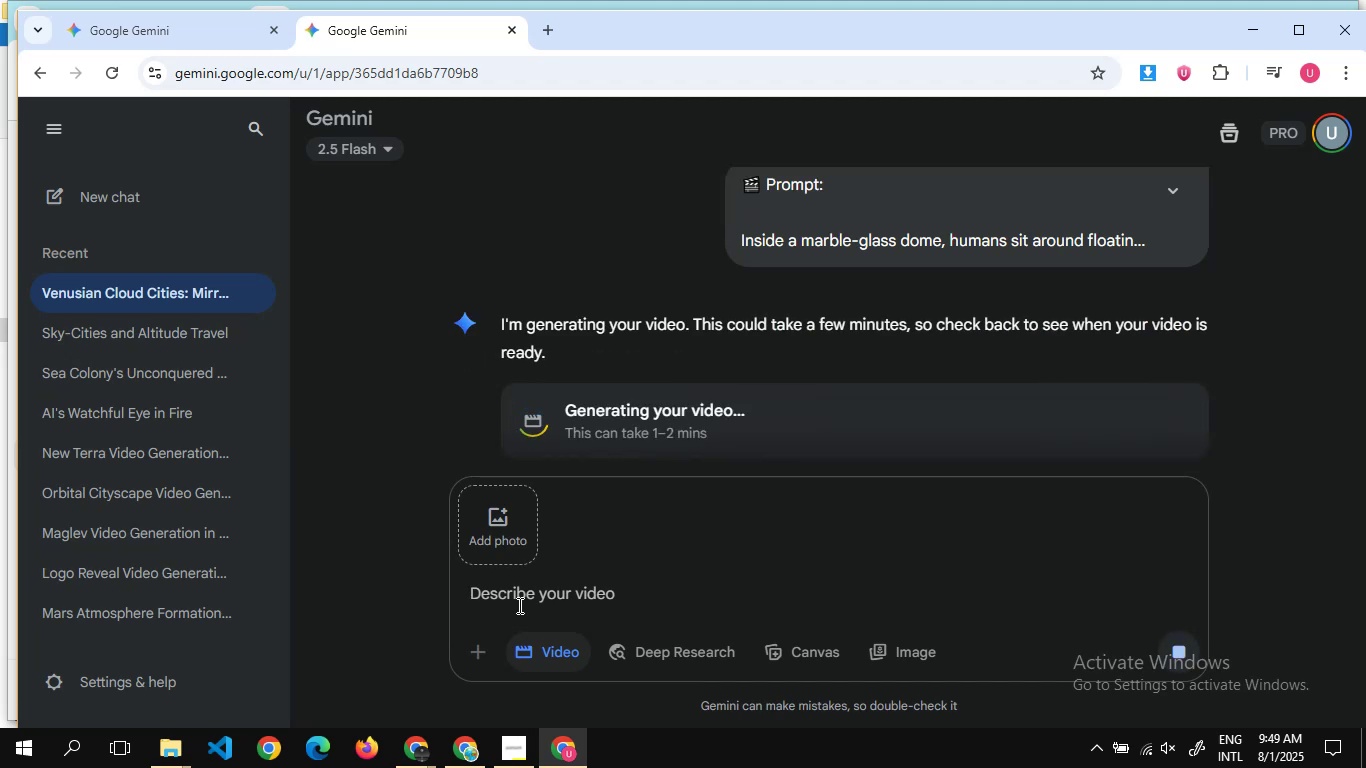 
scroll: coordinate [662, 317], scroll_direction: down, amount: 3.0
 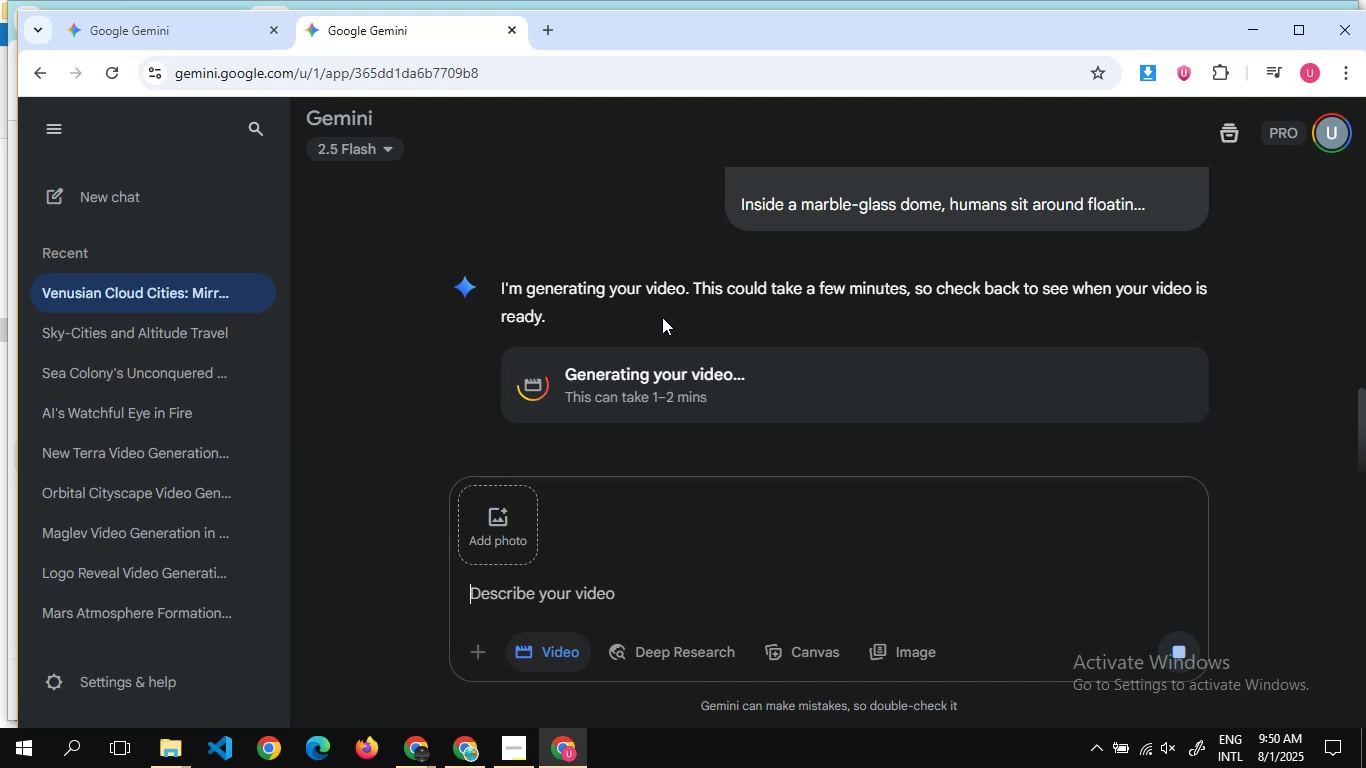 
wait(7.97)
 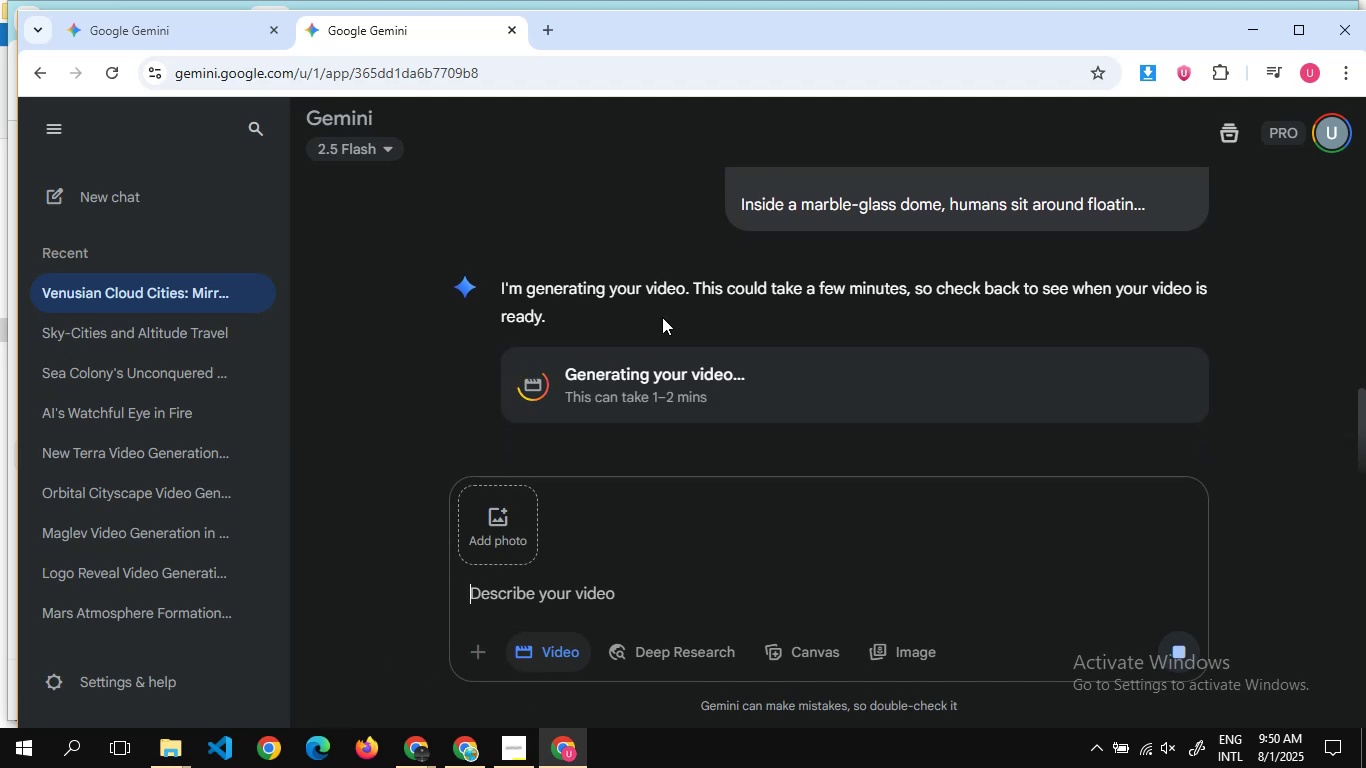 
scroll: coordinate [657, 258], scroll_direction: down, amount: 7.0
 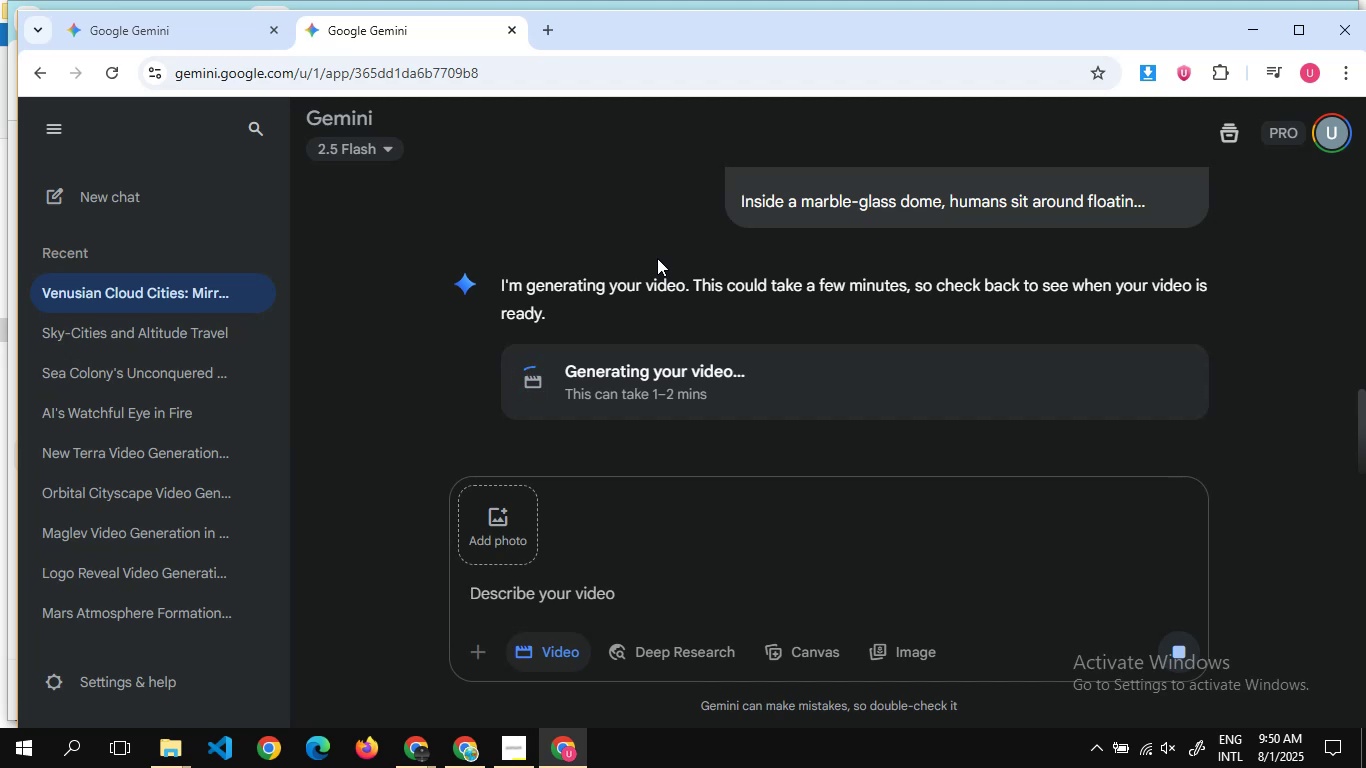 
wait(25.58)
 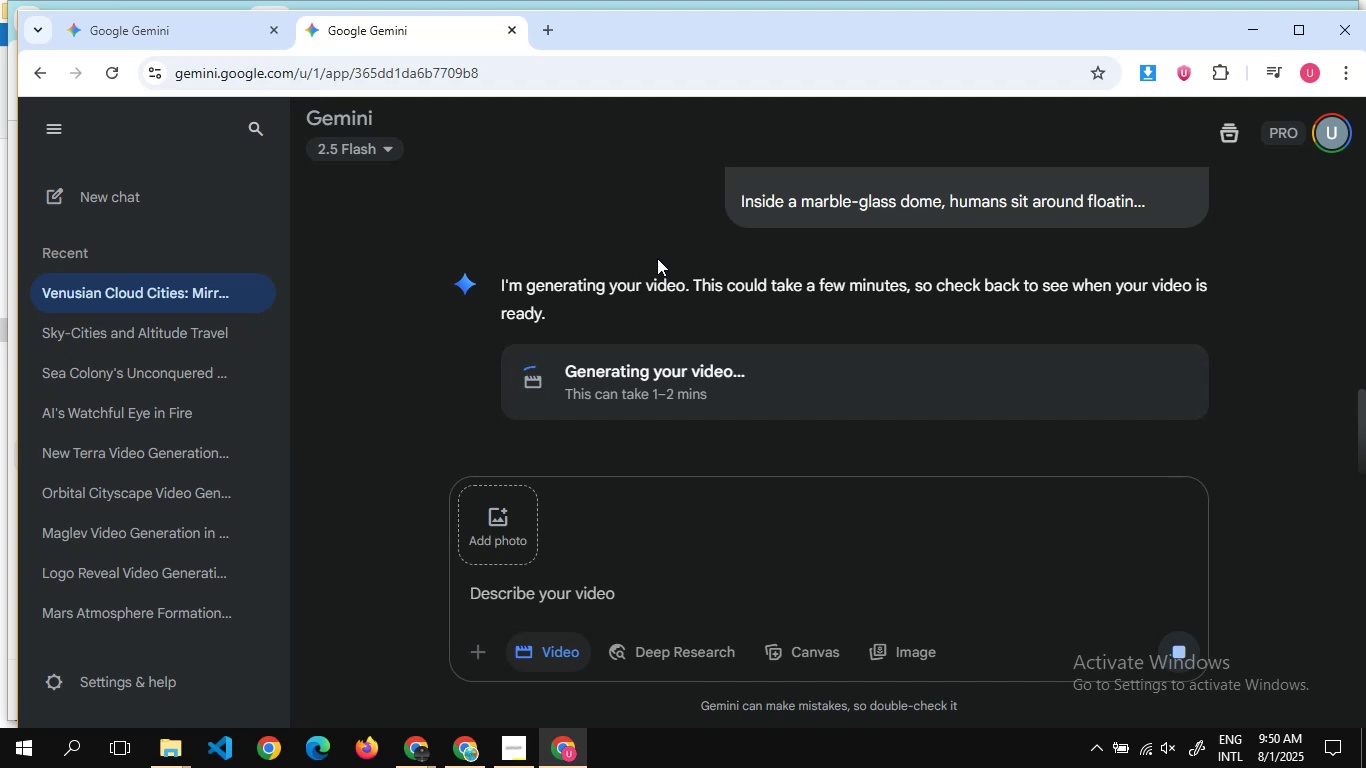 
scroll: coordinate [644, 306], scroll_direction: down, amount: 2.0
 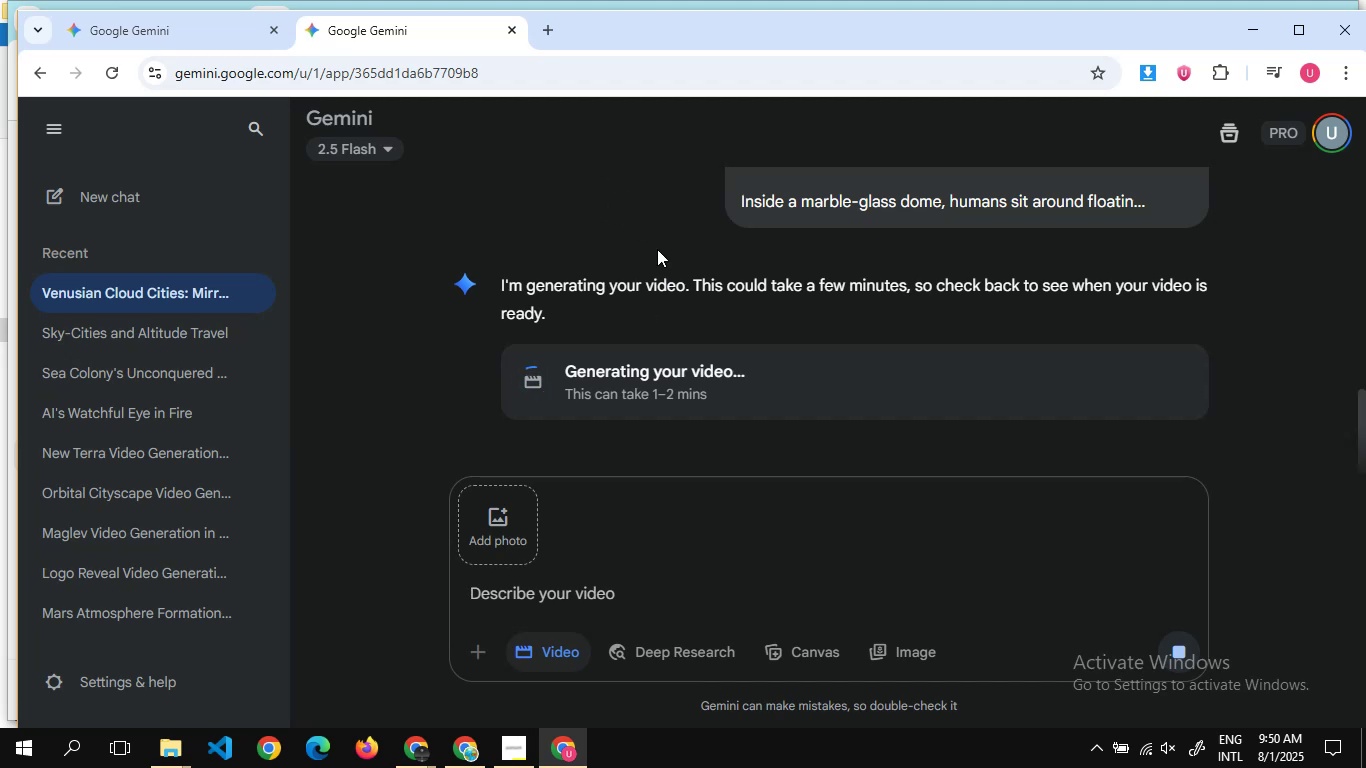 
scroll: coordinate [657, 249], scroll_direction: up, amount: 1.0
 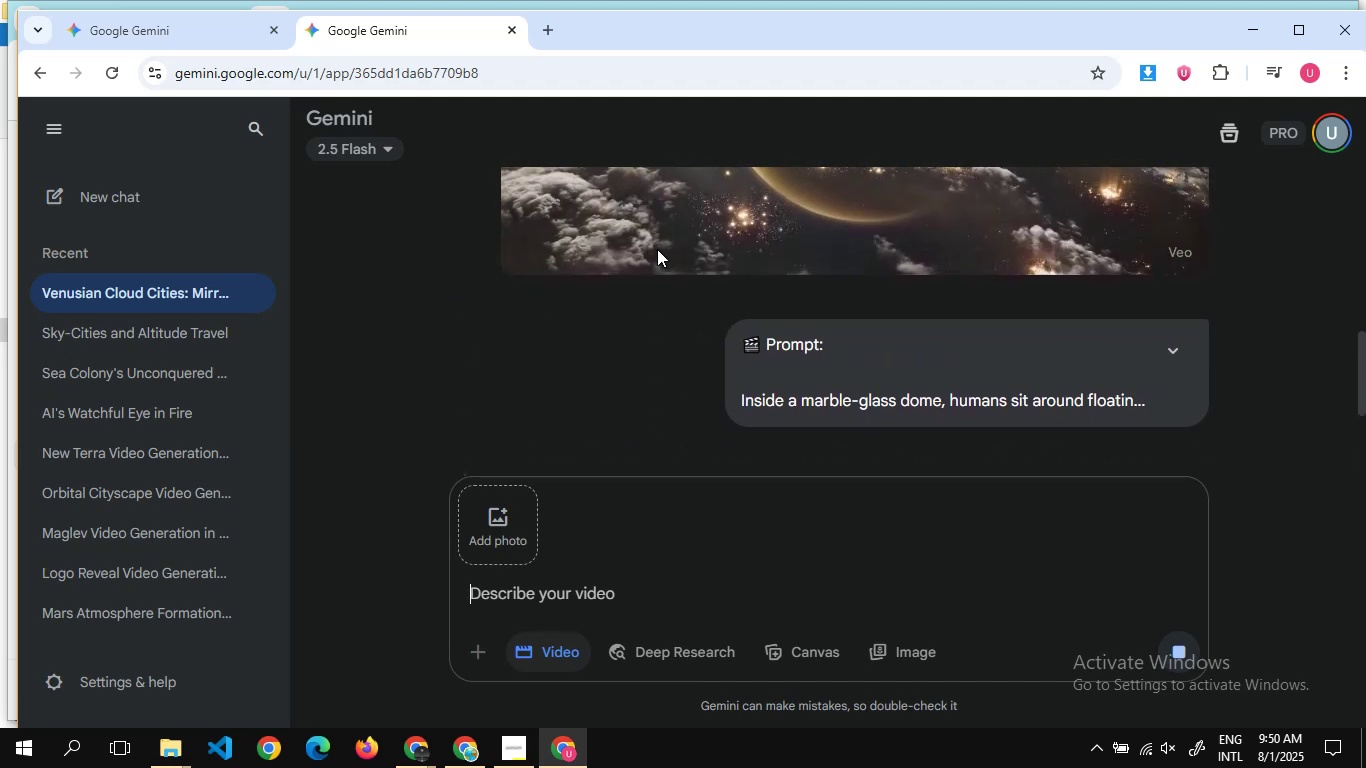 
scroll: coordinate [657, 249], scroll_direction: none, amount: 0.0
 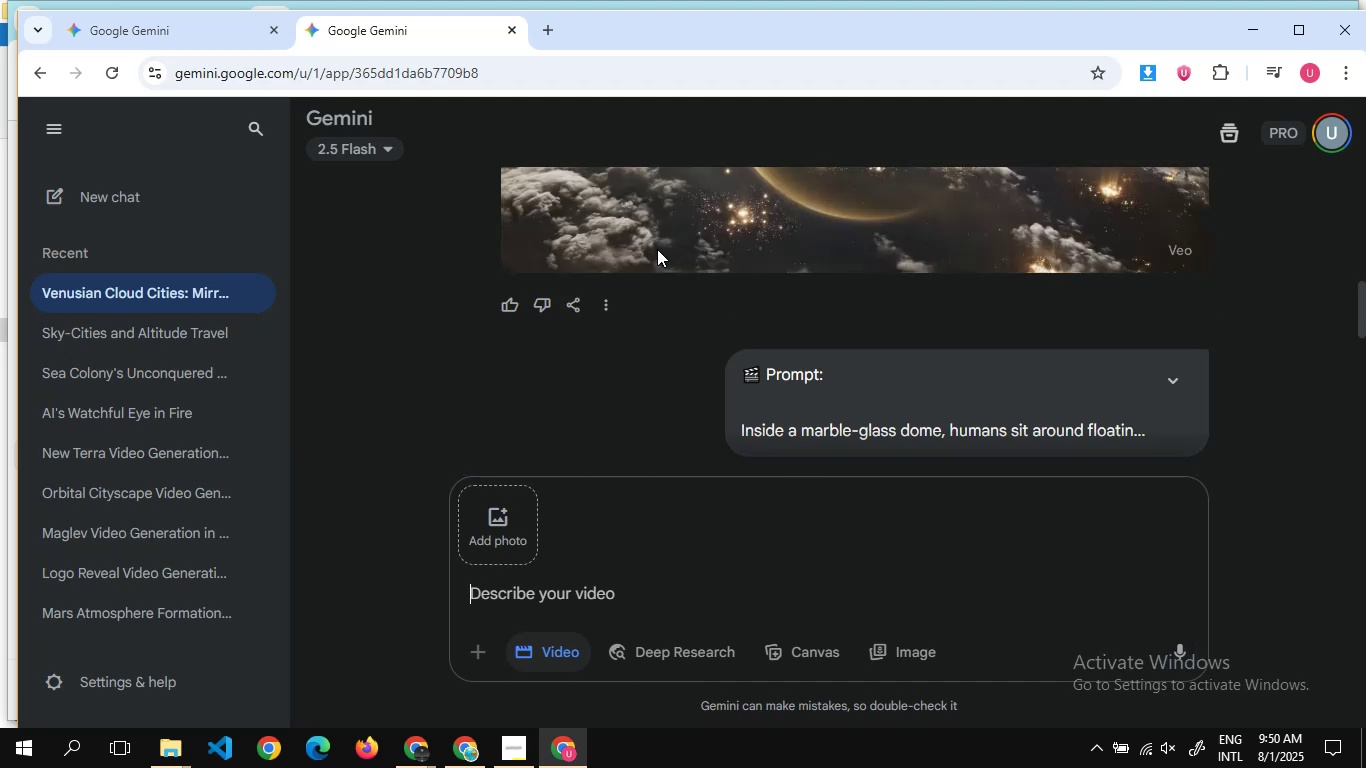 
wait(18.39)
 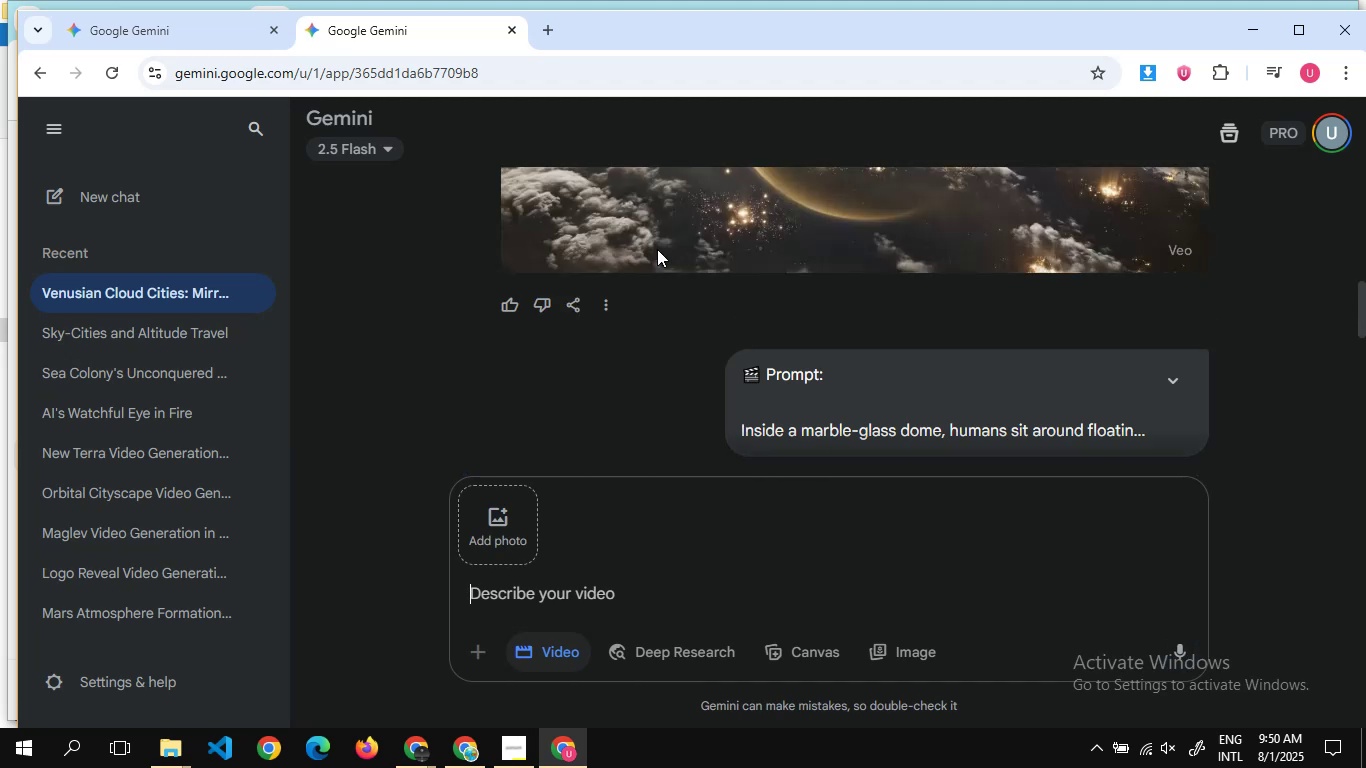 
scroll: coordinate [657, 249], scroll_direction: none, amount: 0.0
 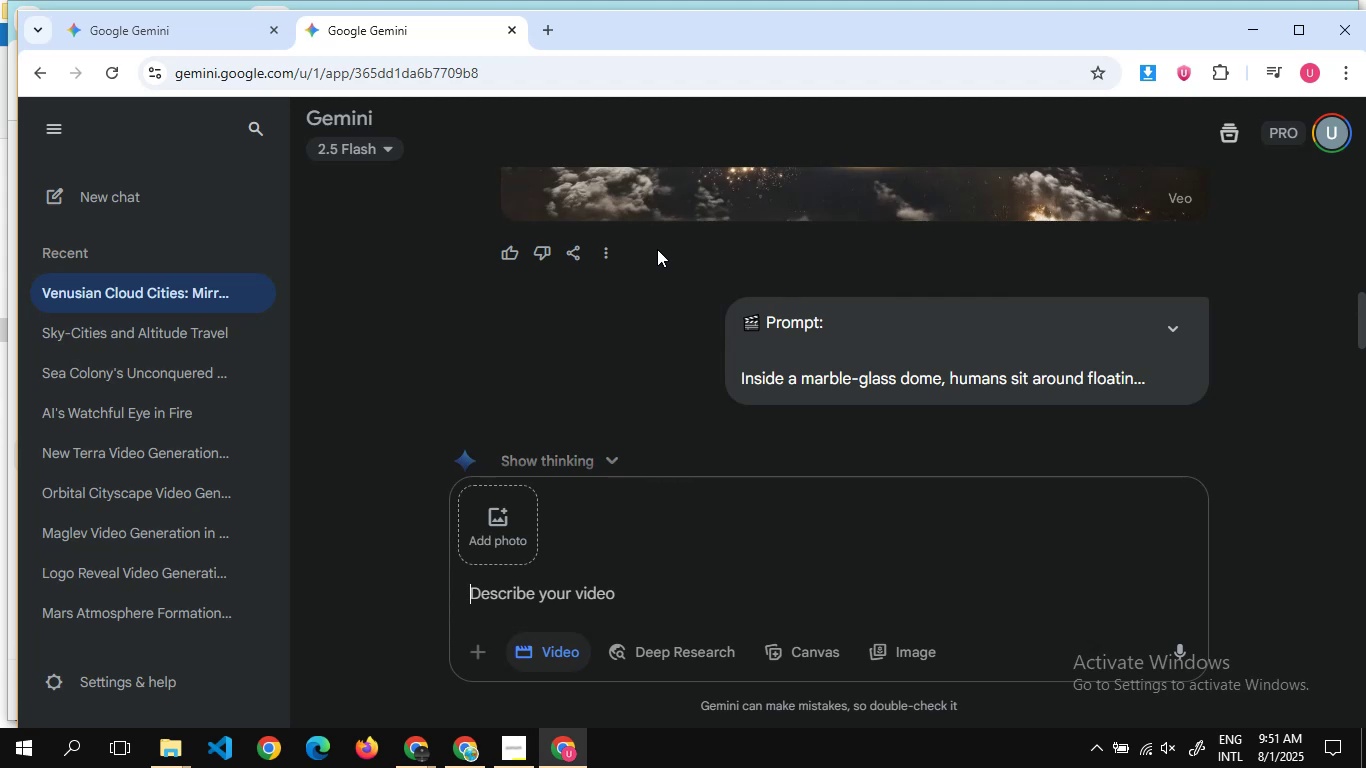 
scroll: coordinate [657, 249], scroll_direction: down, amount: 6.0
 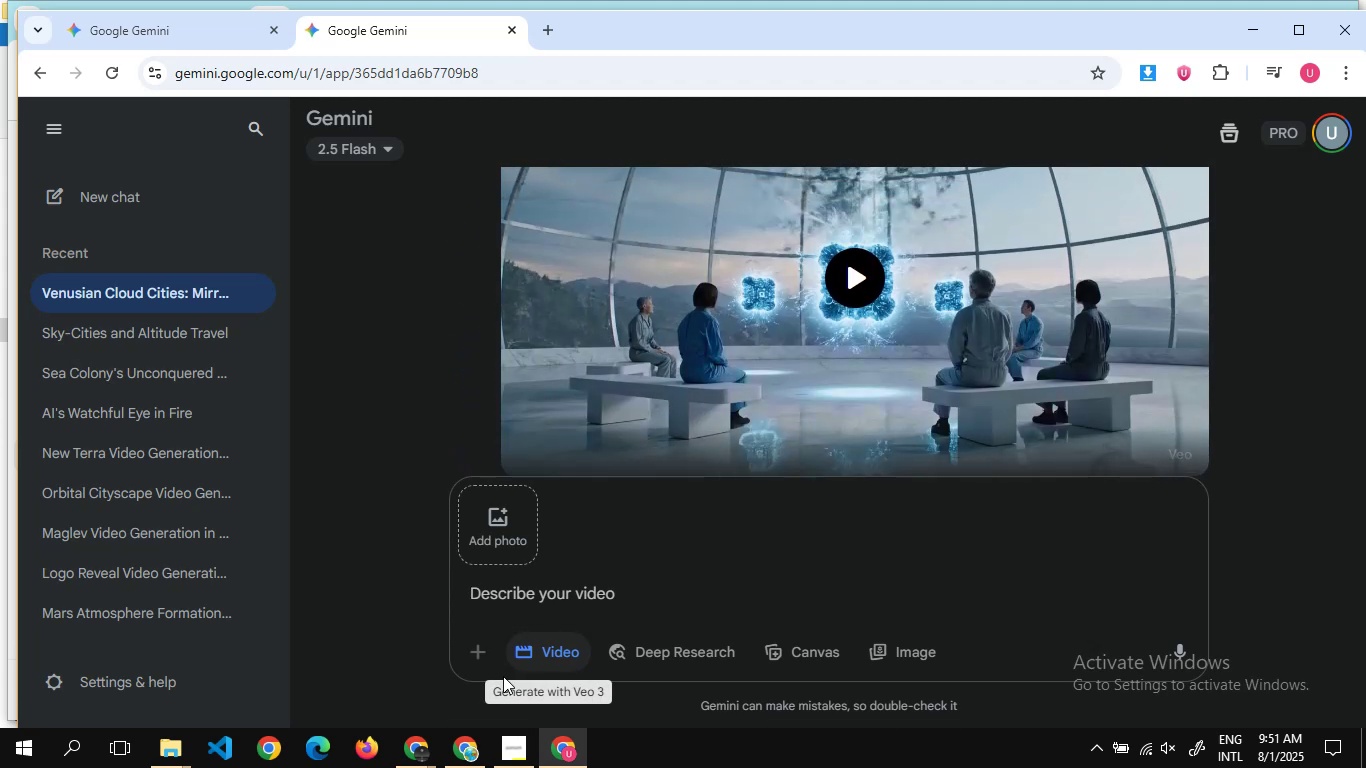 
mouse_move([389, 745])
 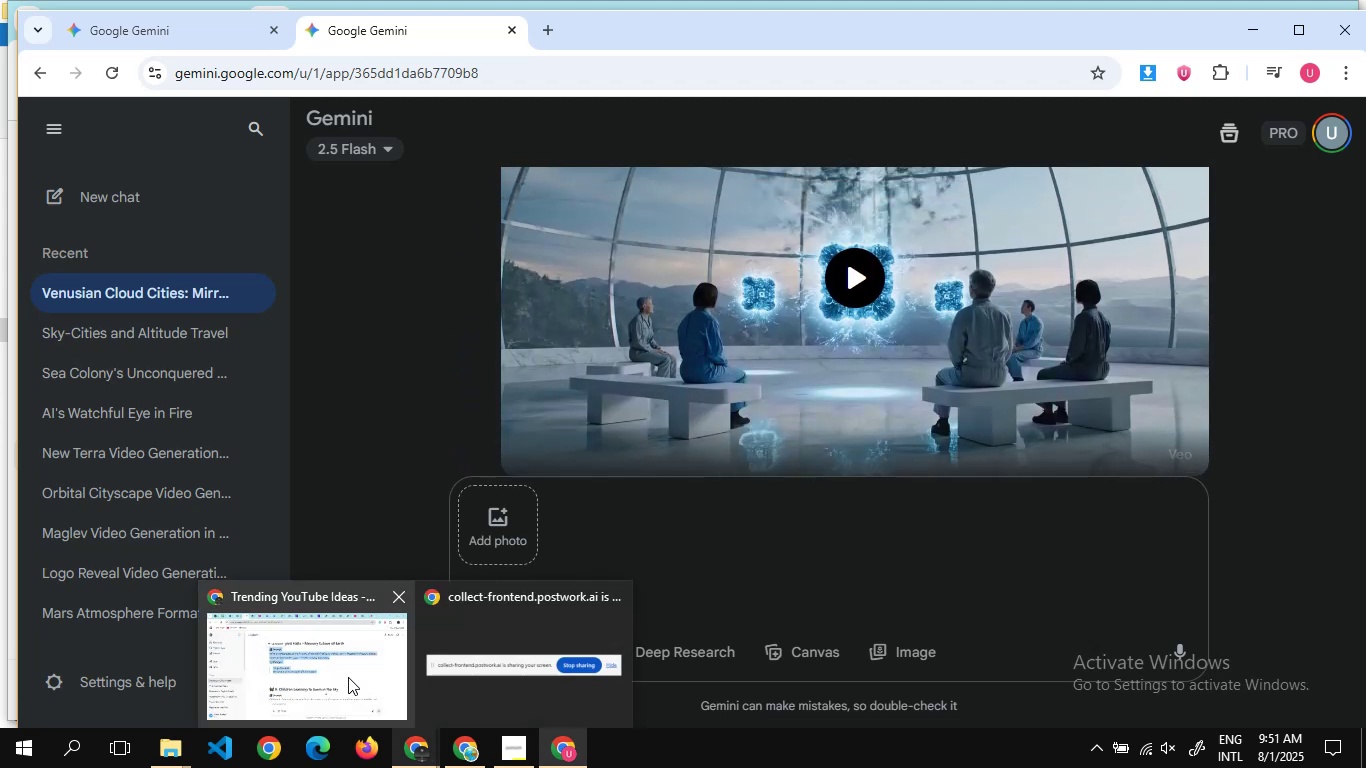 
left_click([348, 677])
 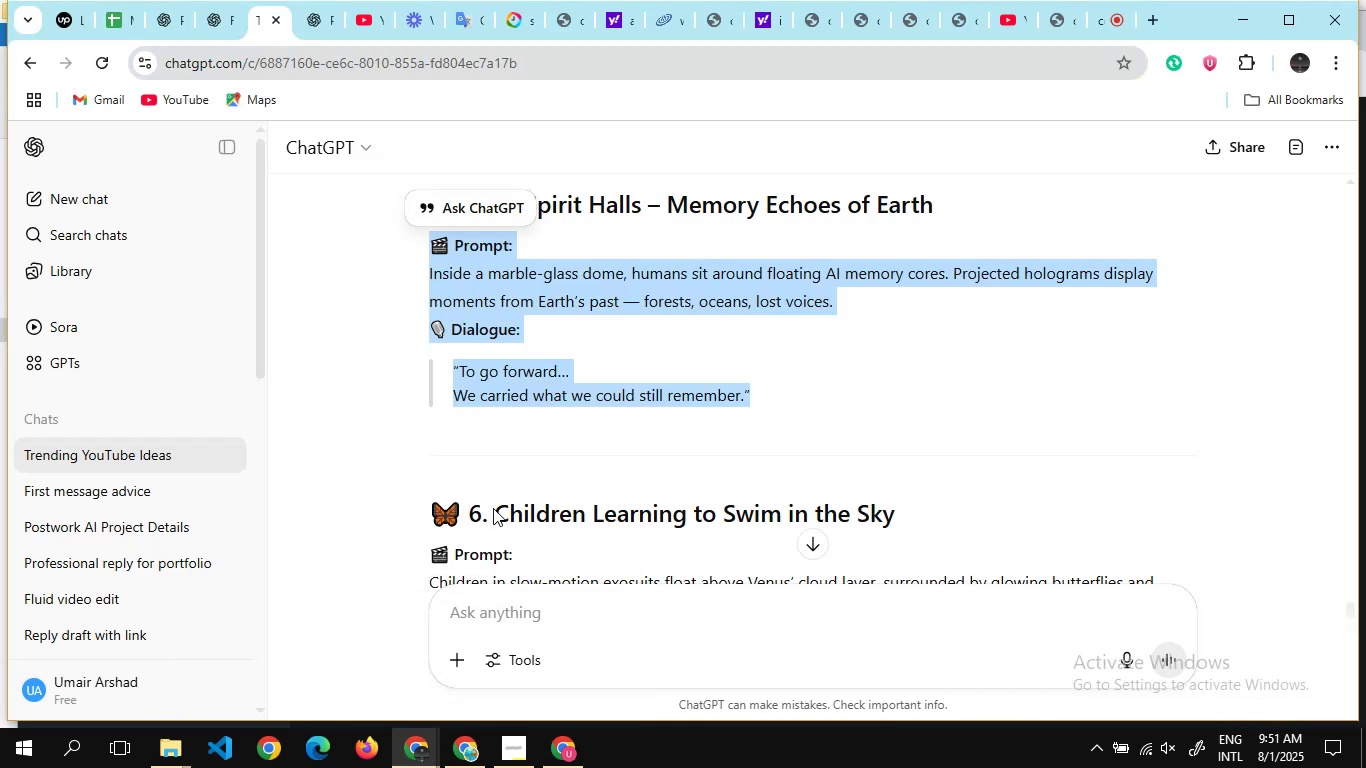 
scroll: coordinate [493, 508], scroll_direction: down, amount: 1.0
 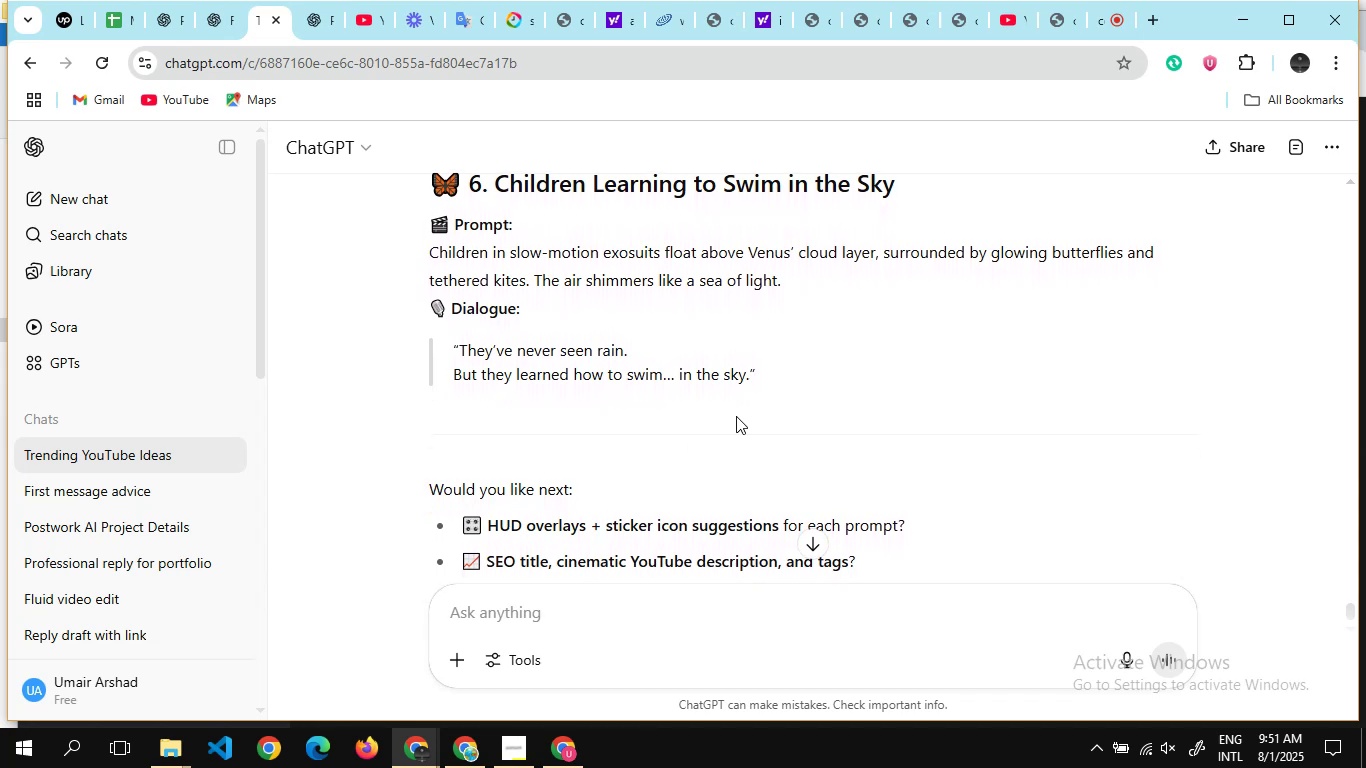 
left_click_drag(start_coordinate=[779, 414], to_coordinate=[421, 255])
 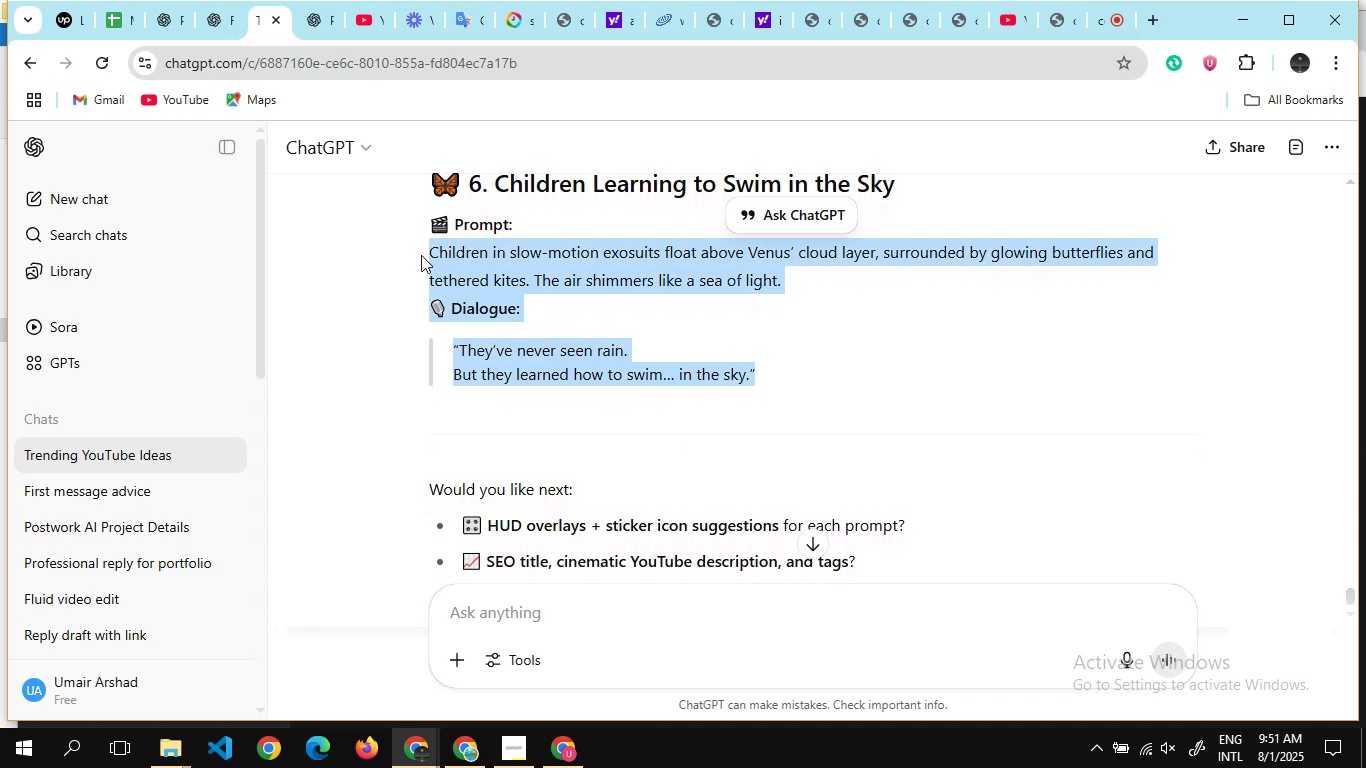 
hold_key(key=ControlLeft, duration=0.67)
 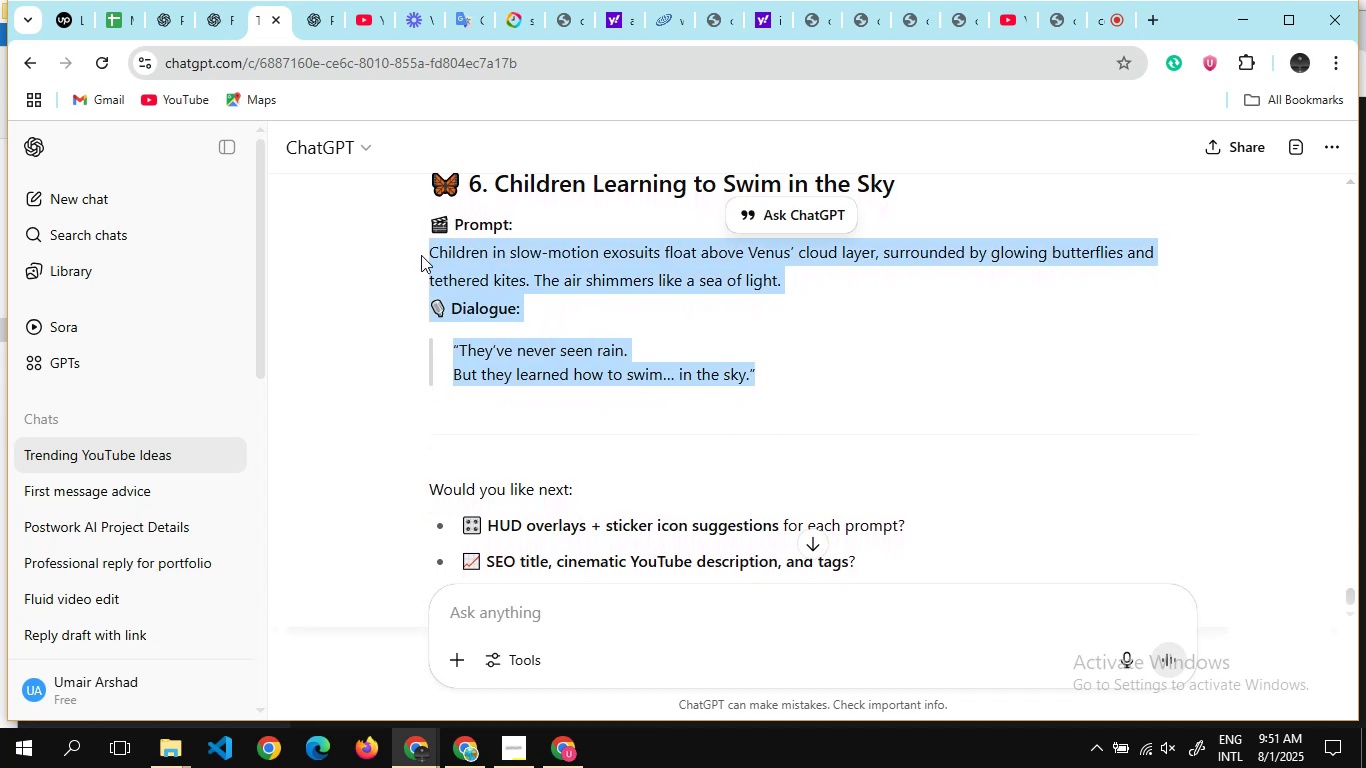 
hold_key(key=C, duration=0.34)
 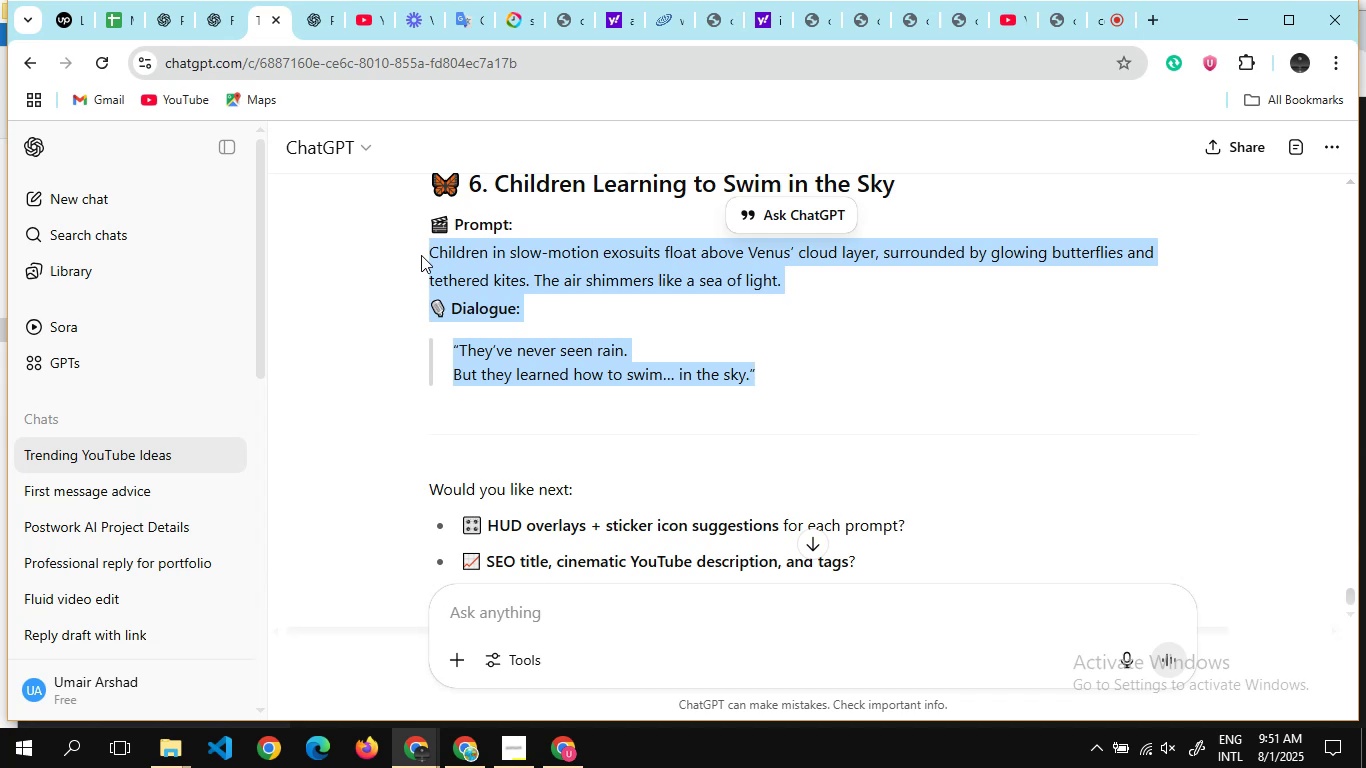 
wait(6.94)
 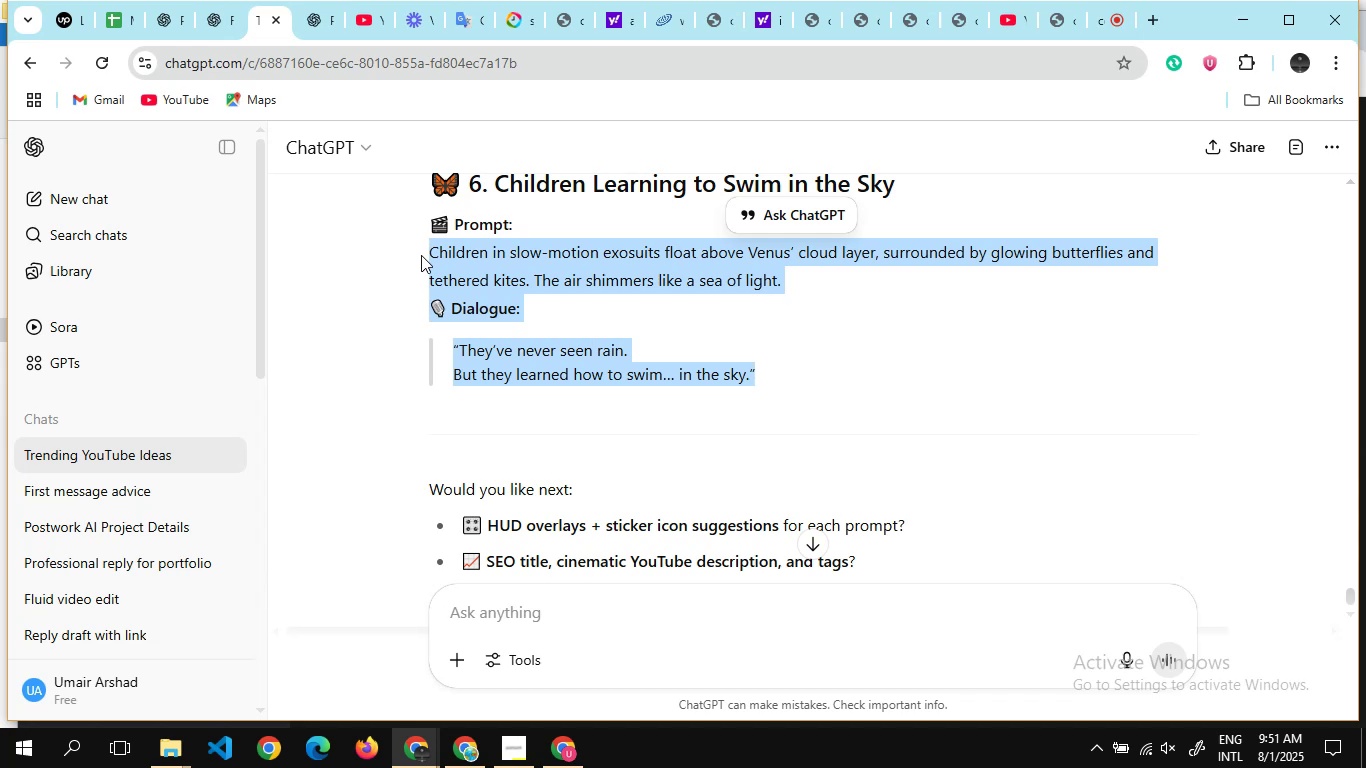 
key(Alt+Tab)
 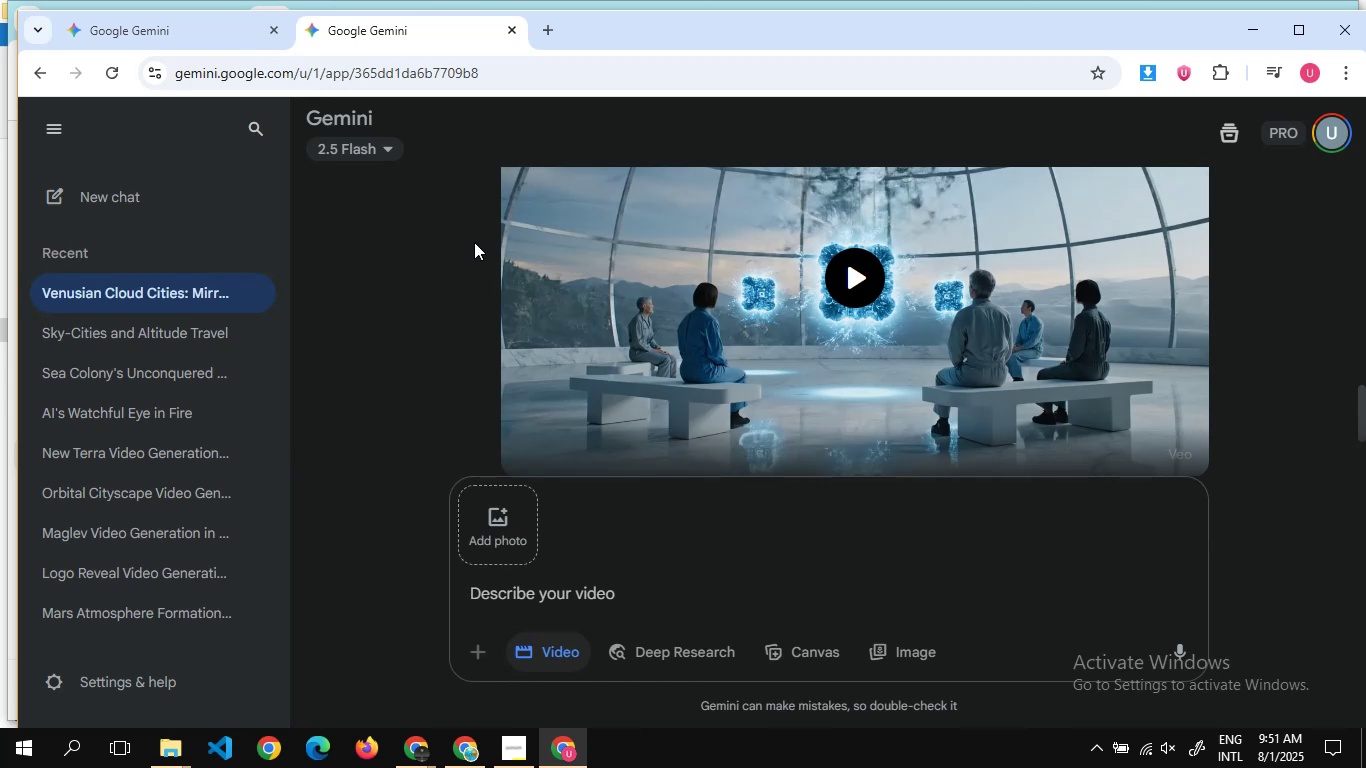 
wait(15.65)
 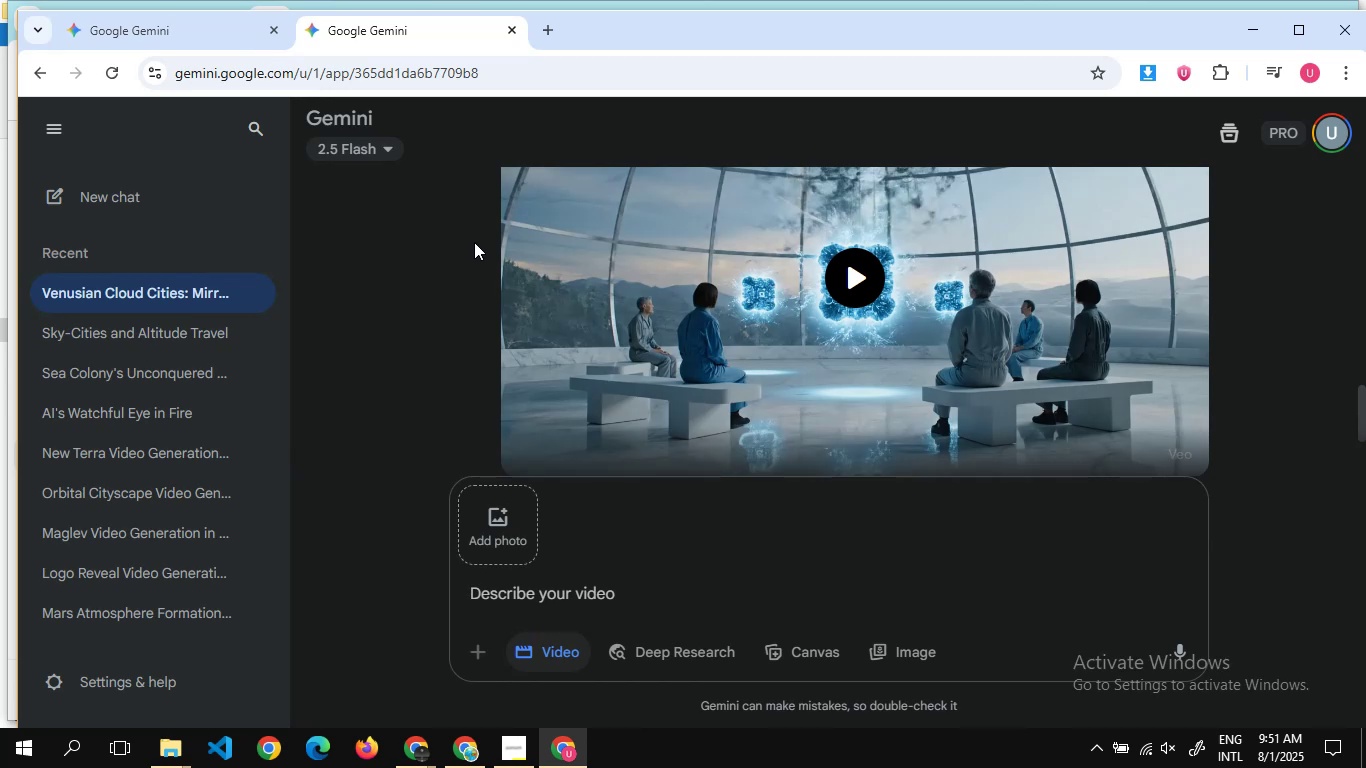 
scroll: coordinate [697, 327], scroll_direction: down, amount: 12.0
 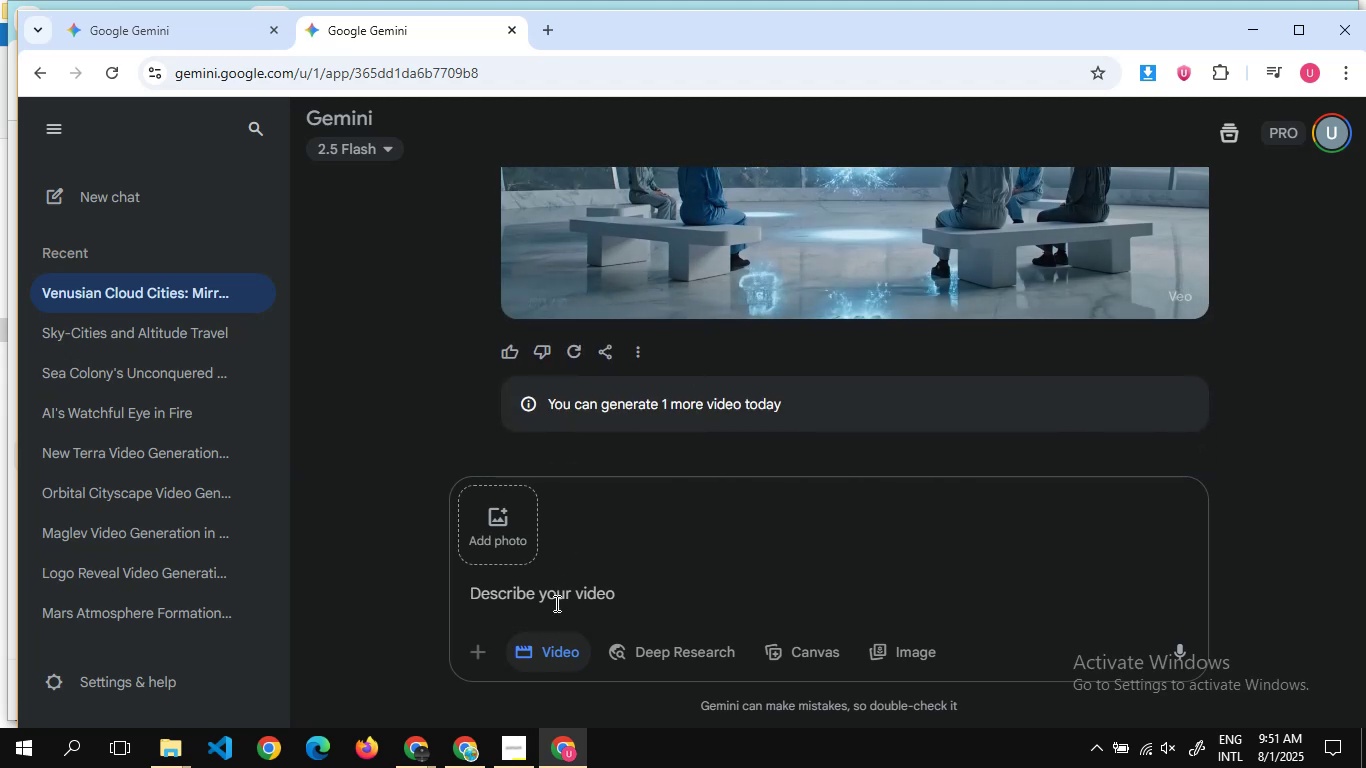 
left_click([555, 603])
 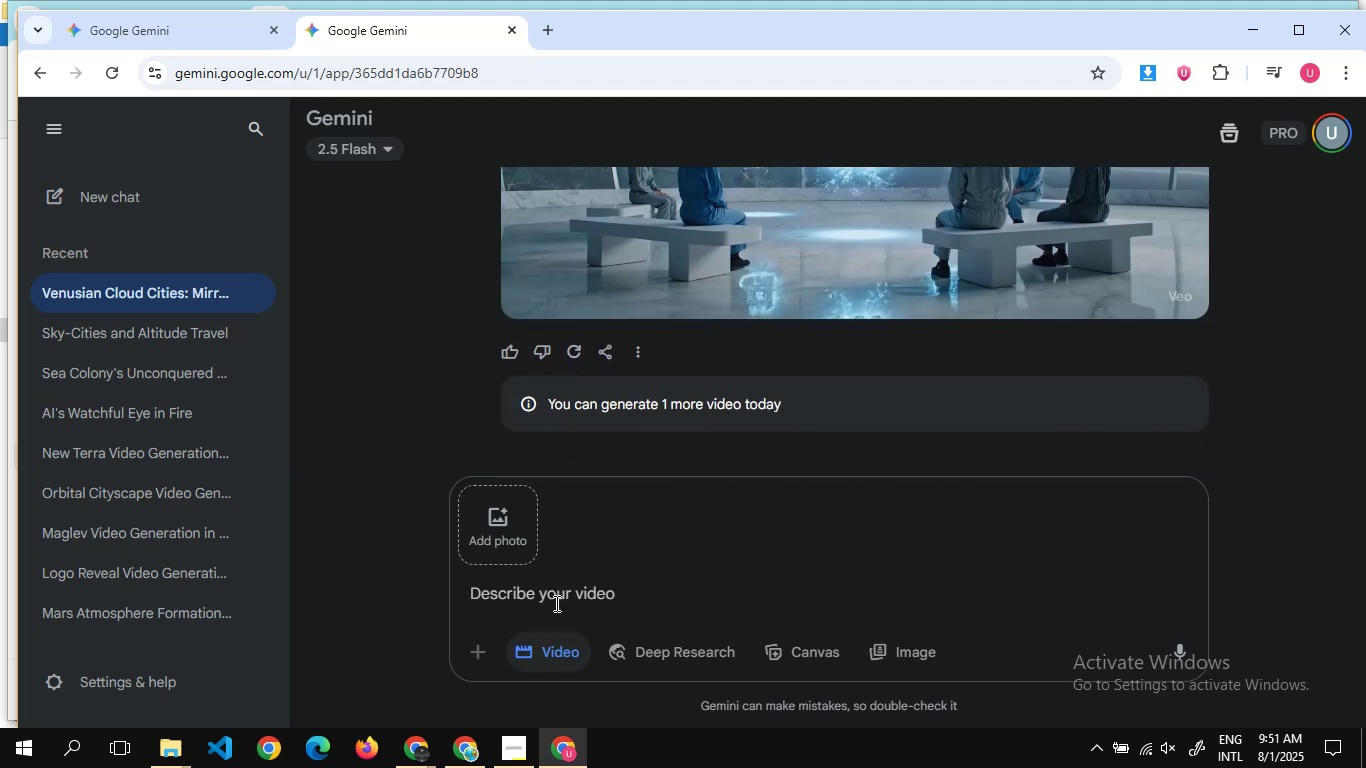 
key(Control+V)
 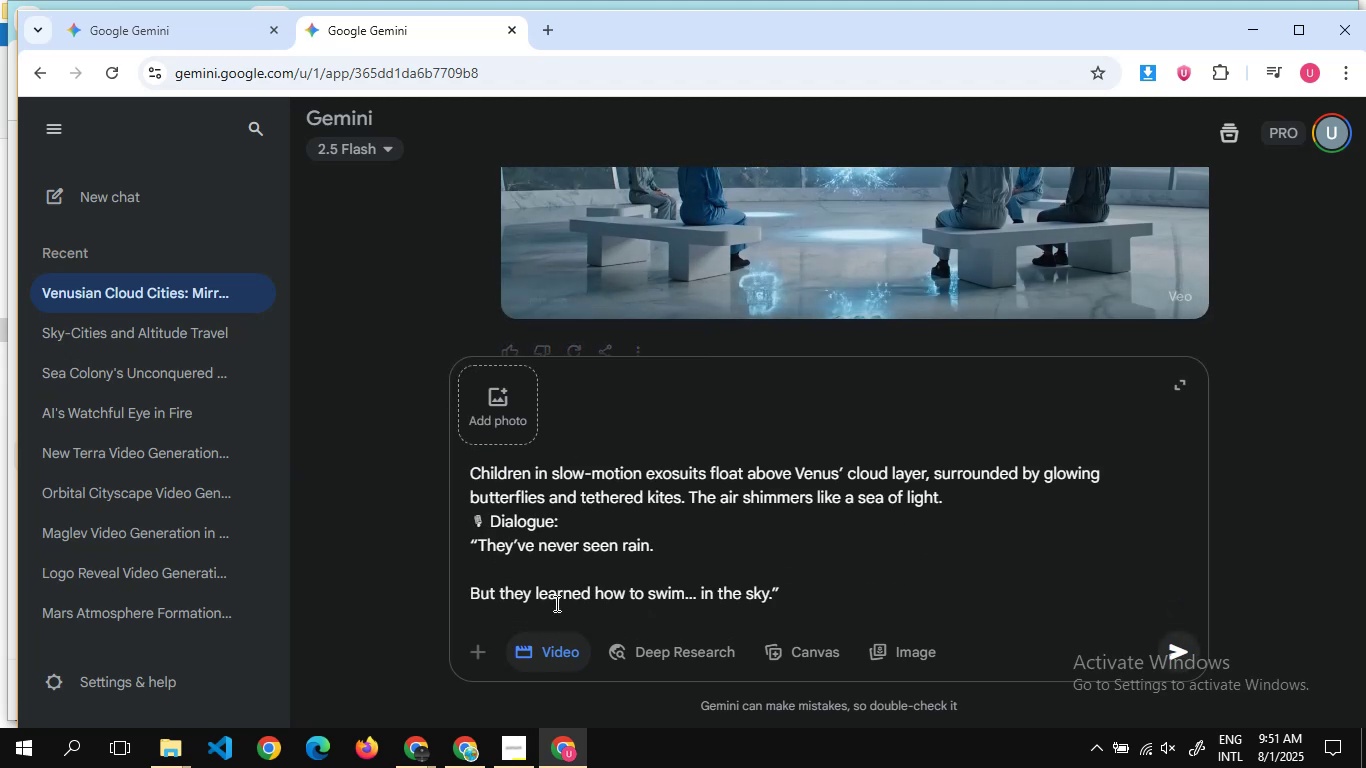 
mouse_move([403, 753])
 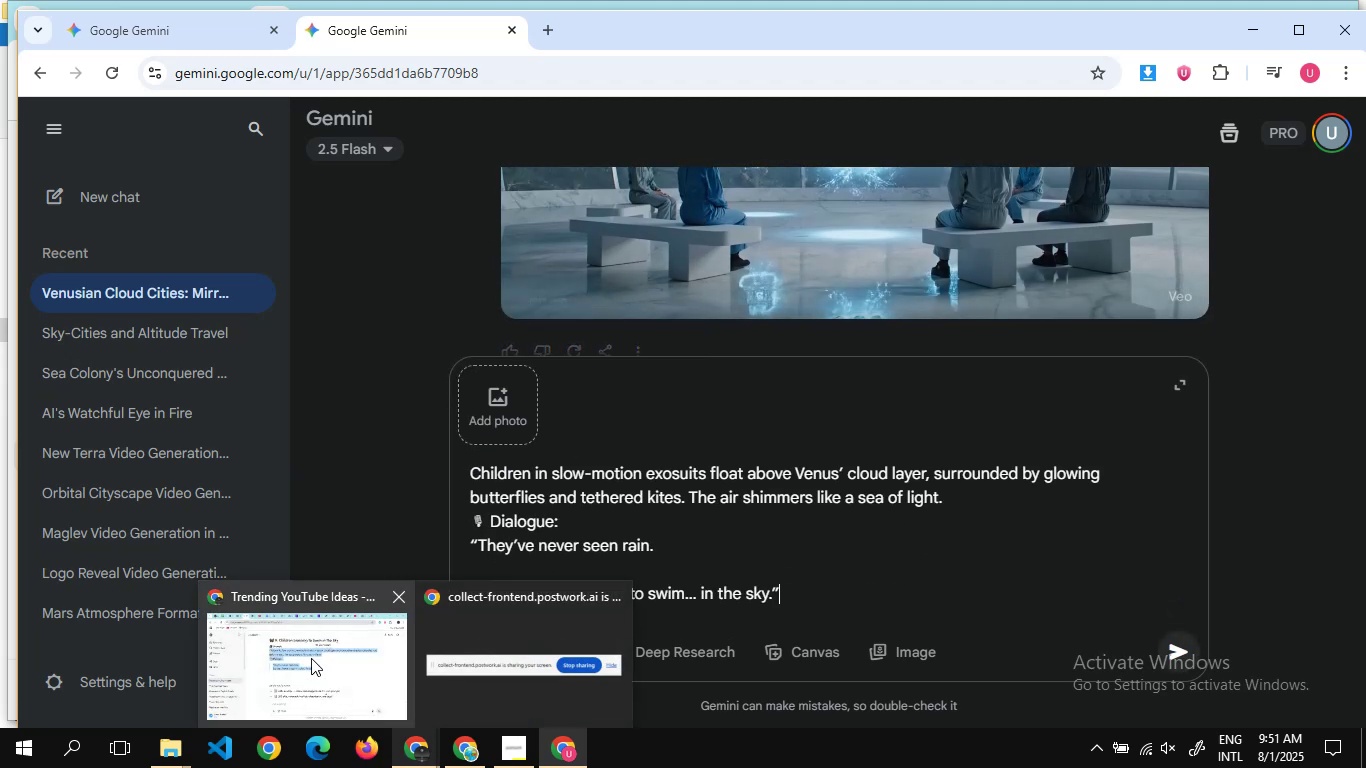 
left_click([311, 658])
 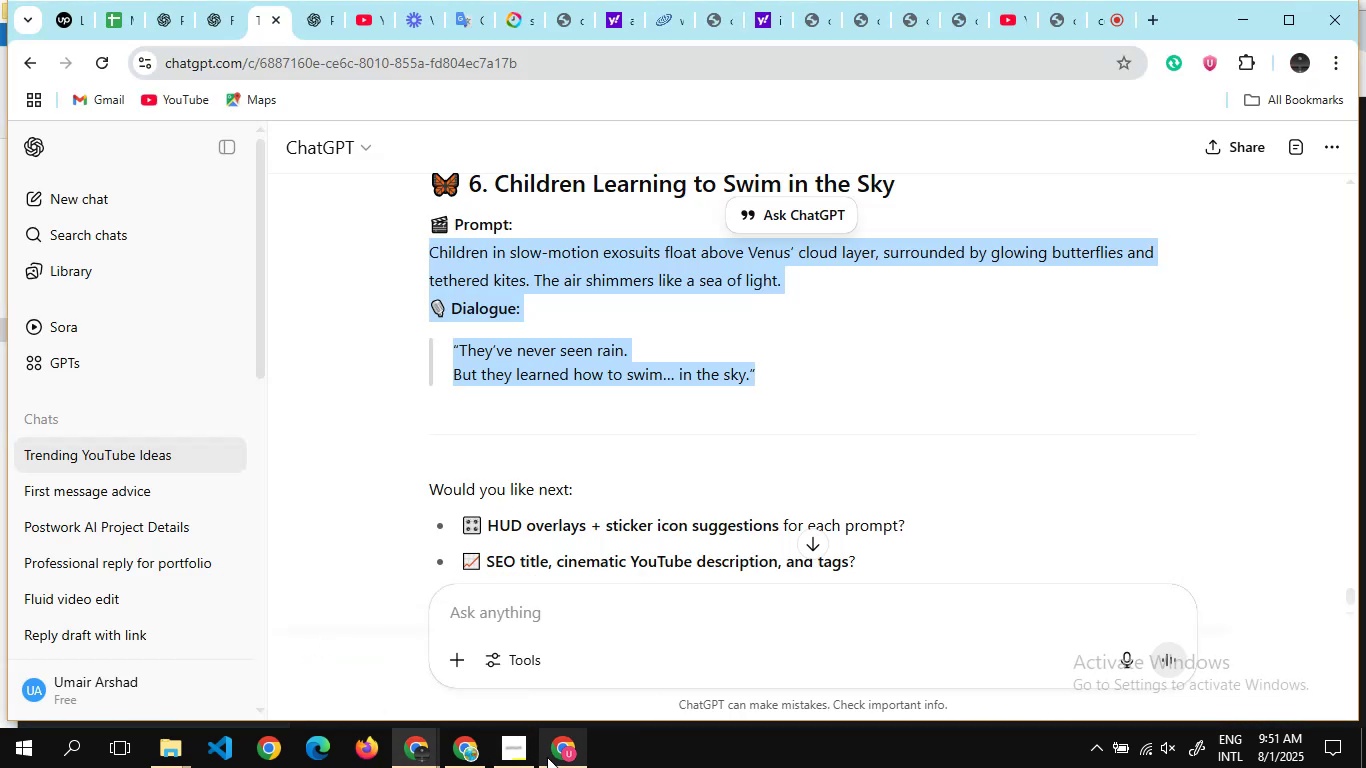 
left_click([564, 752])
 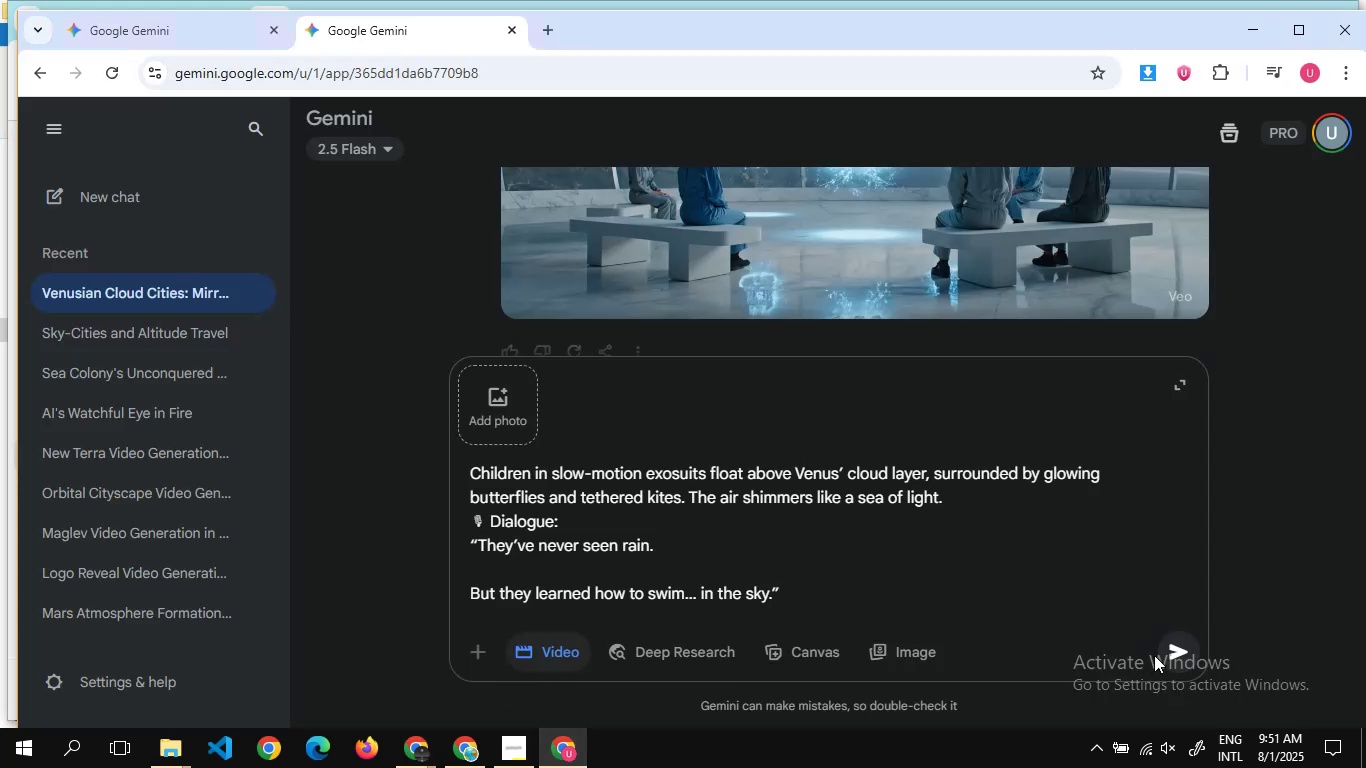 
left_click([1169, 656])
 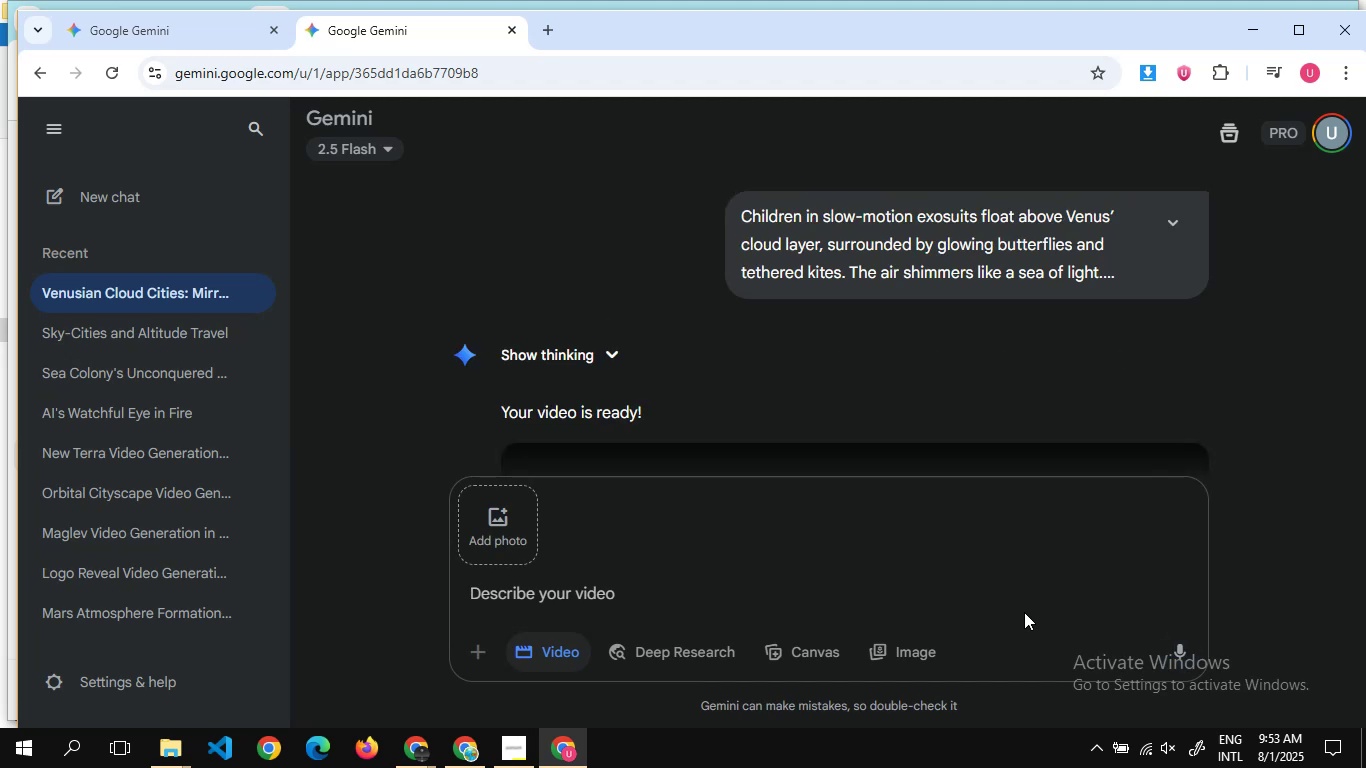 
wait(70.54)
 